 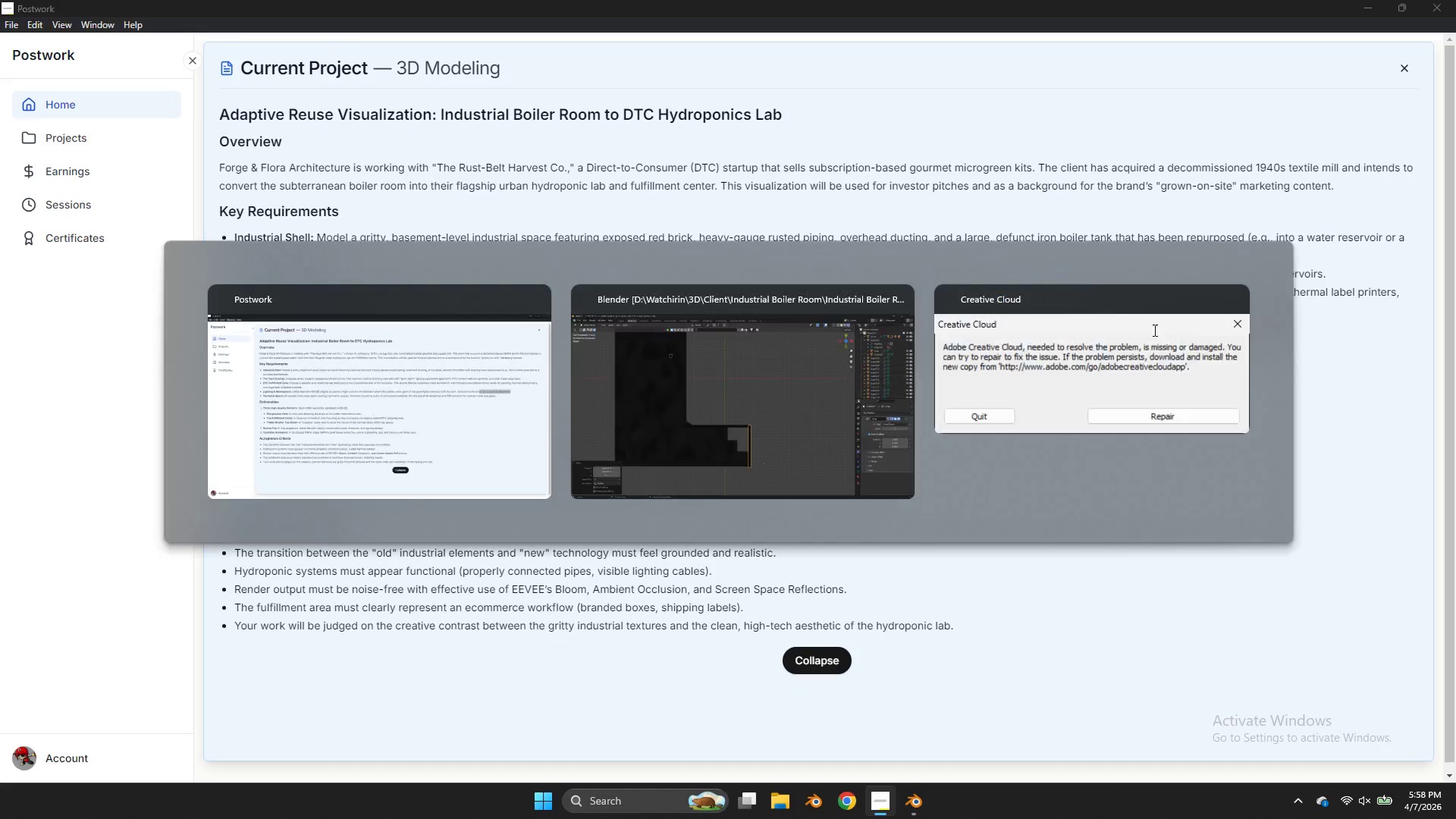 
key(Alt+Tab)
 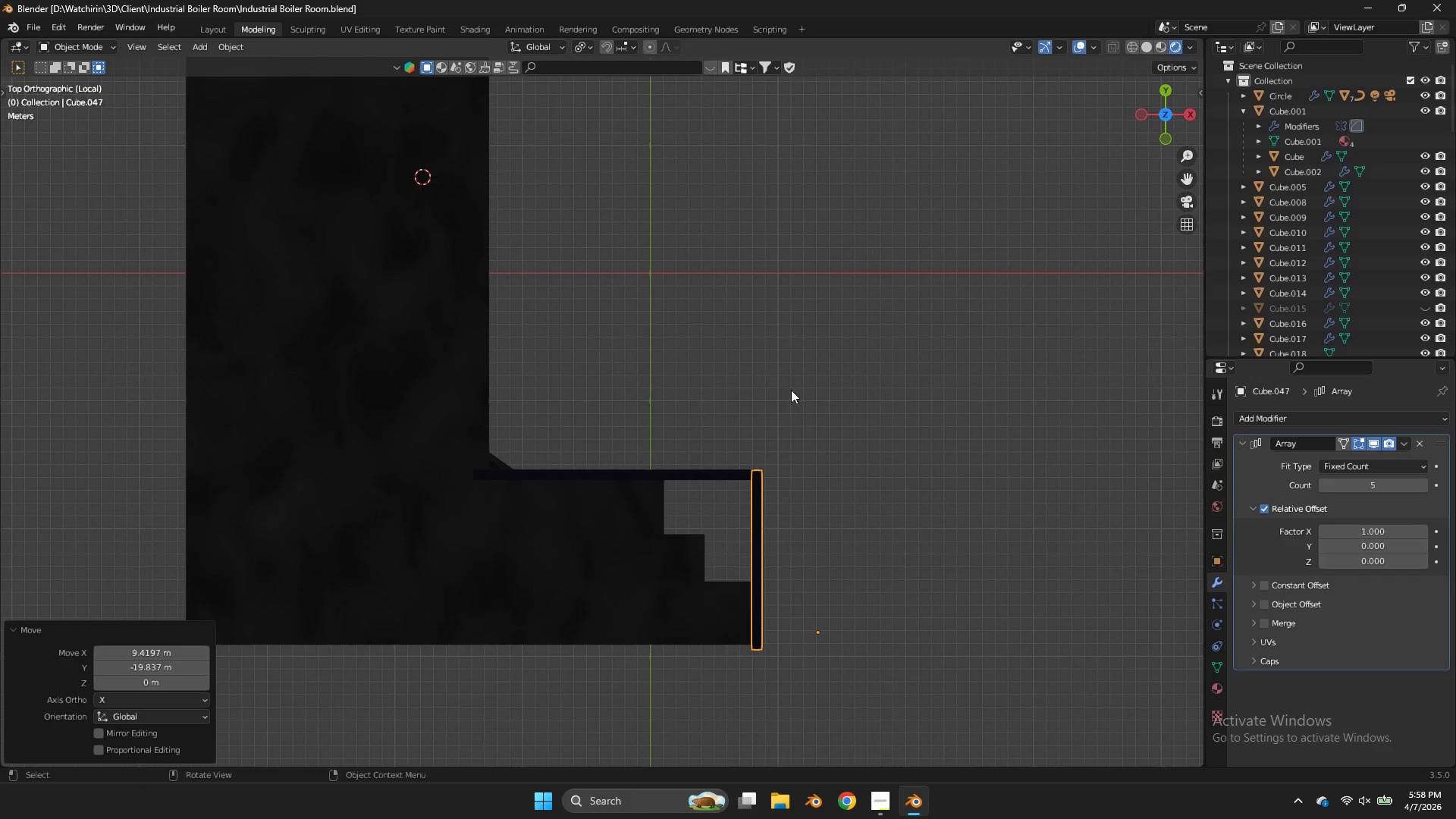 
key(Control+S)
 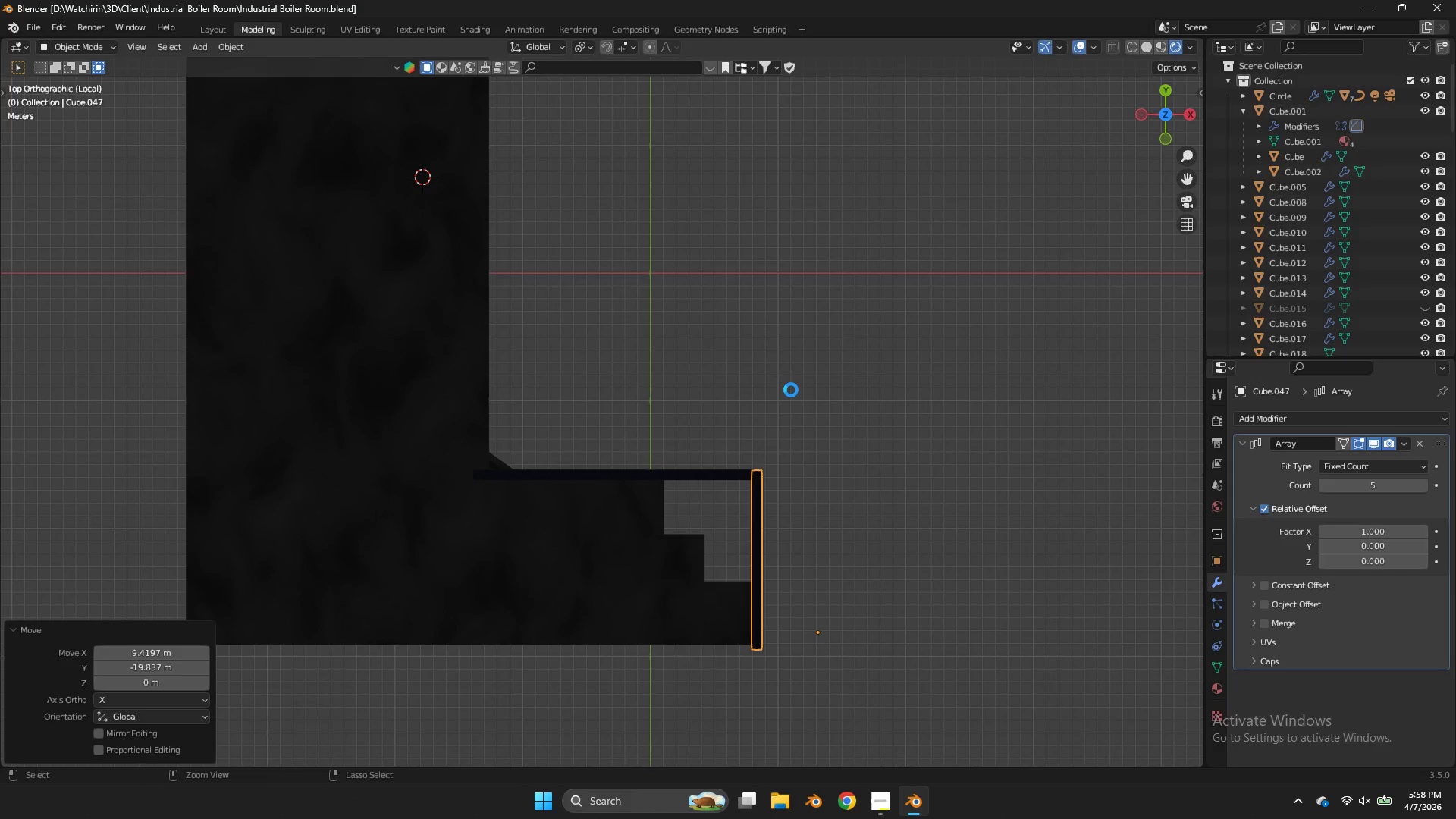 
key(Z)
 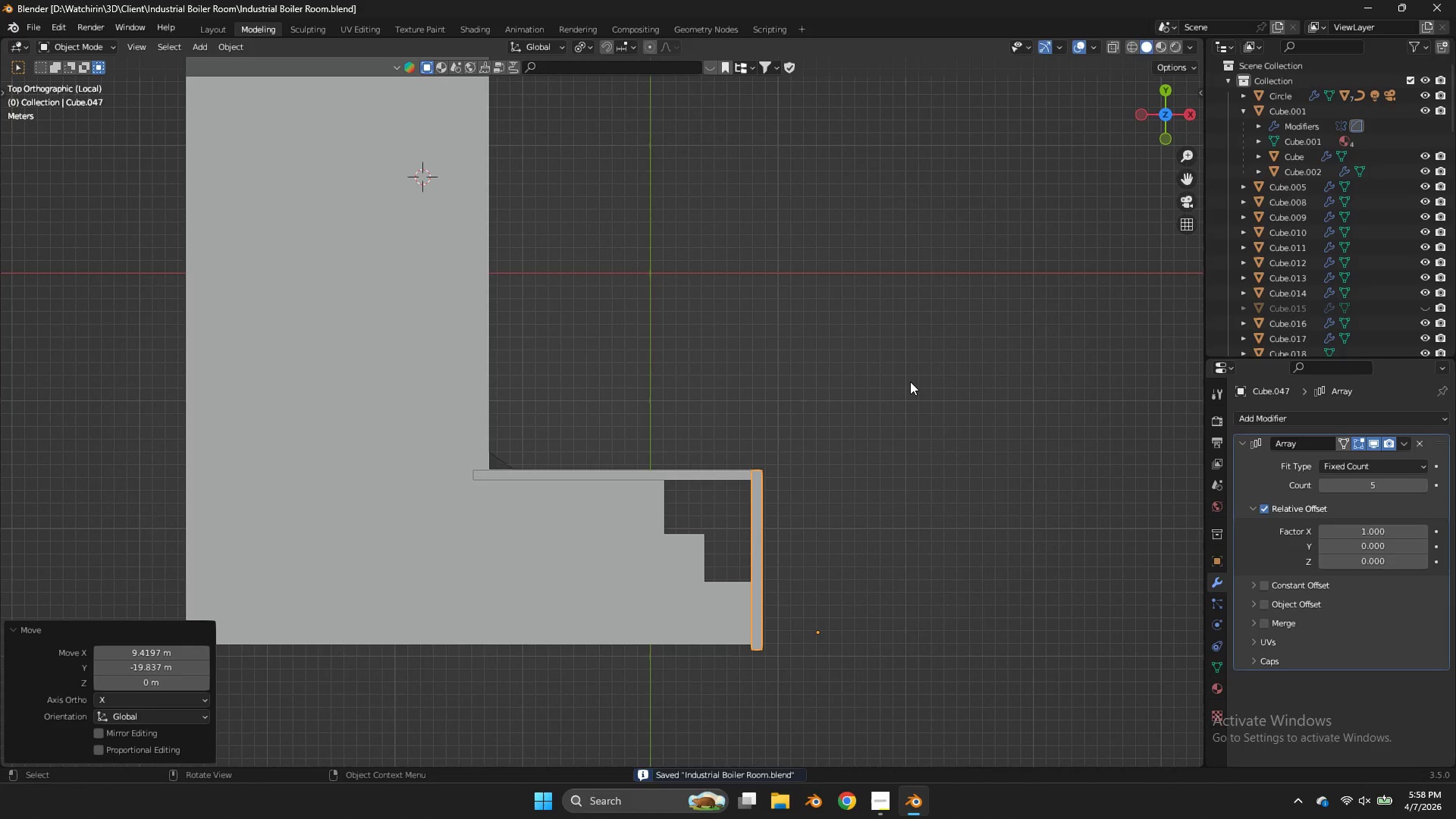 
wait(17.08)
 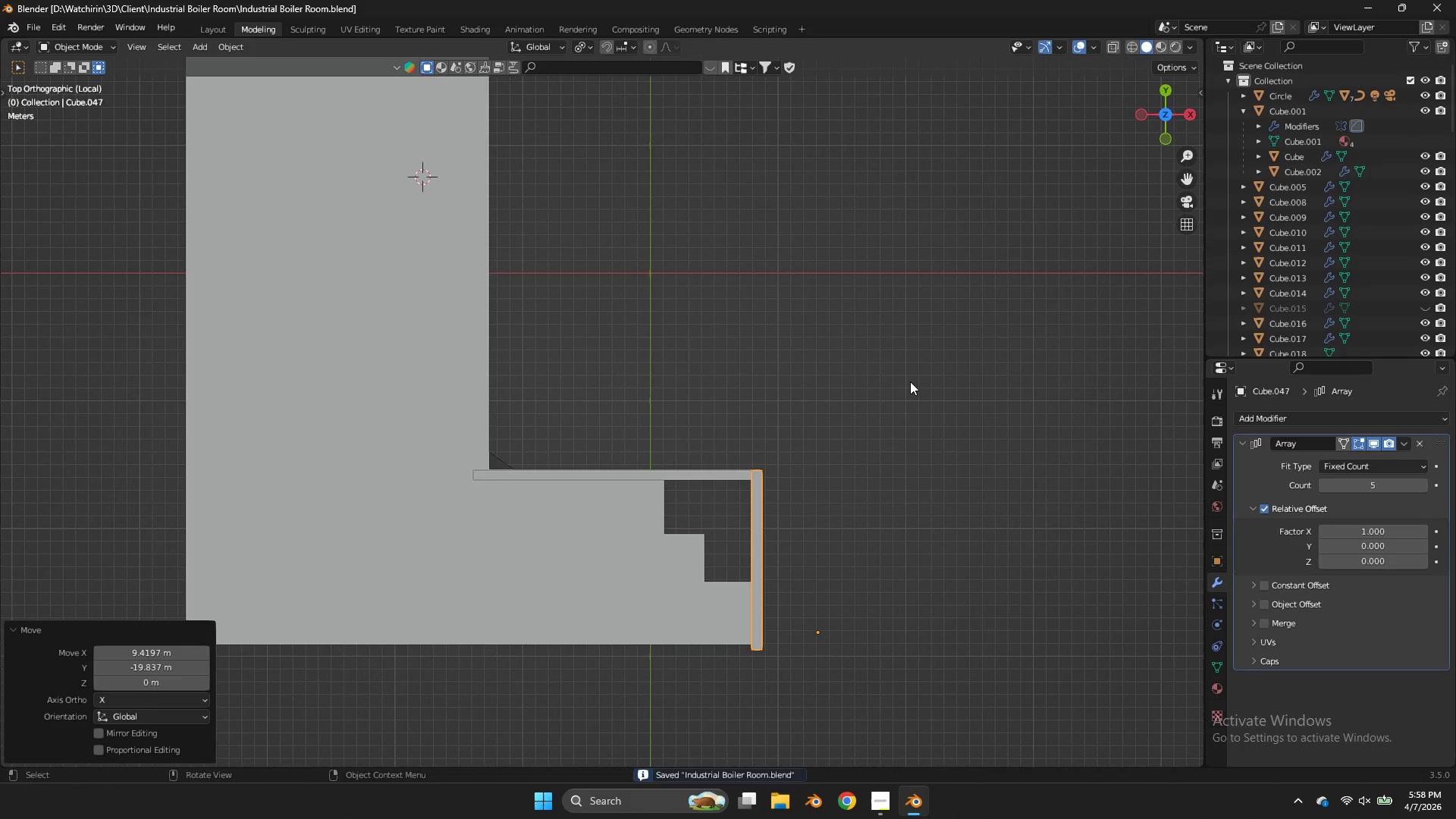 
left_click_drag(start_coordinate=[1159, 110], to_coordinate=[963, 673])
 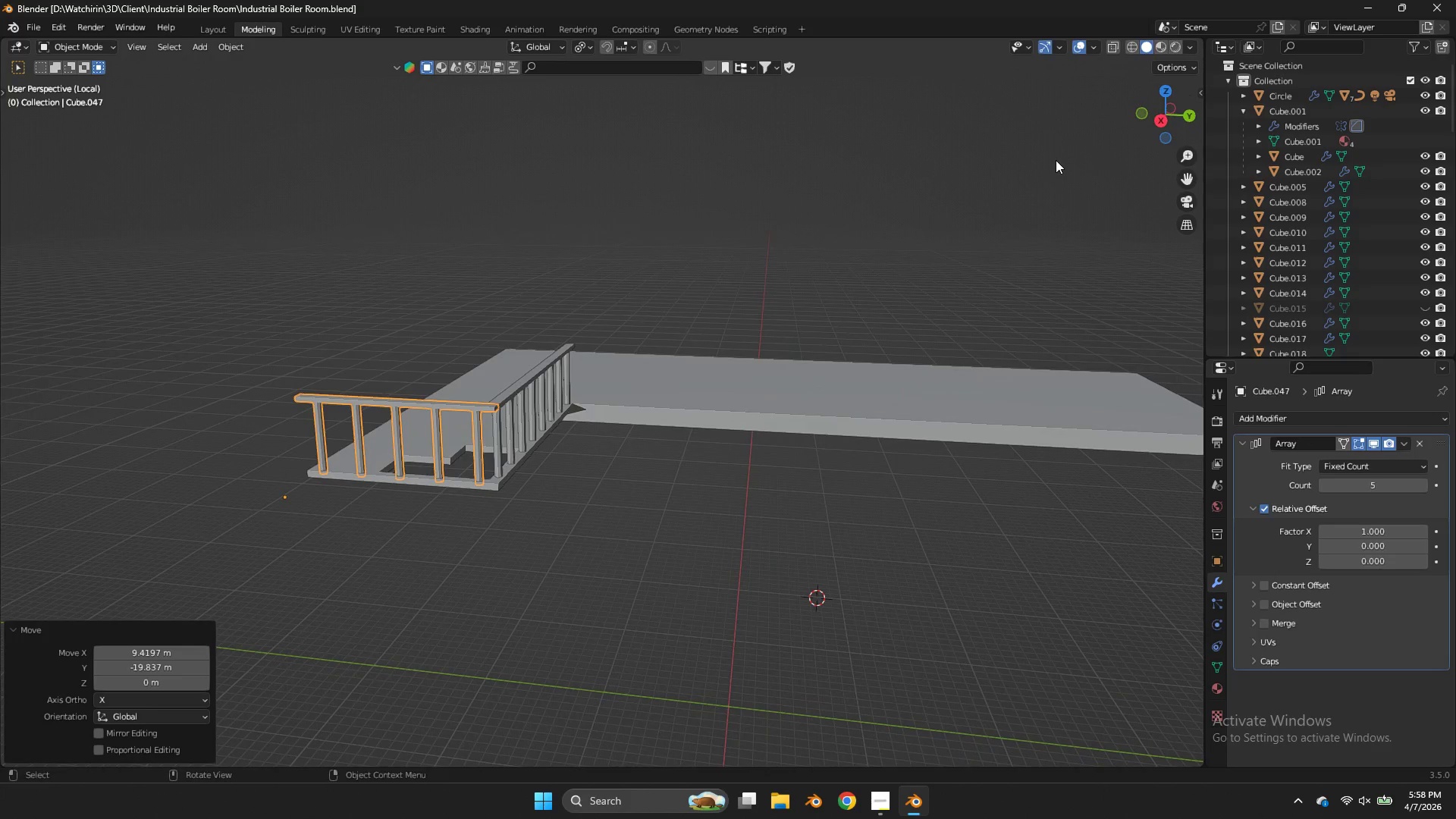 
key(NumpadDivide)
 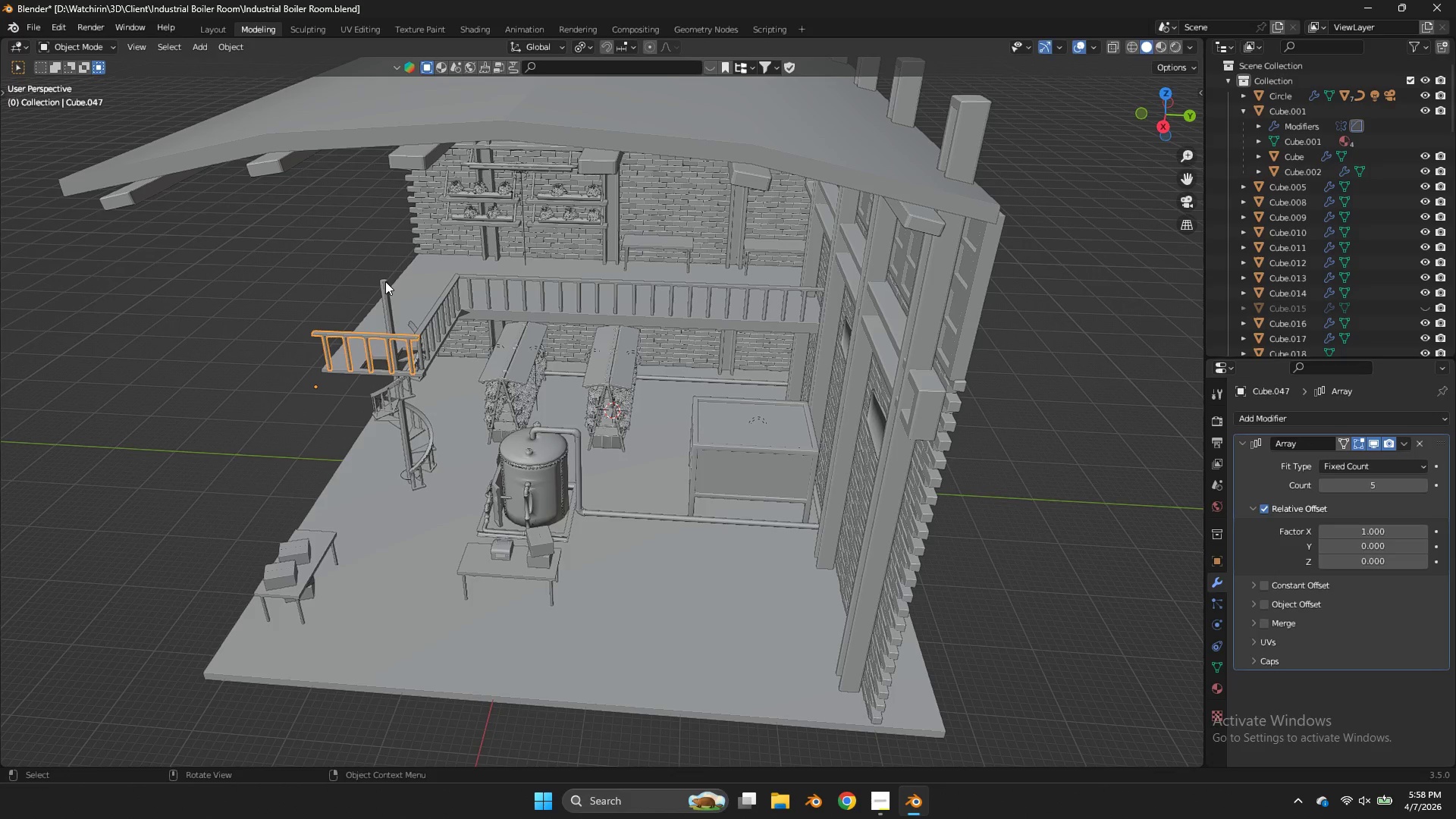 
left_click([385, 281])
 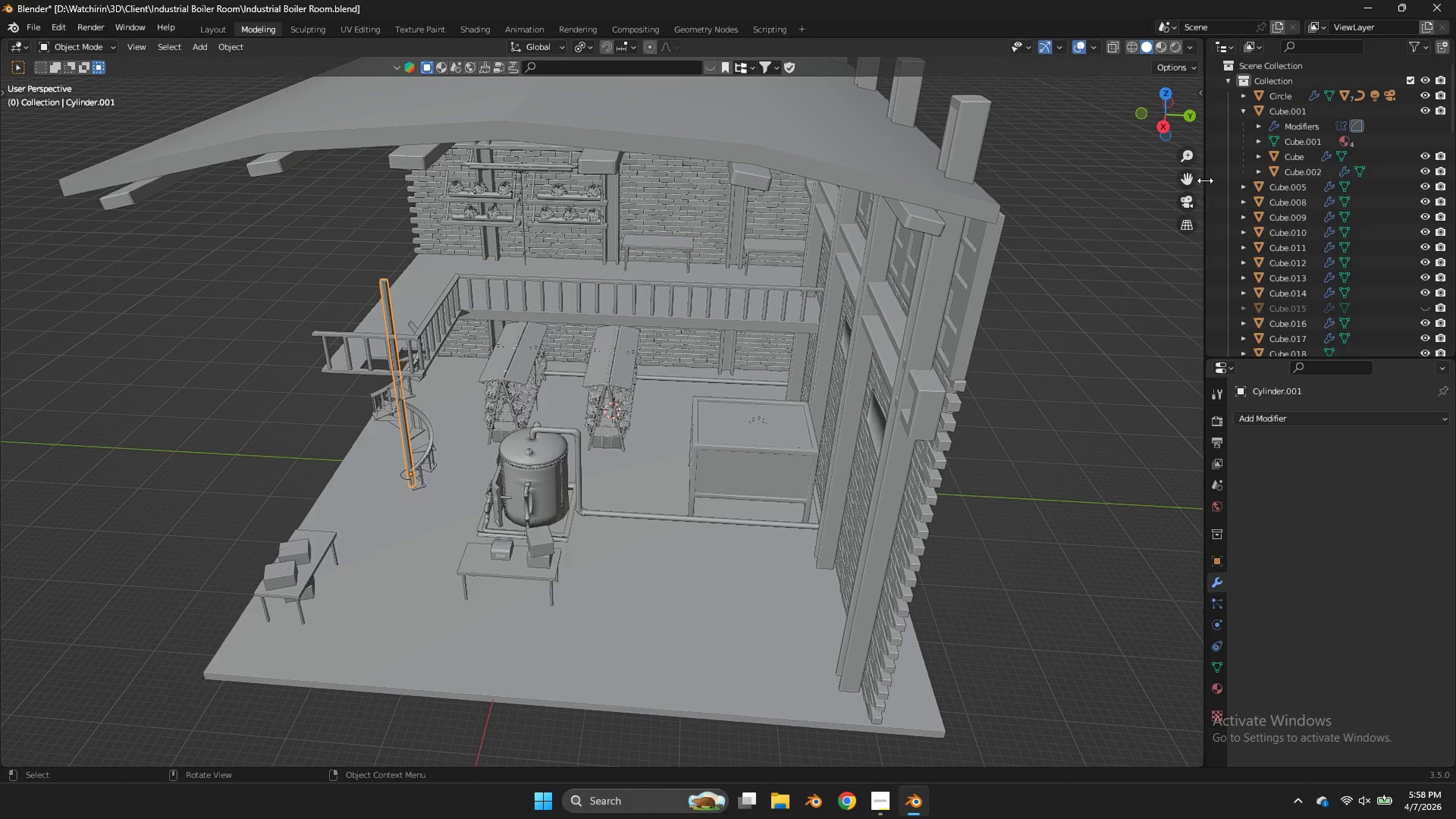 
left_click_drag(start_coordinate=[1197, 180], to_coordinate=[320, 184])
 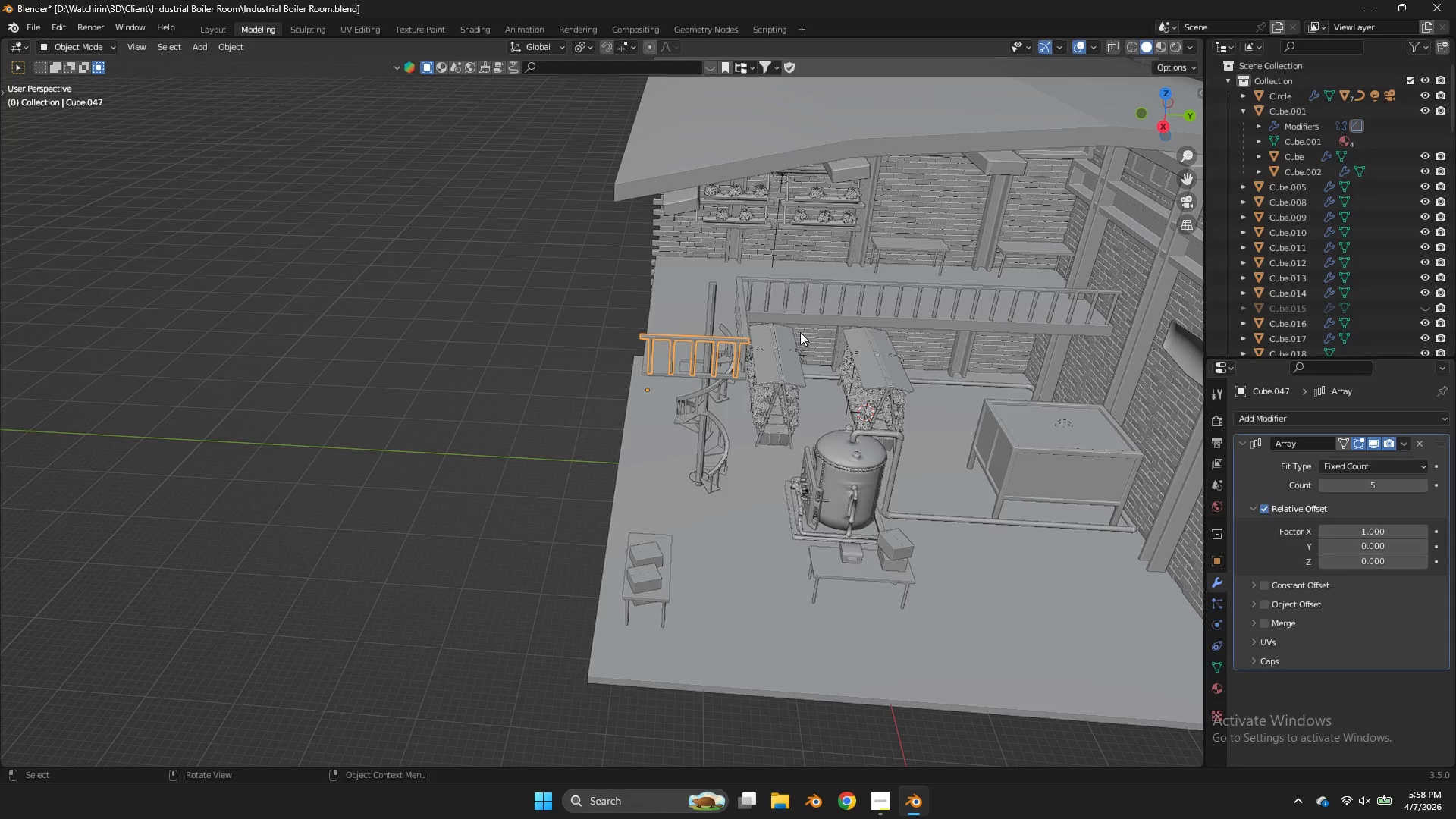 
scroll: coordinate [912, 294], scroll_direction: up, amount: 4.0
 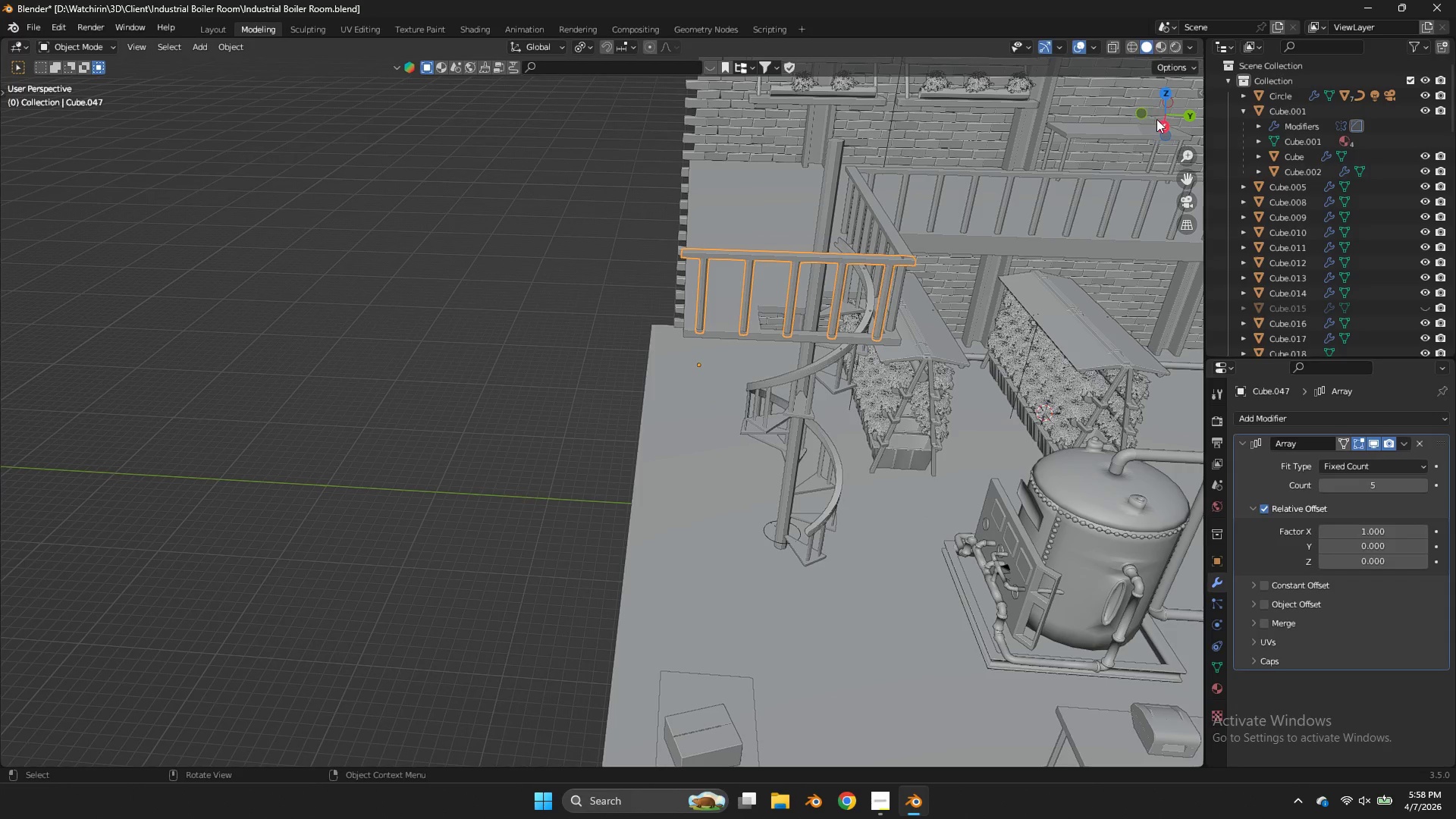 
left_click_drag(start_coordinate=[1158, 119], to_coordinate=[329, 149])
 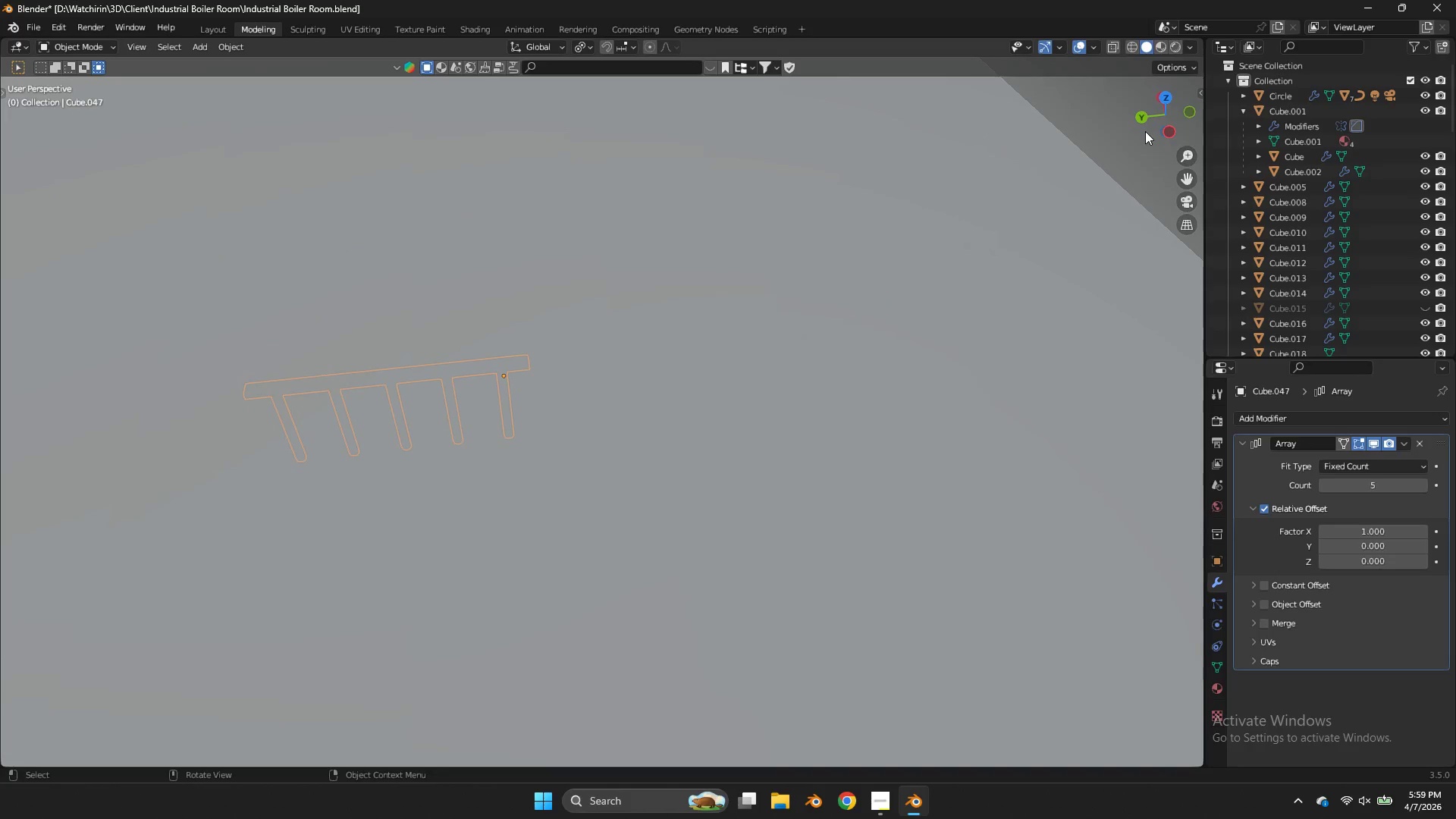 
left_click_drag(start_coordinate=[1159, 124], to_coordinate=[1152, 102])
 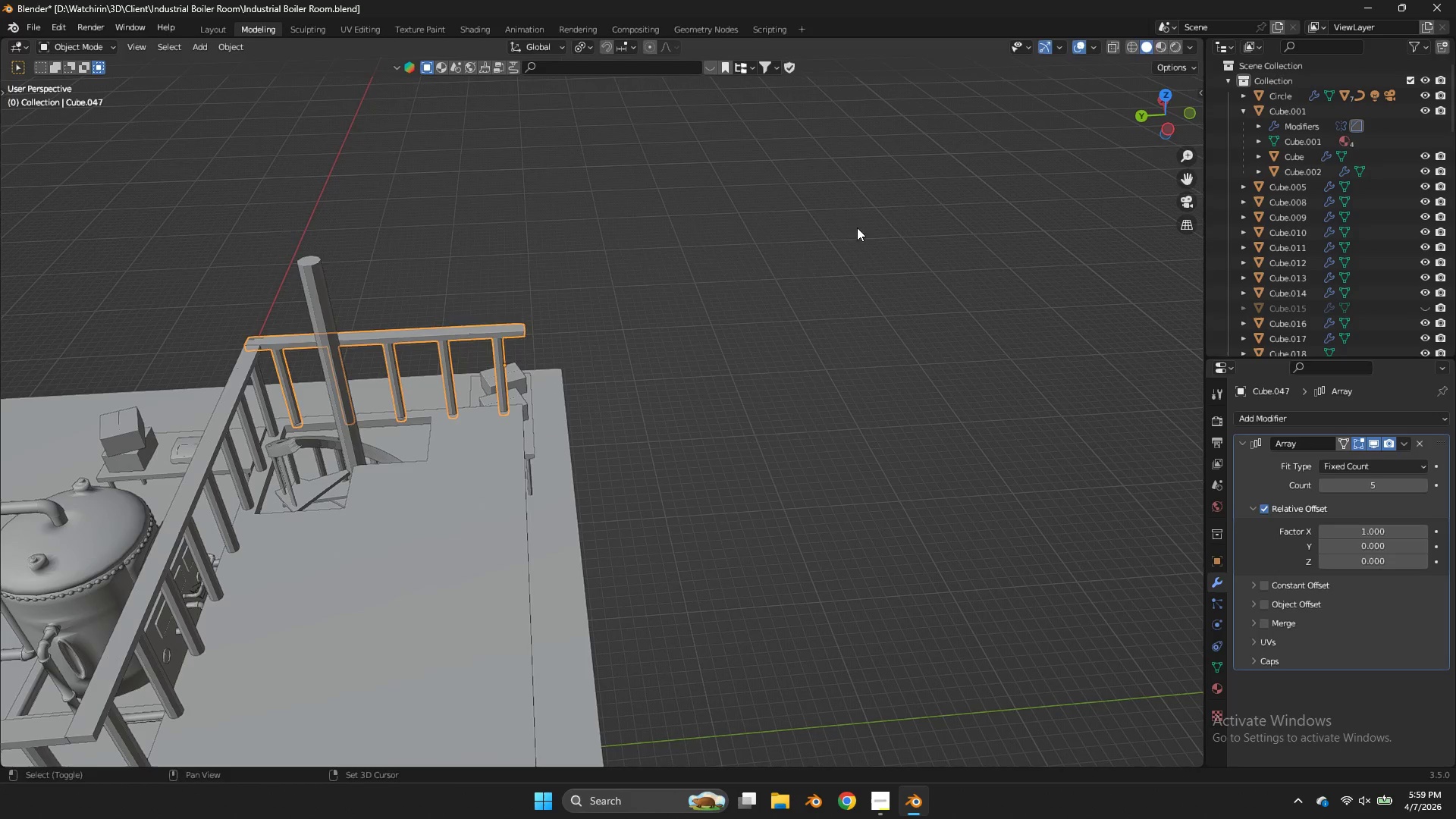 
type(Dyx)
 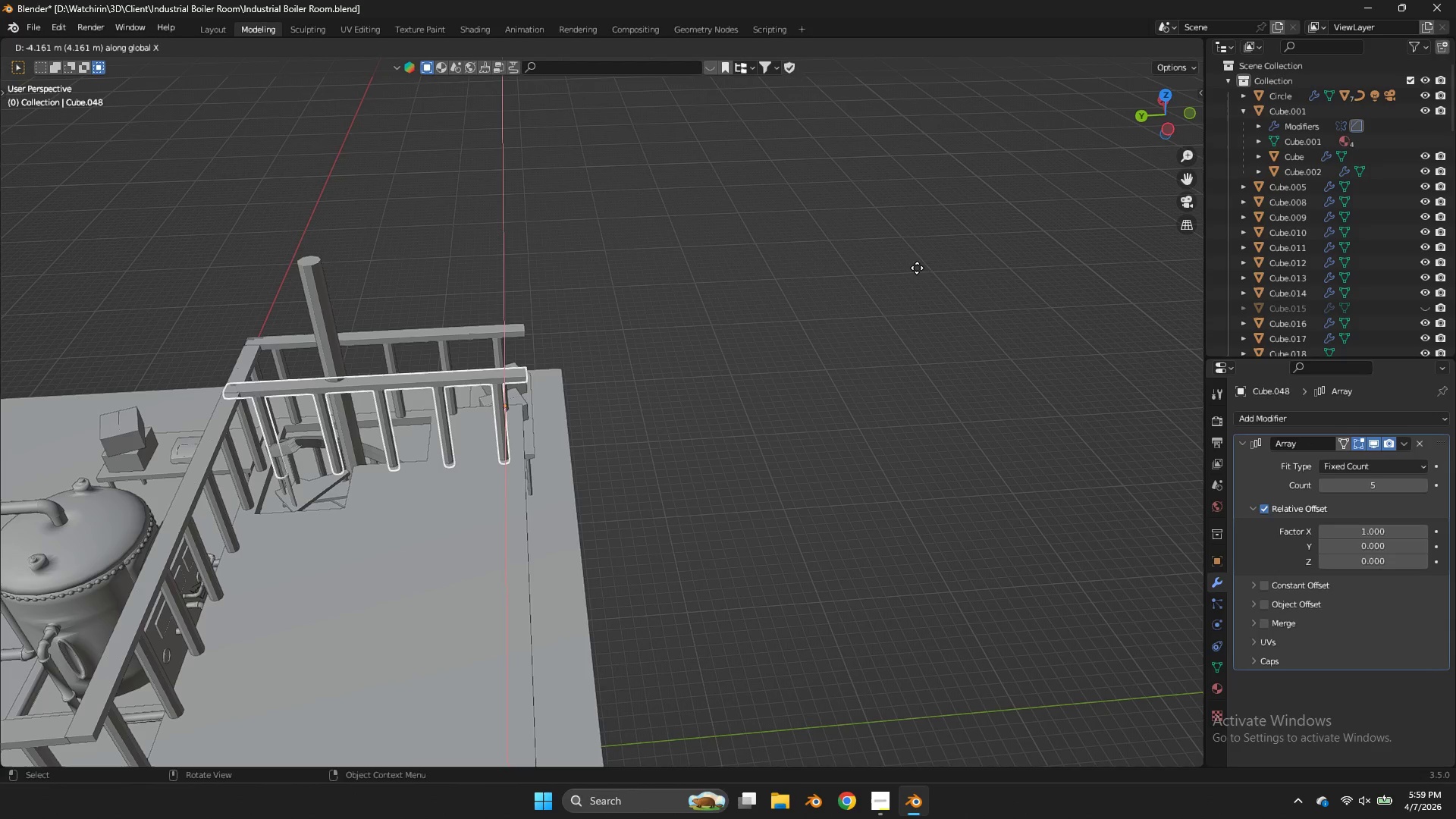 
left_click([917, 270])
 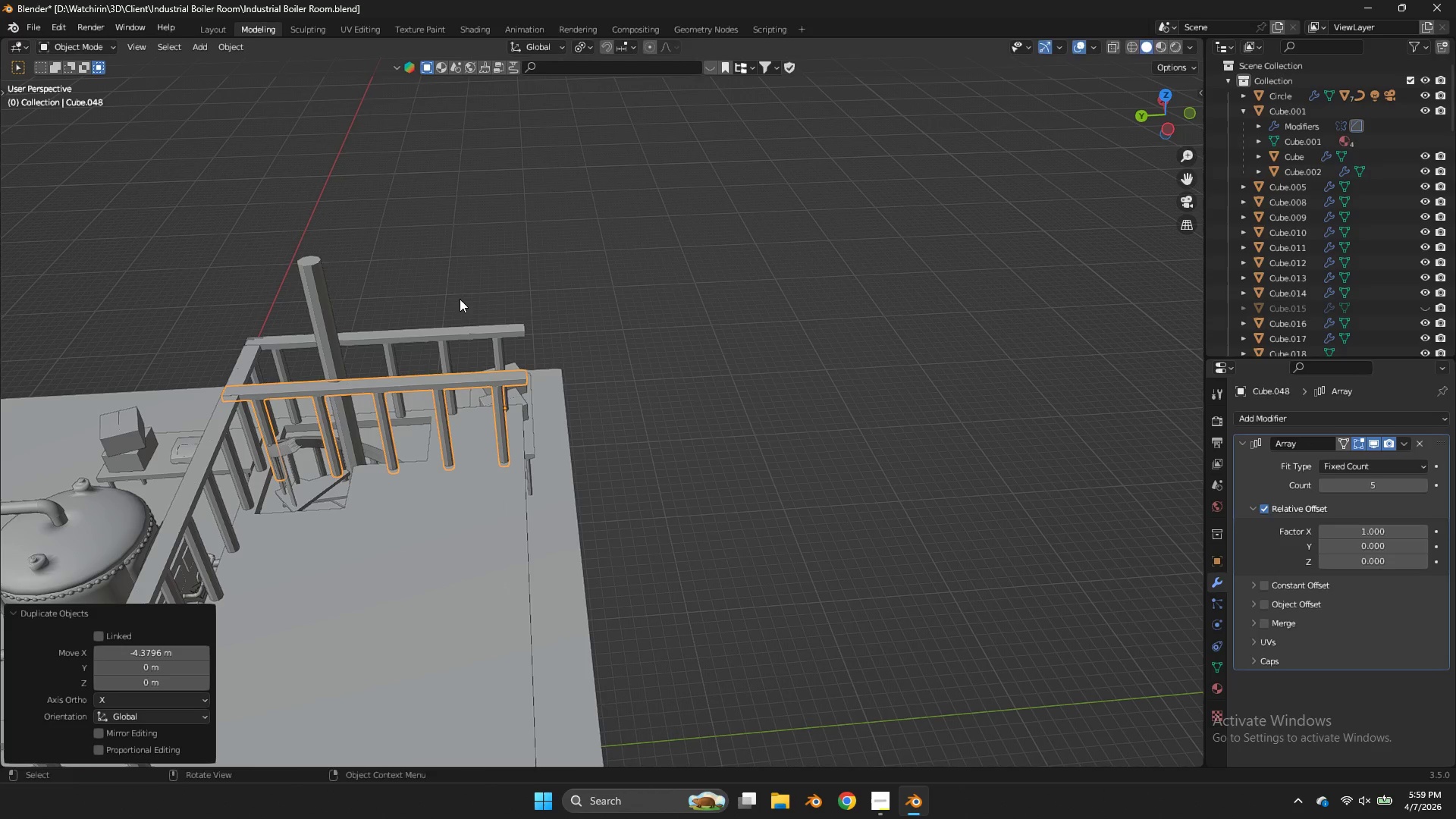 
type(gzx)
 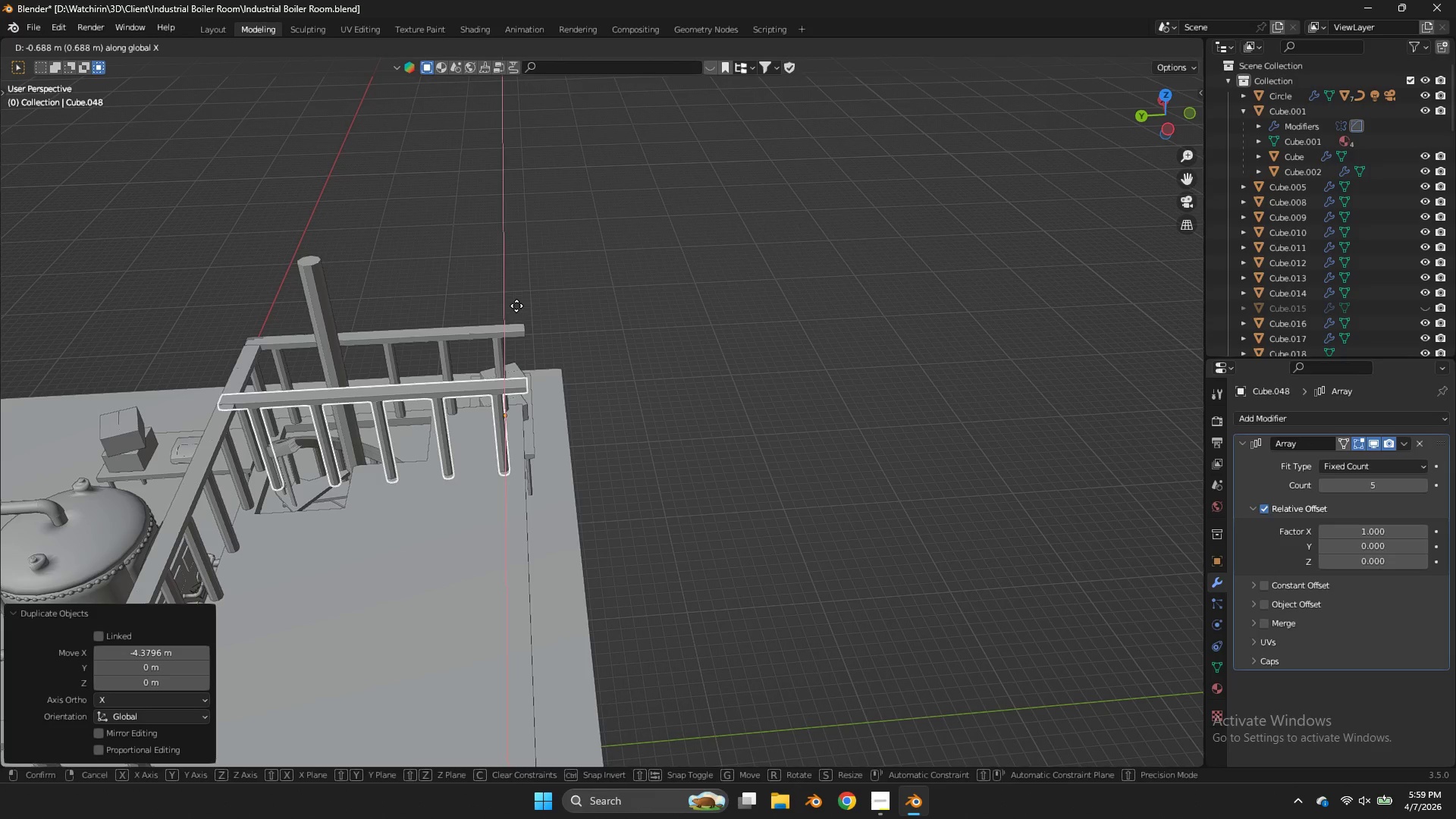 
right_click([516, 306])
 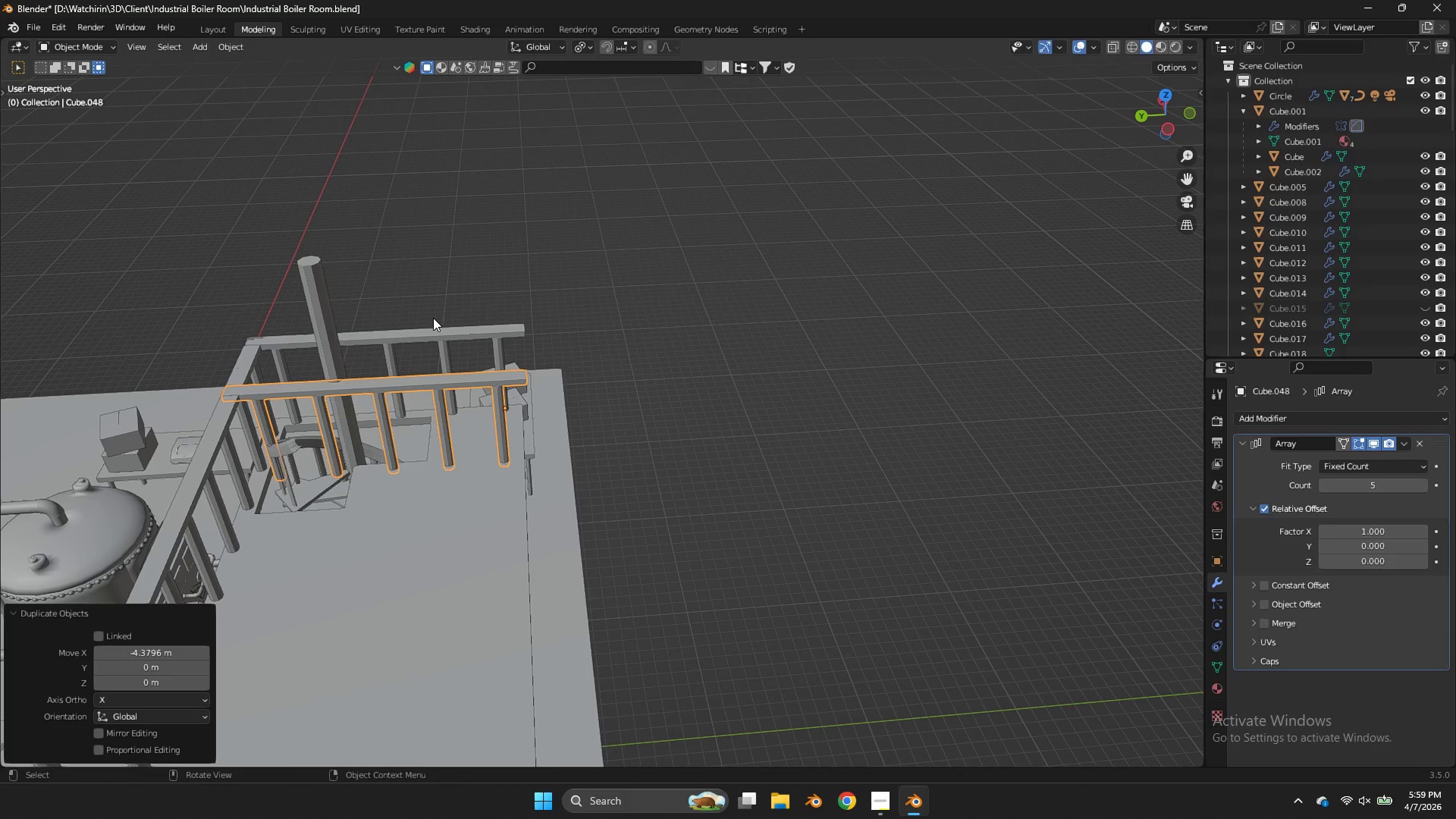 
key(Tab)
 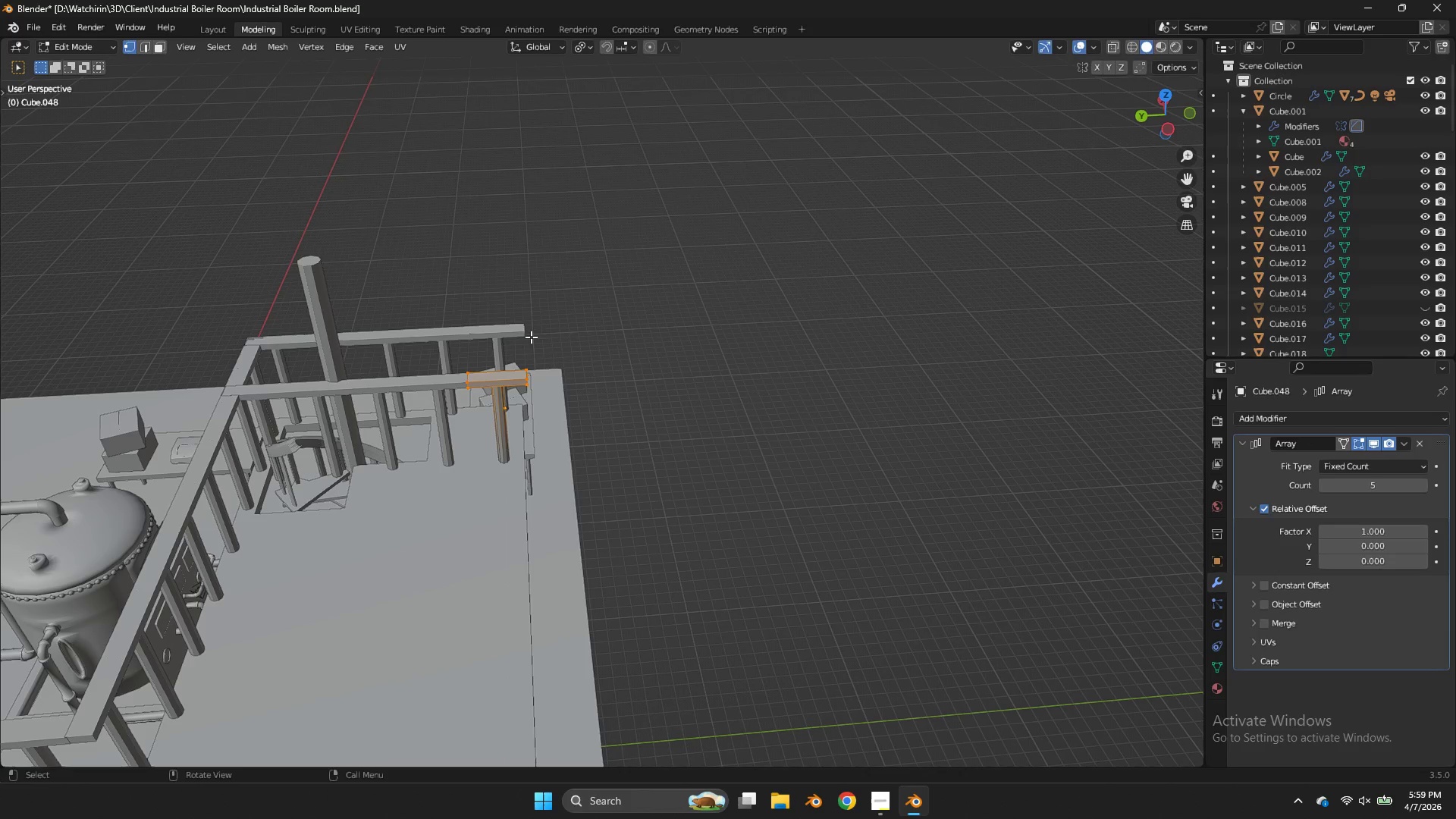 
key(Tab)
 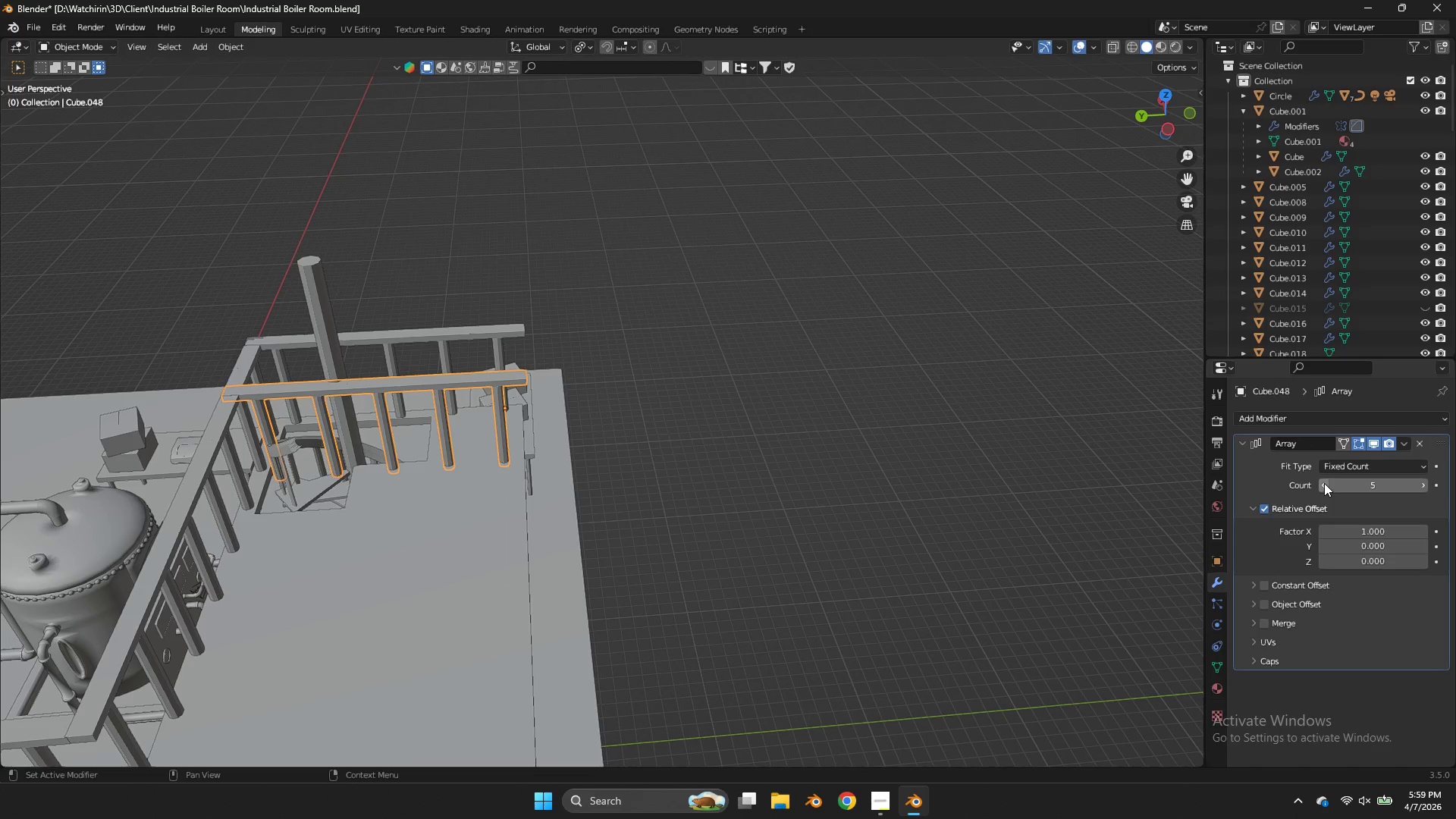 
double_click([1324, 483])
 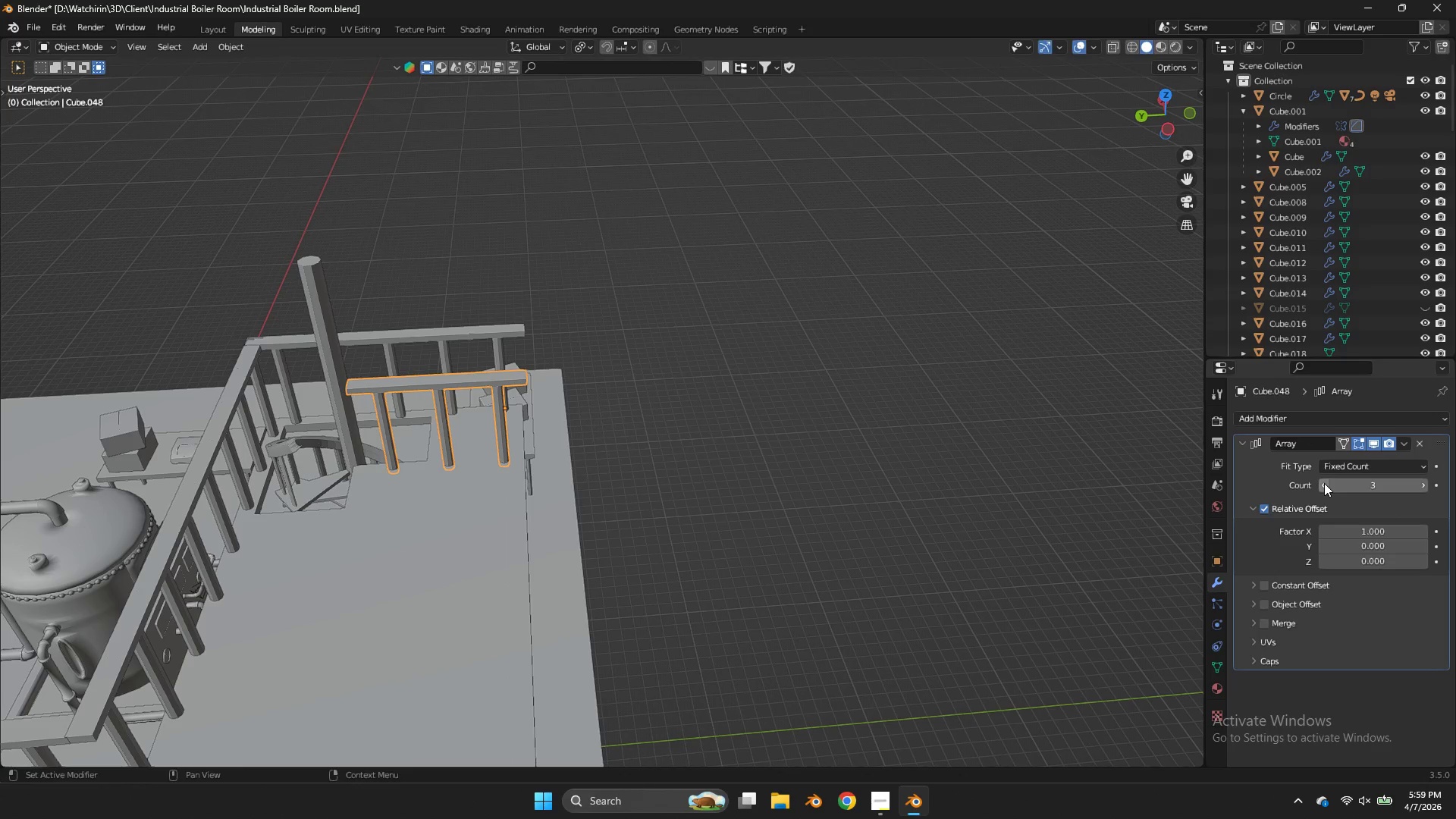 
left_click([1324, 483])
 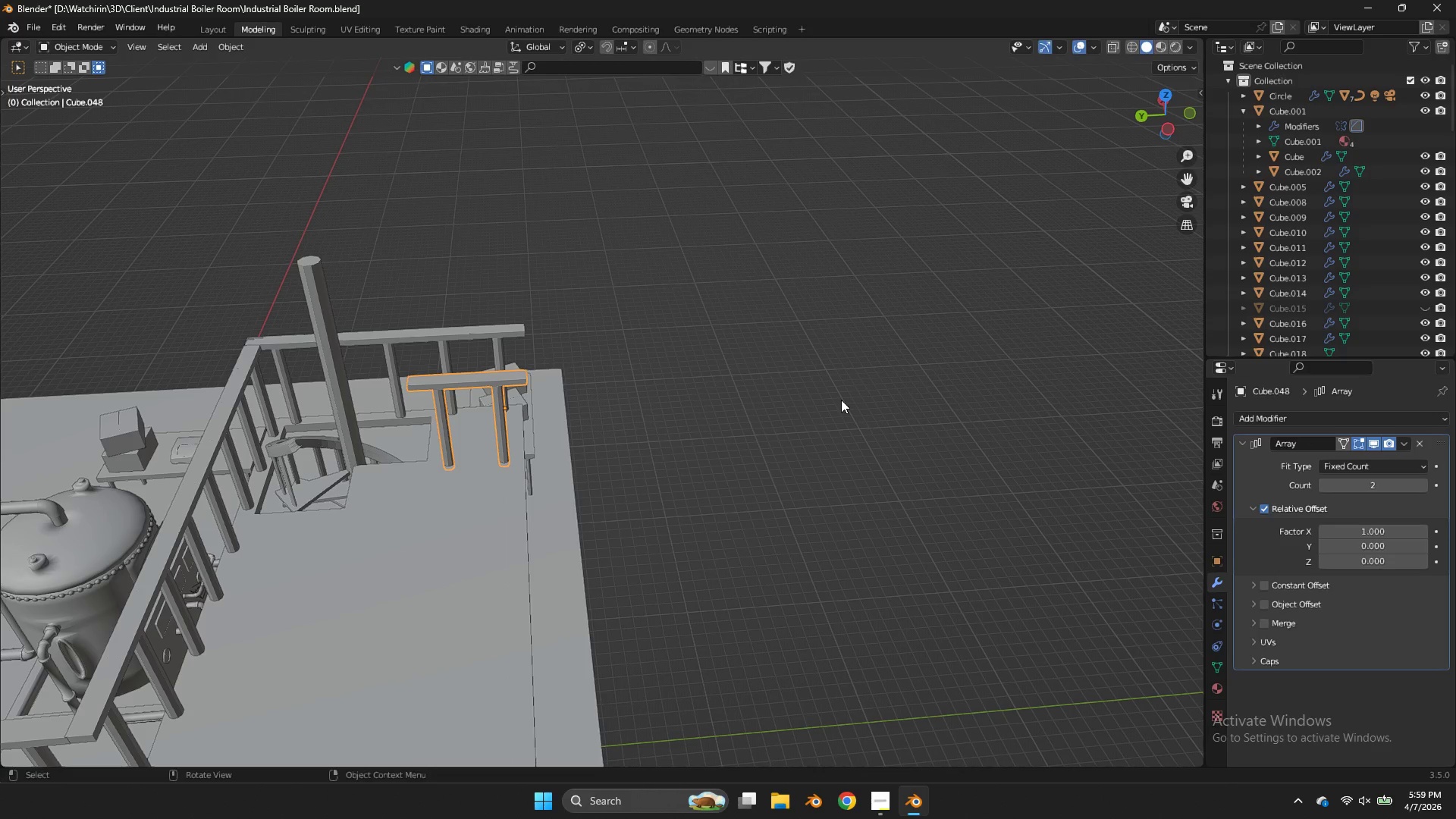 
key(G)
 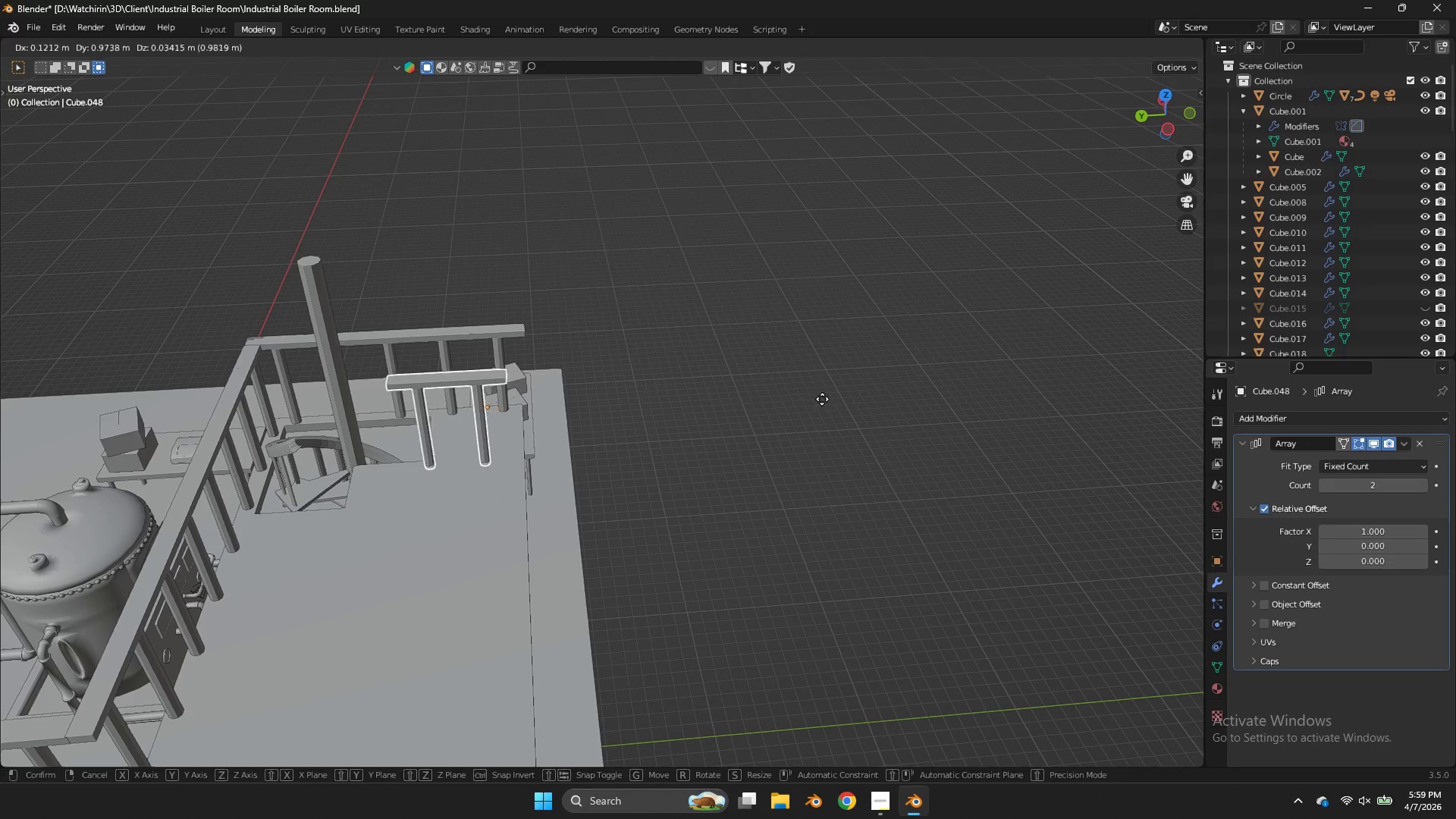 
key(Y)
 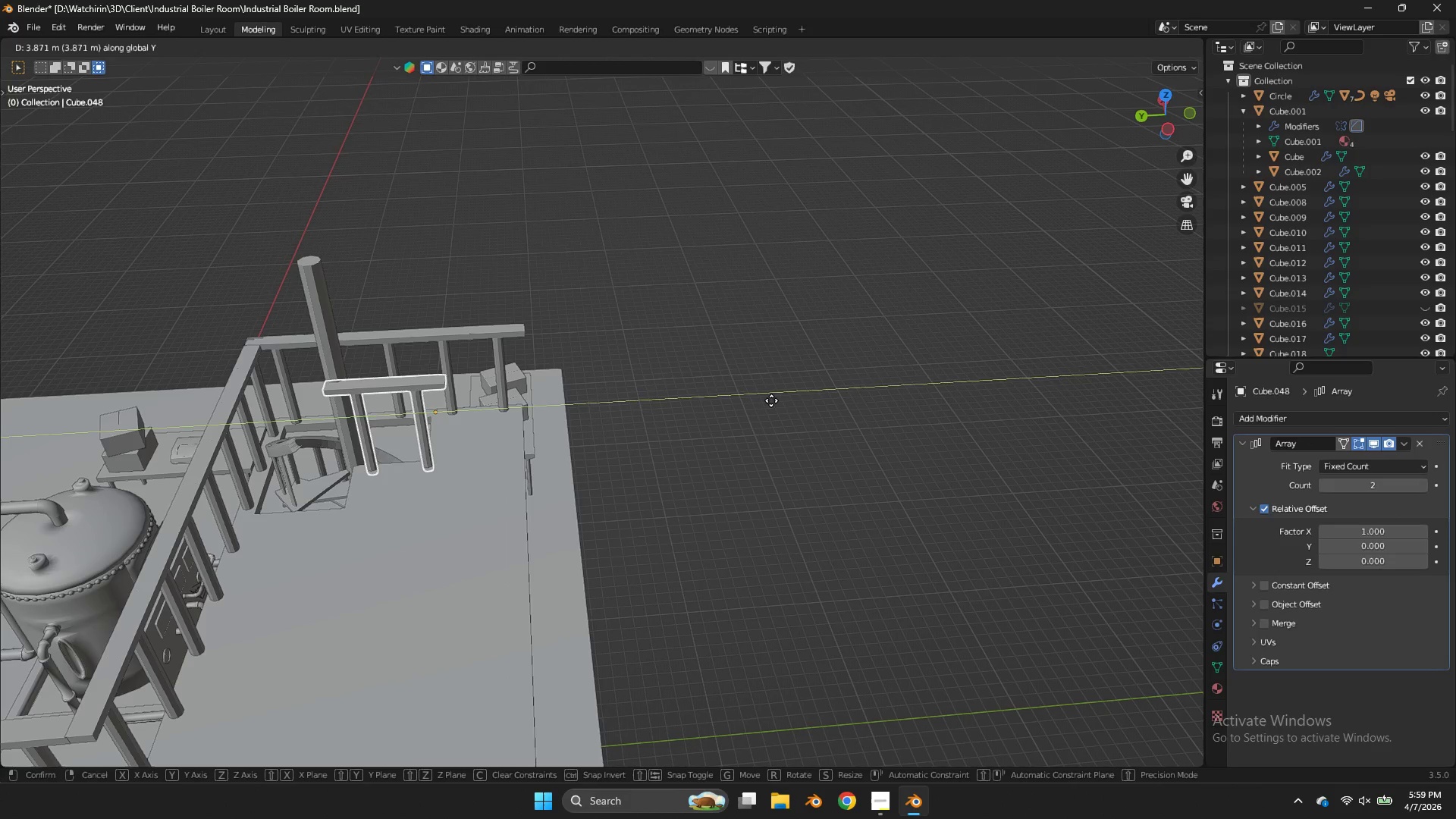 
hold_key(key=ShiftLeft, duration=4.5)
left_click_drag(start_coordinate=[717, 407], to_coordinate=[720, 406])
 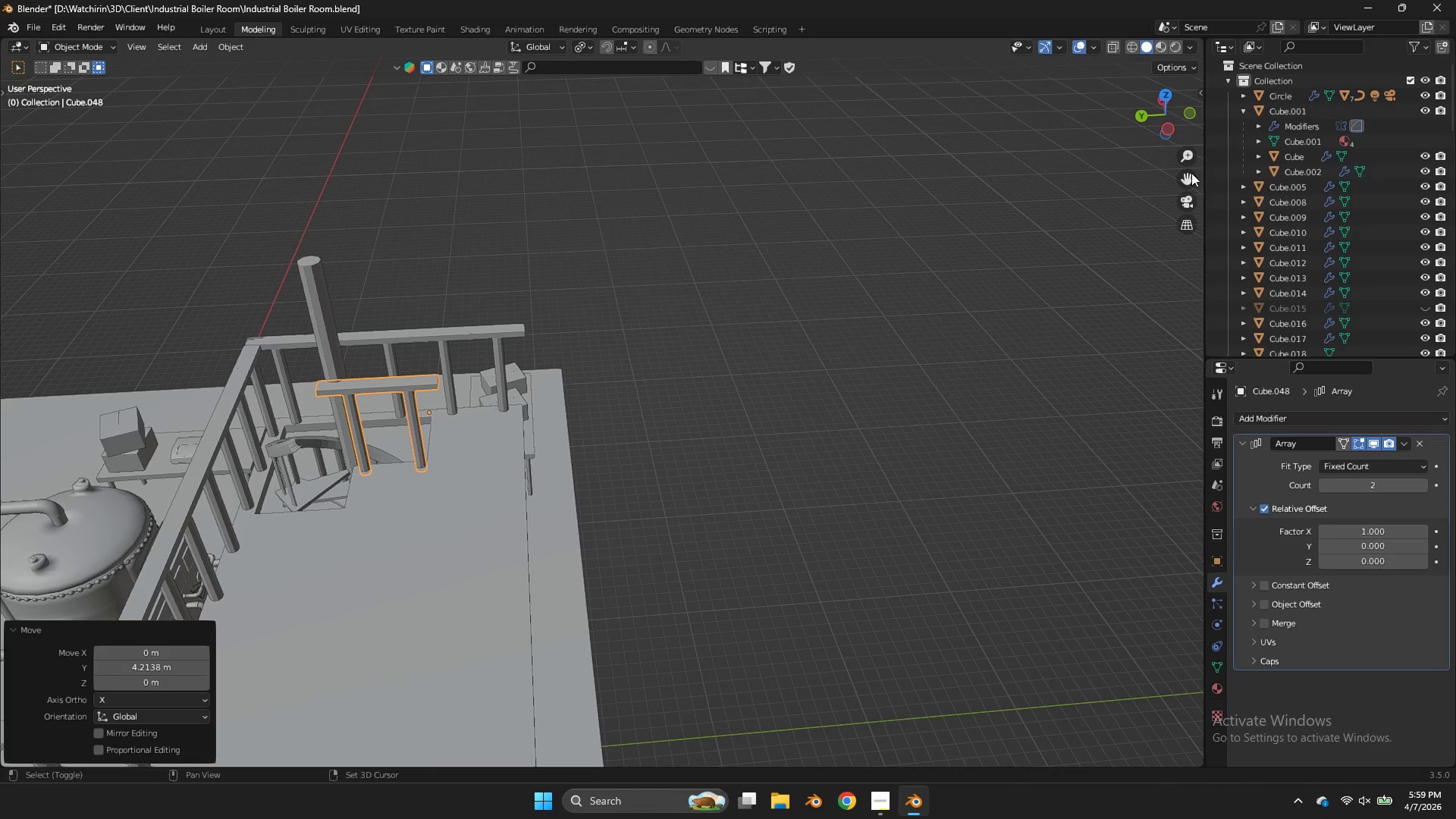 
left_click_drag(start_coordinate=[1189, 175], to_coordinate=[1196, 175])
 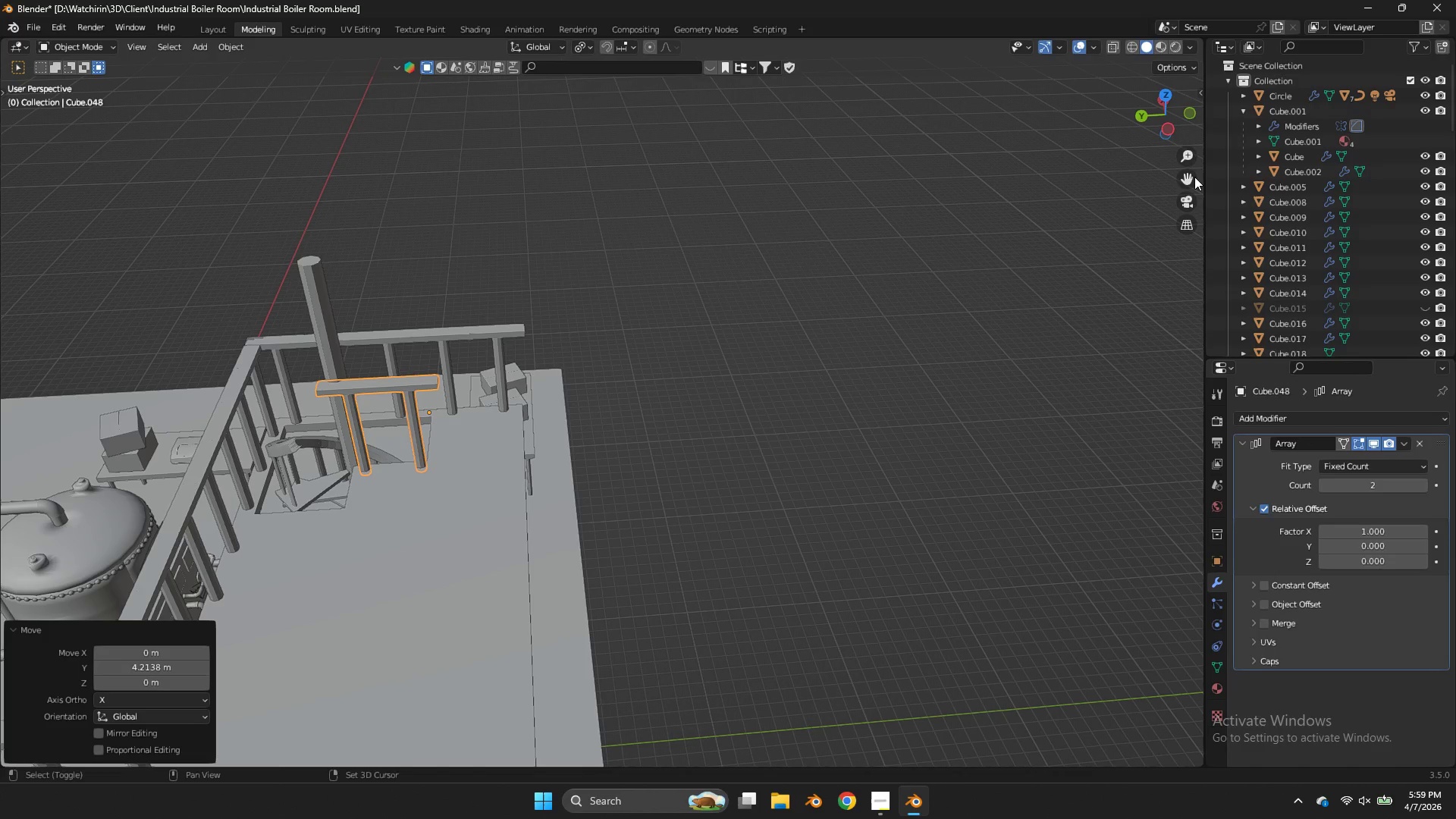 
left_click_drag(start_coordinate=[1189, 176], to_coordinate=[1196, 176])
 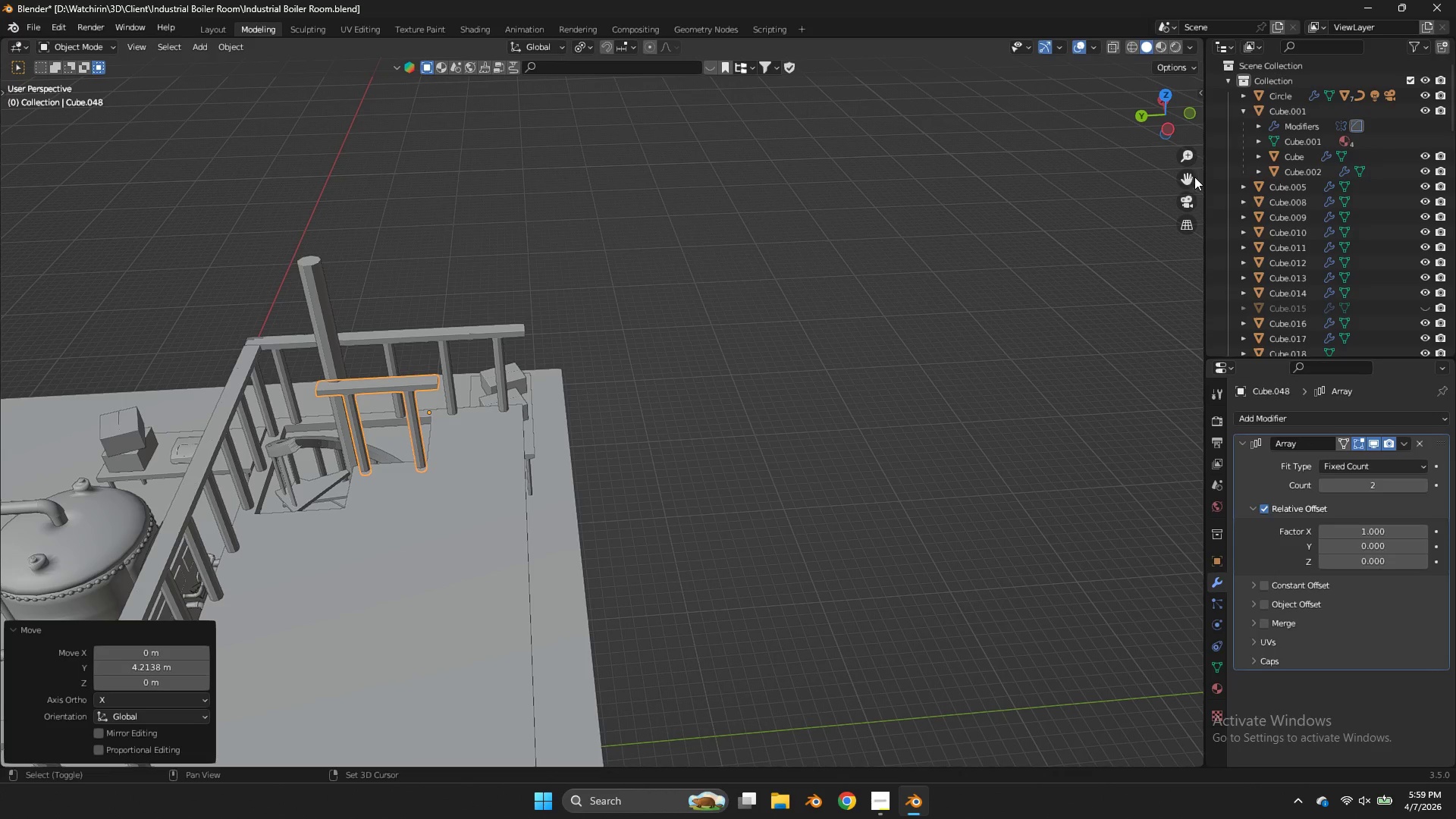 
left_click_drag(start_coordinate=[1190, 177], to_coordinate=[1196, 176])
 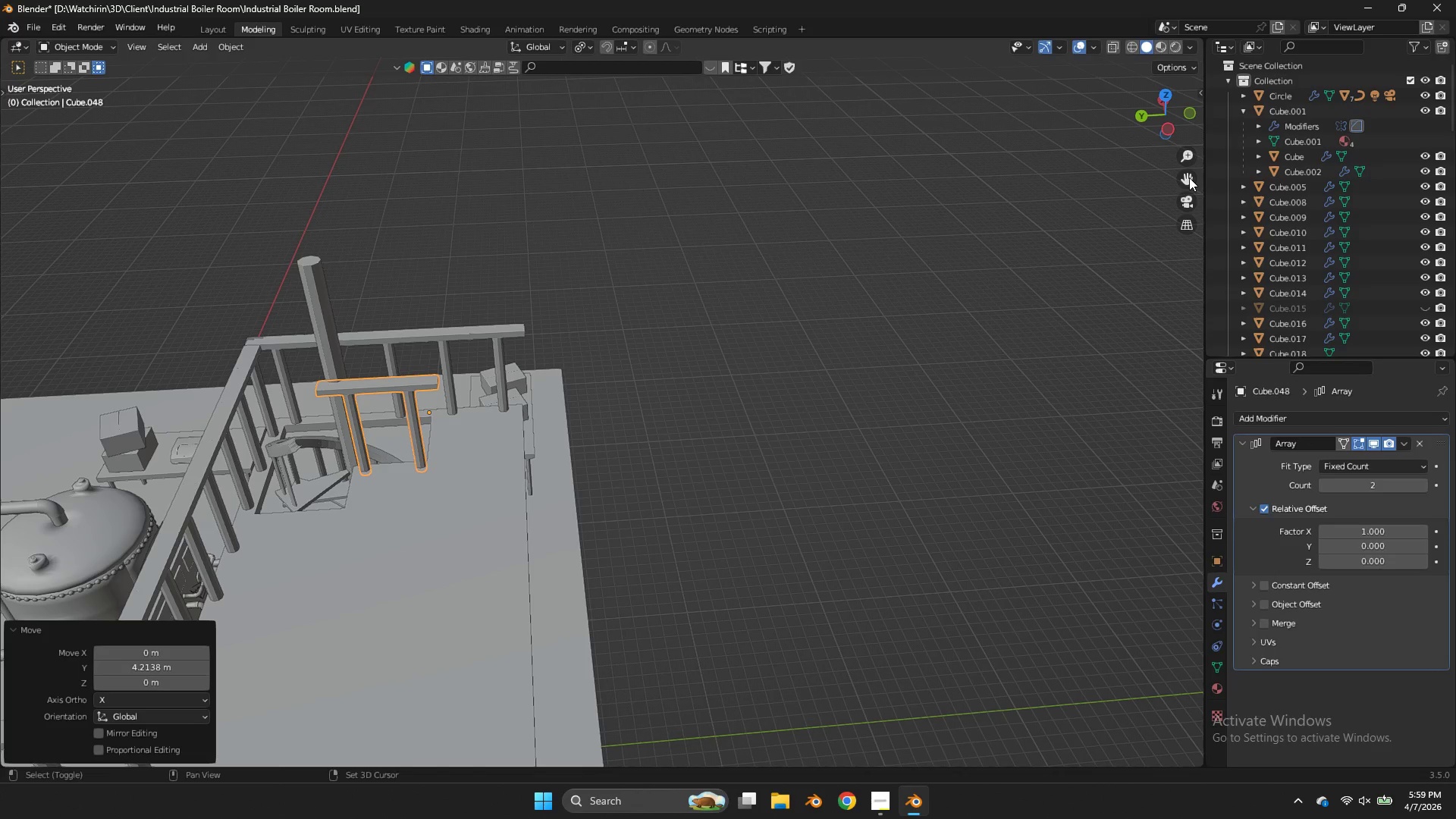 
triple_click([1189, 177])
 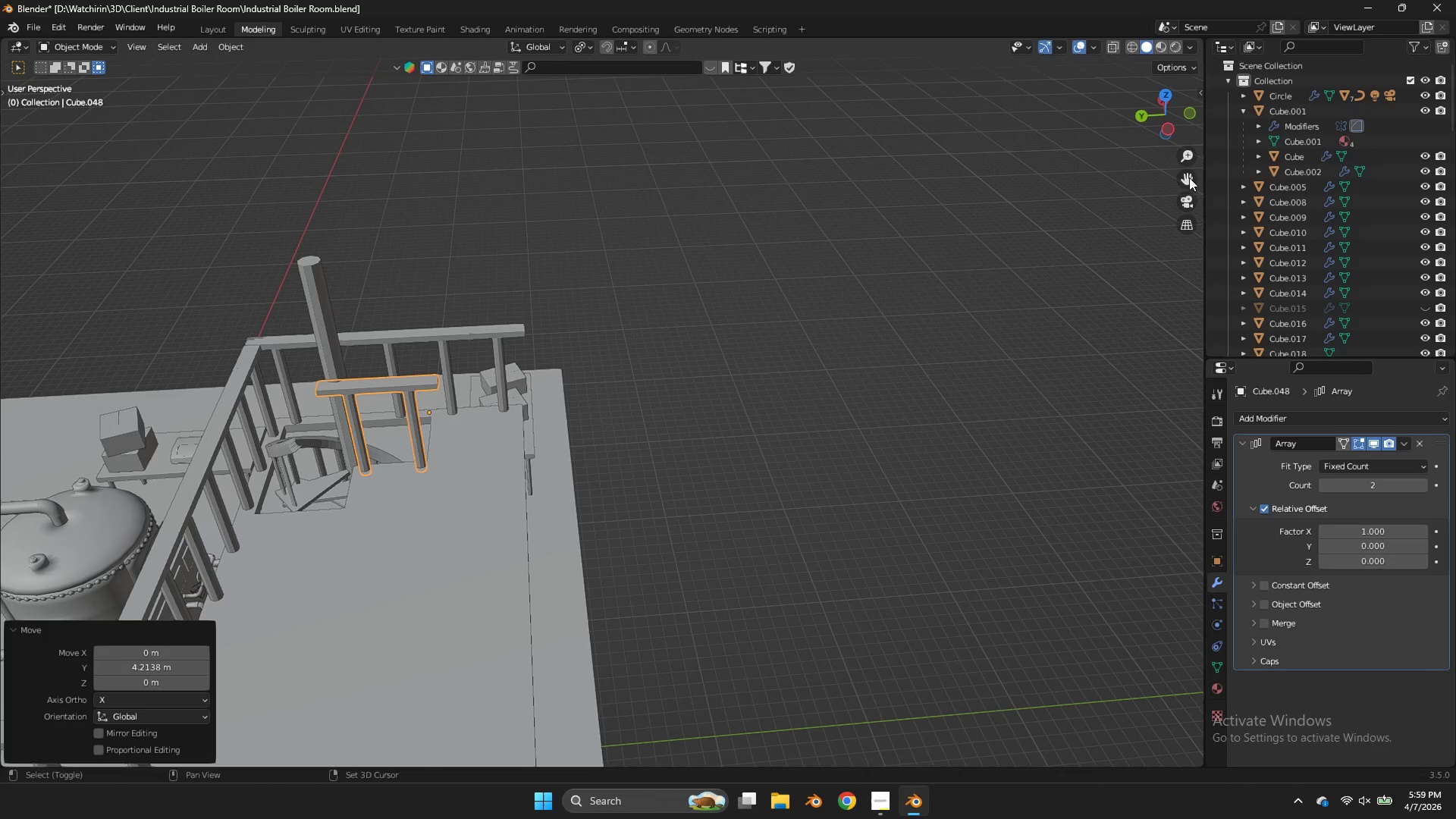 
triple_click([1189, 177])
 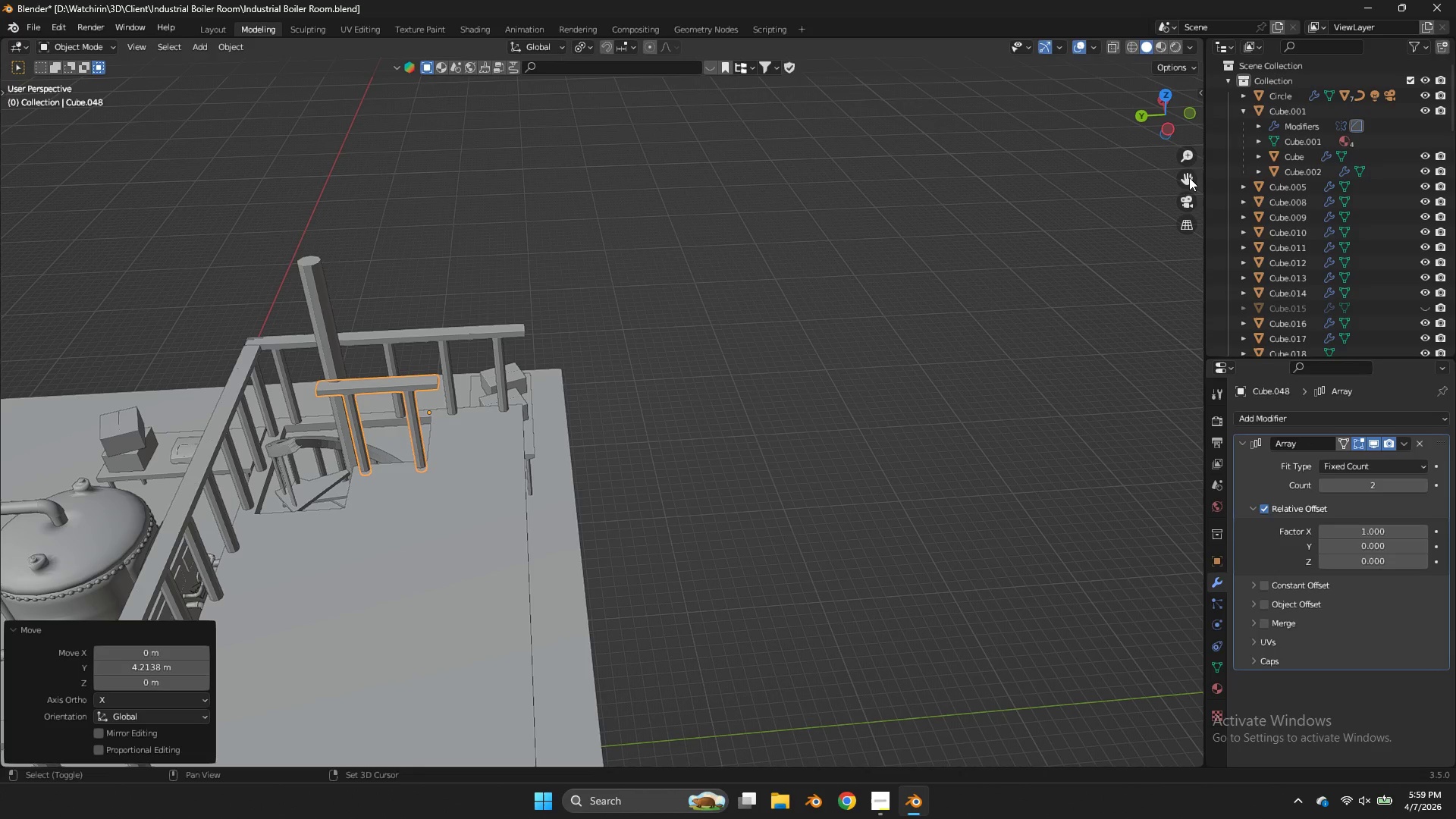 
triple_click([1189, 177])
 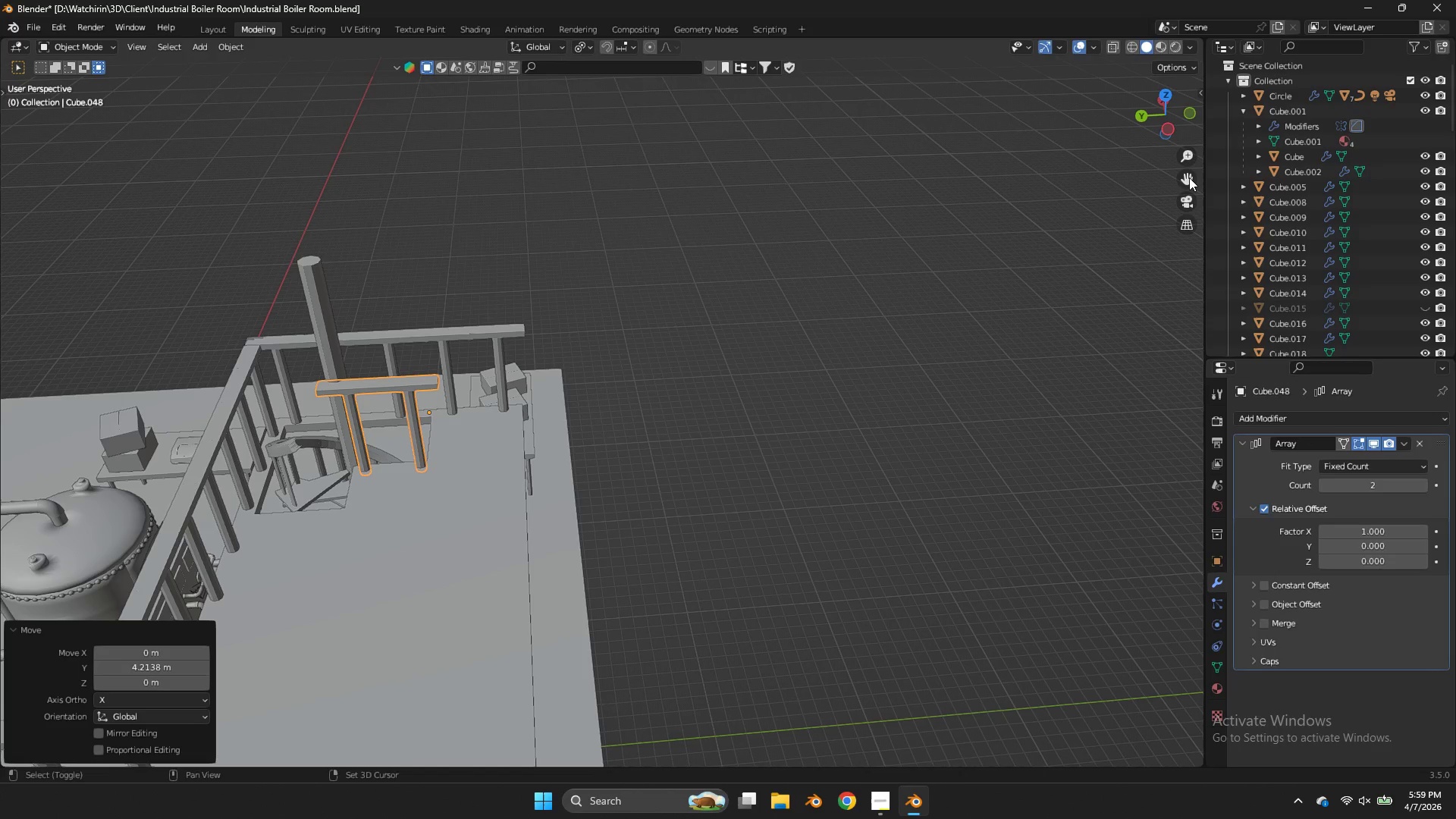 
triple_click([1189, 177])
 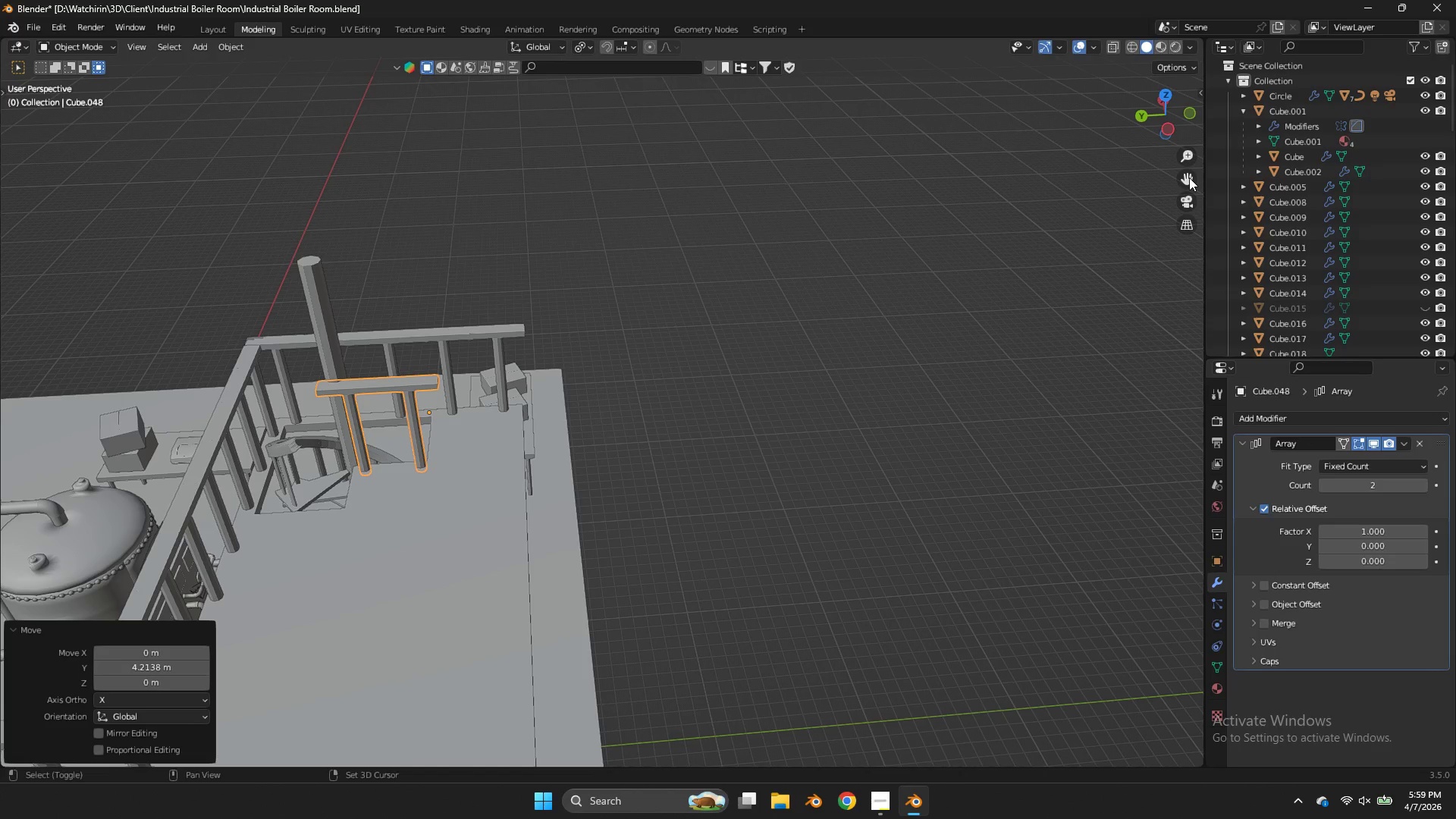 
triple_click([1189, 177])
 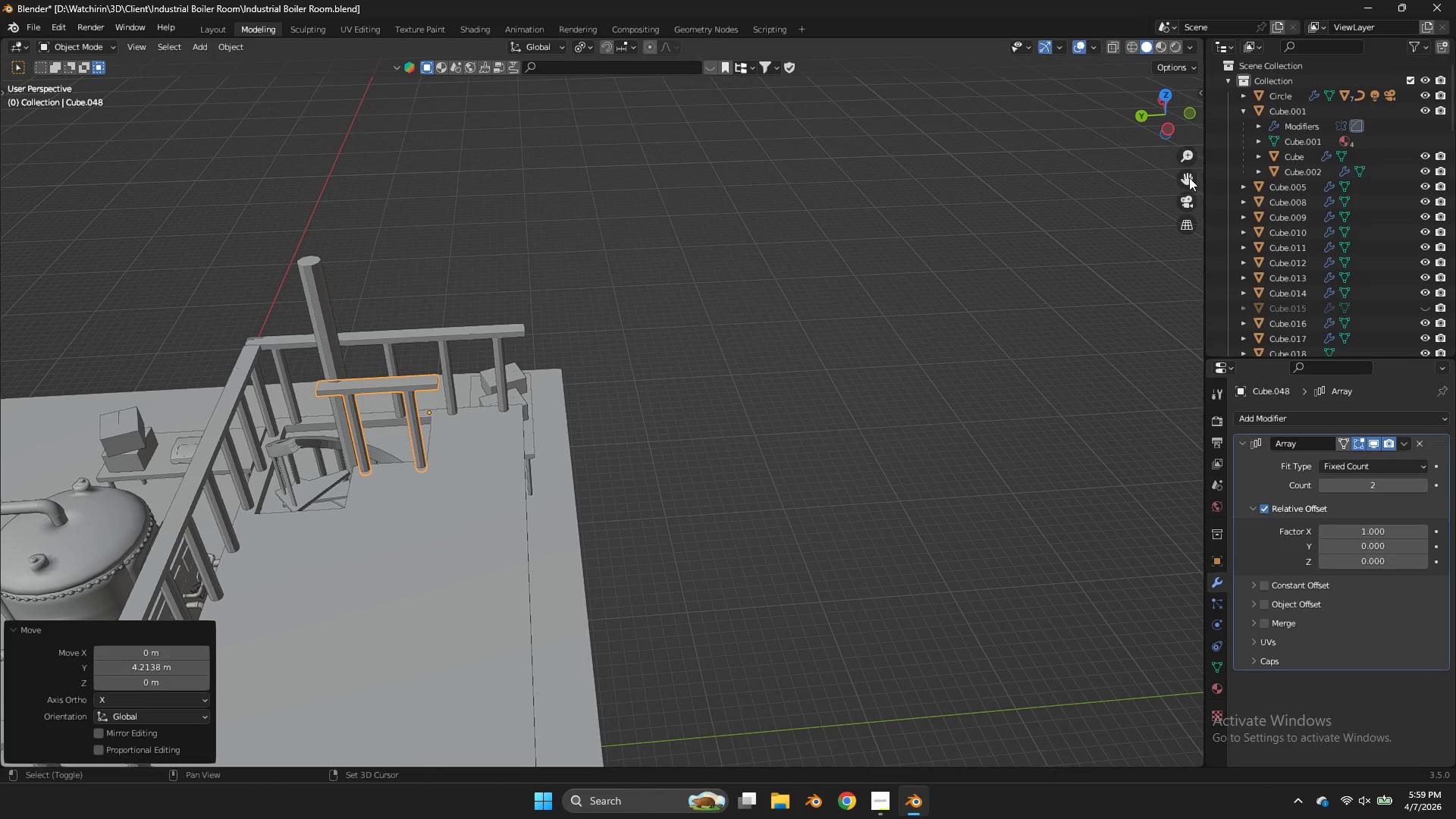 
triple_click([1189, 177])
 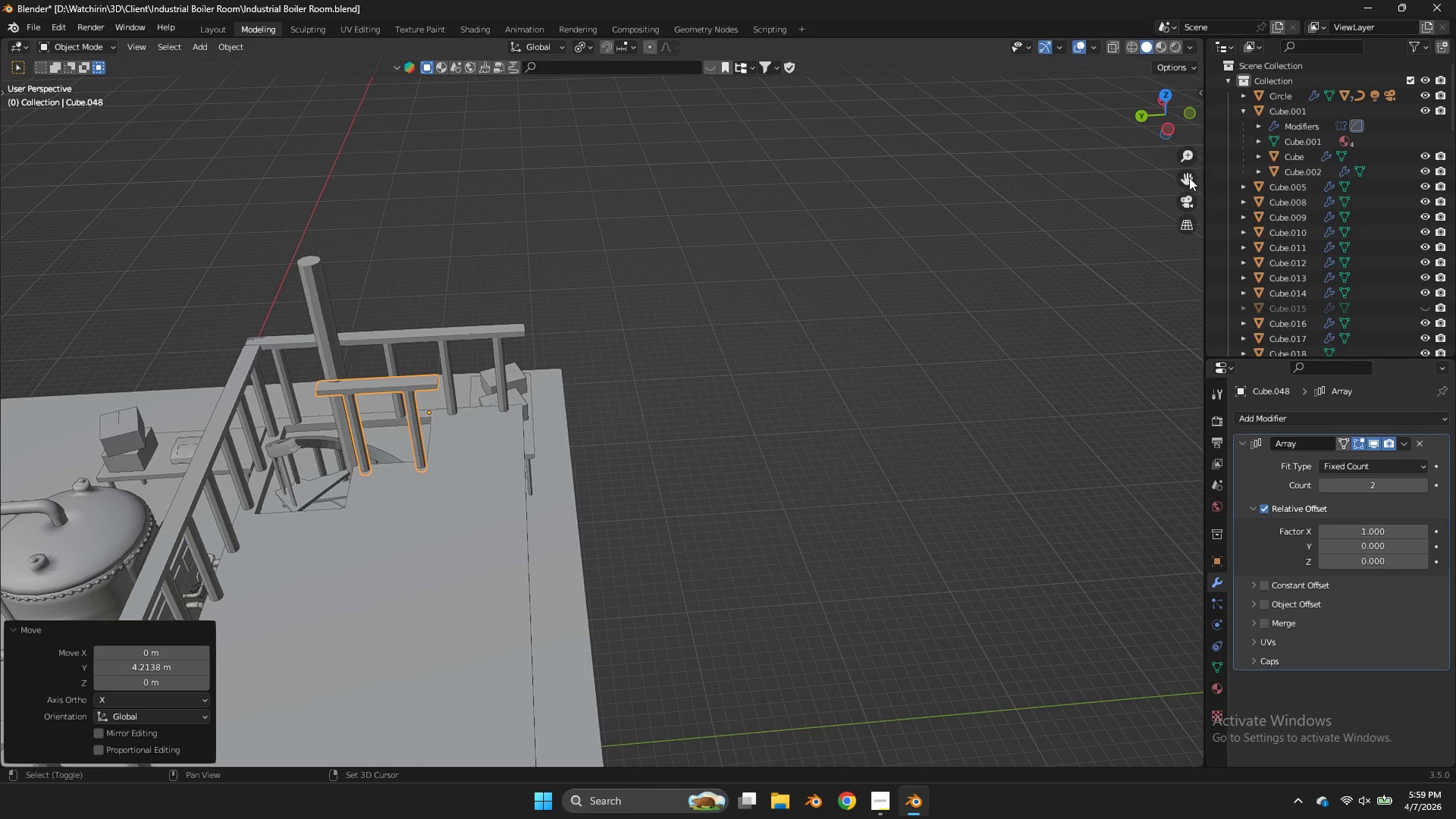 
left_click_drag(start_coordinate=[1189, 177], to_coordinate=[115, 159])
 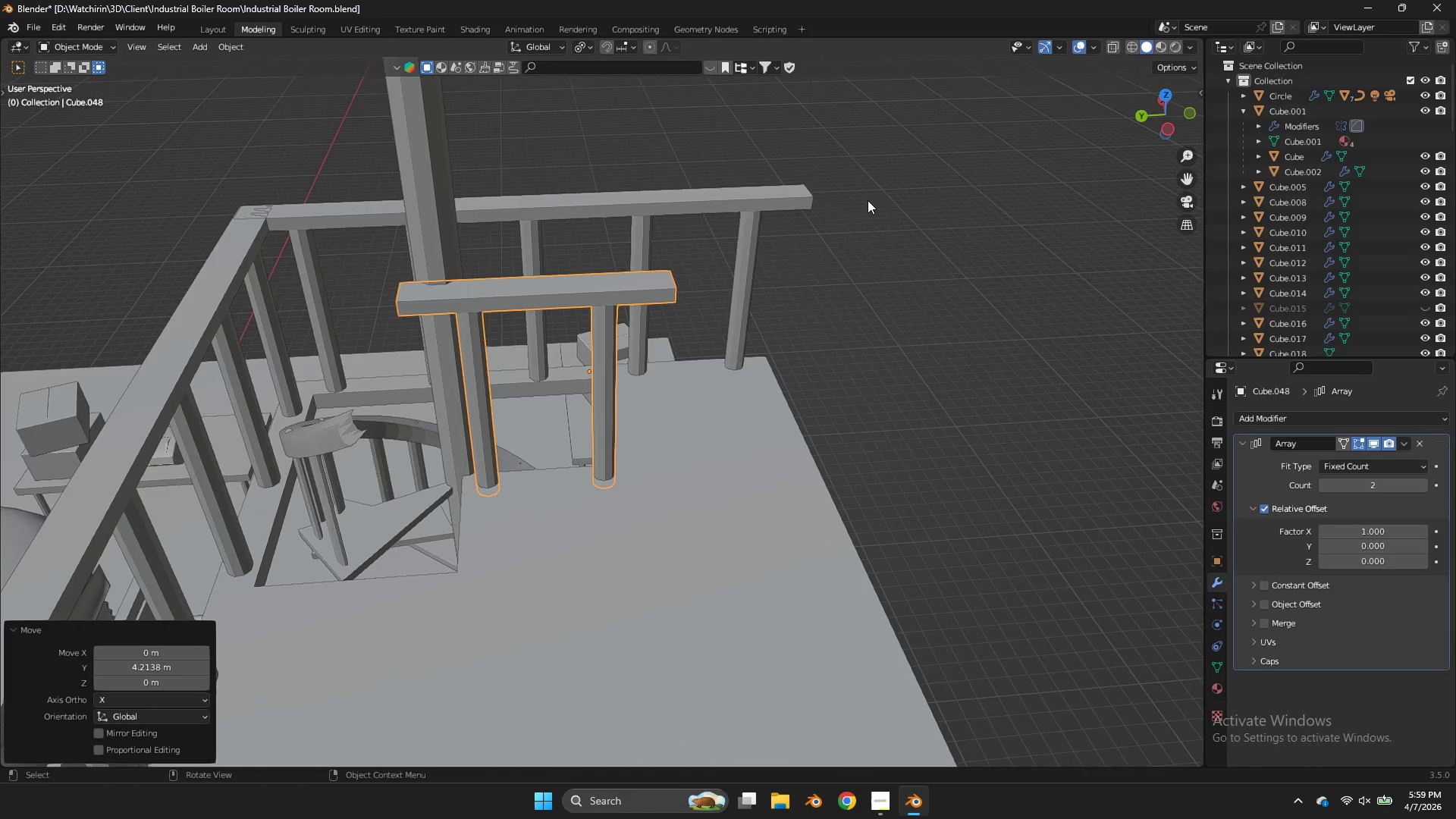 
scroll: coordinate [868, 200], scroll_direction: up, amount: 3.0
 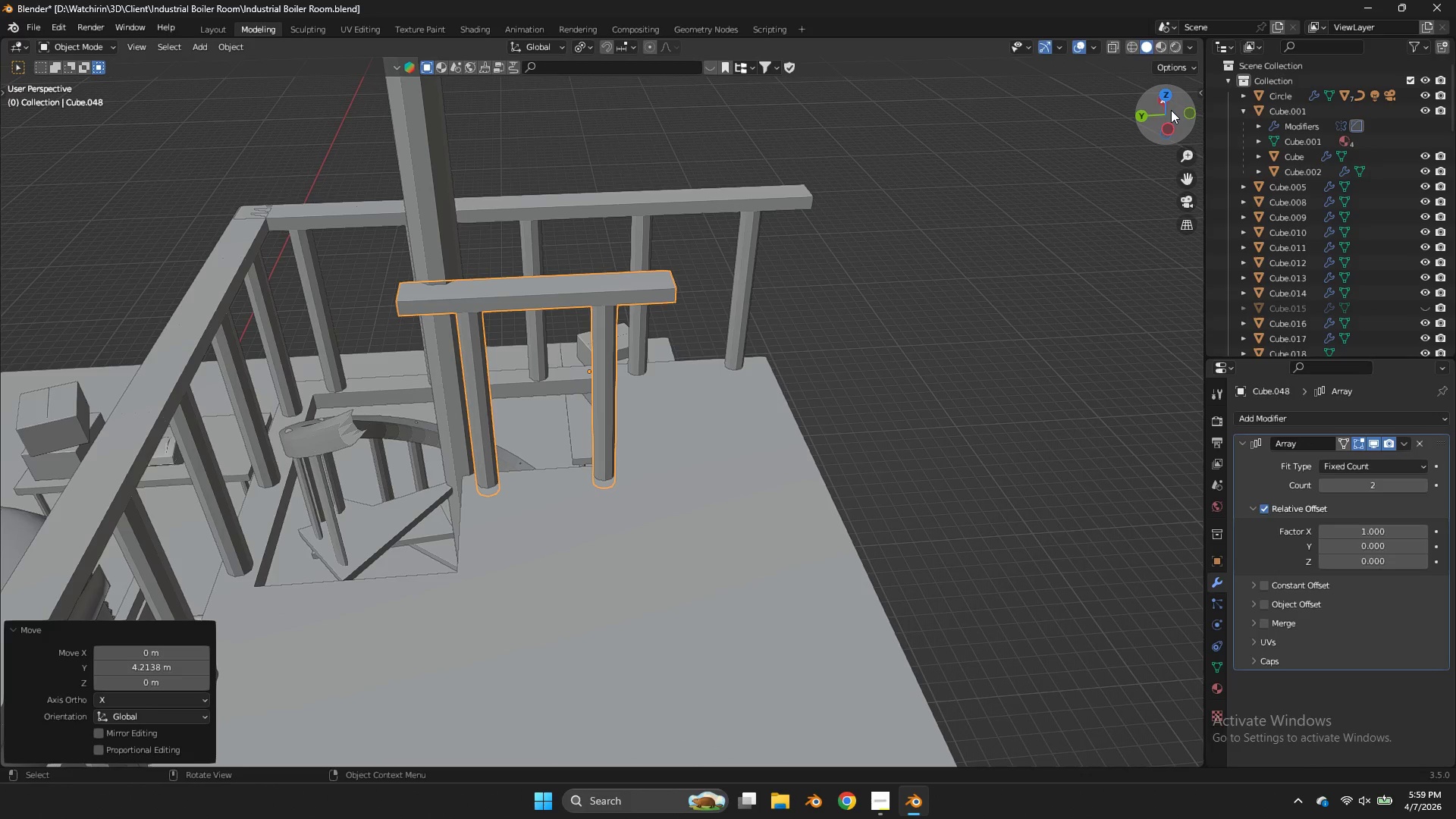 
left_click_drag(start_coordinate=[1166, 115], to_coordinate=[1172, 146])
 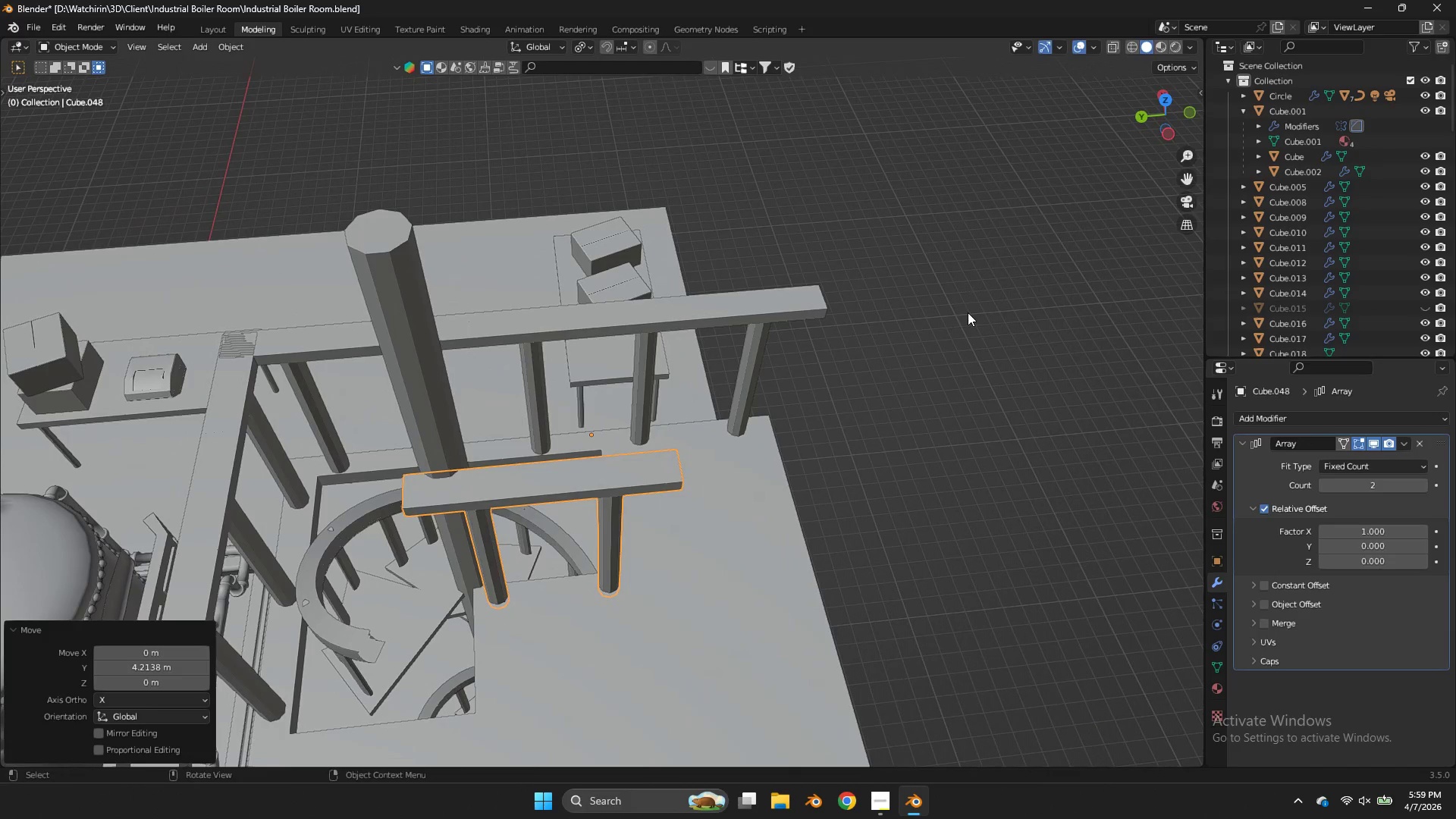 
type(gx)
 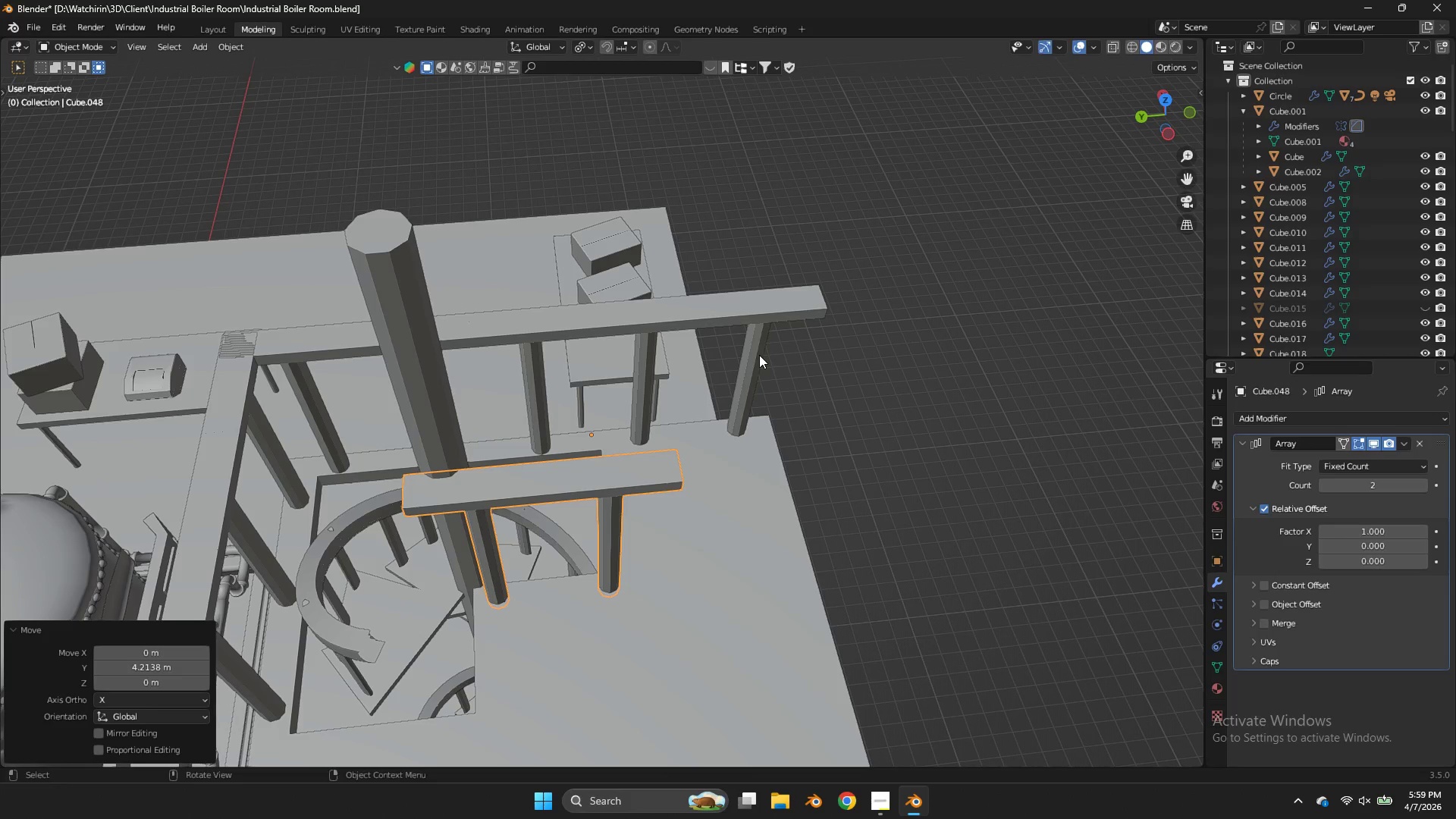 
type(sy)
 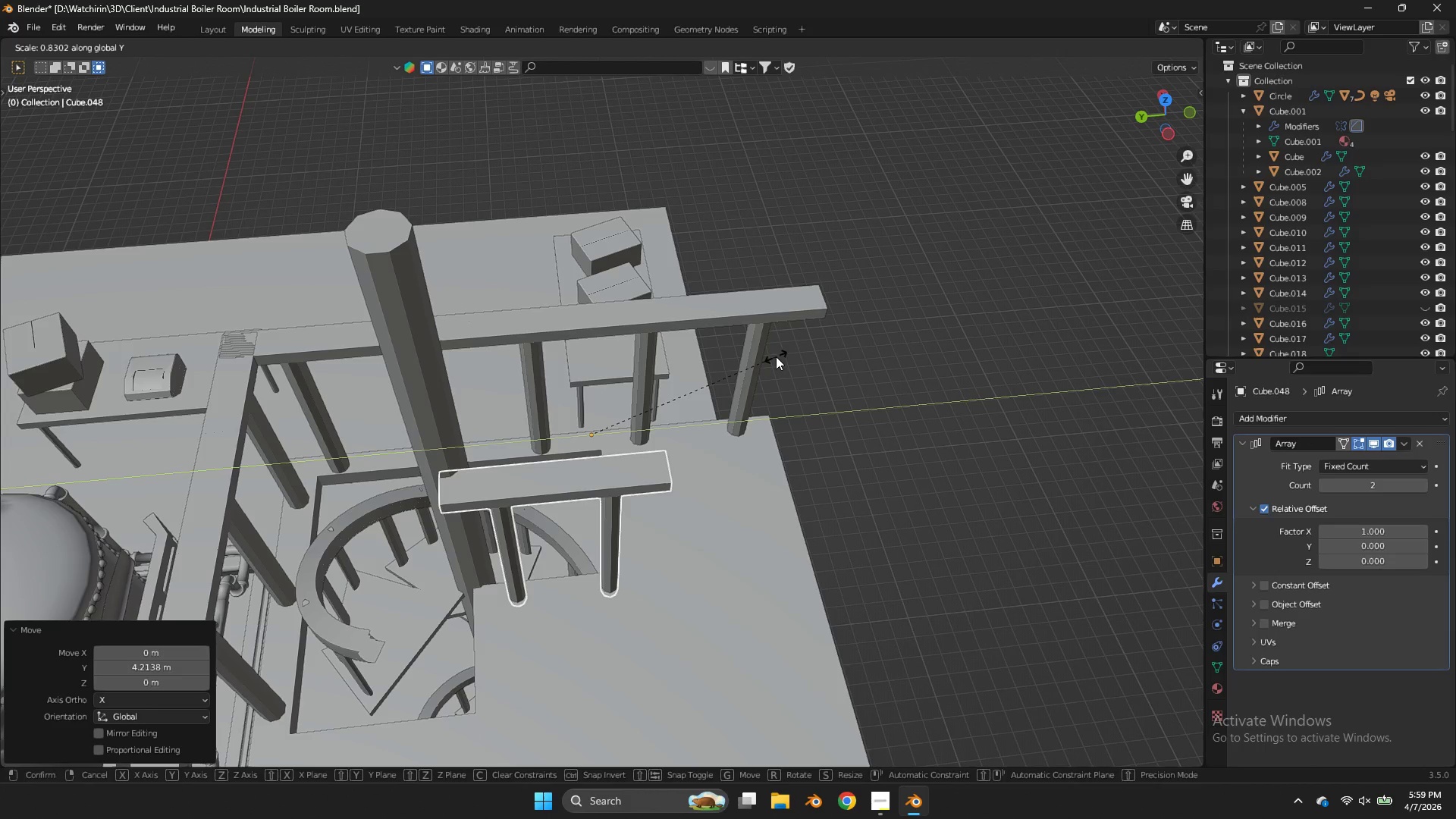 
left_click([776, 356])
 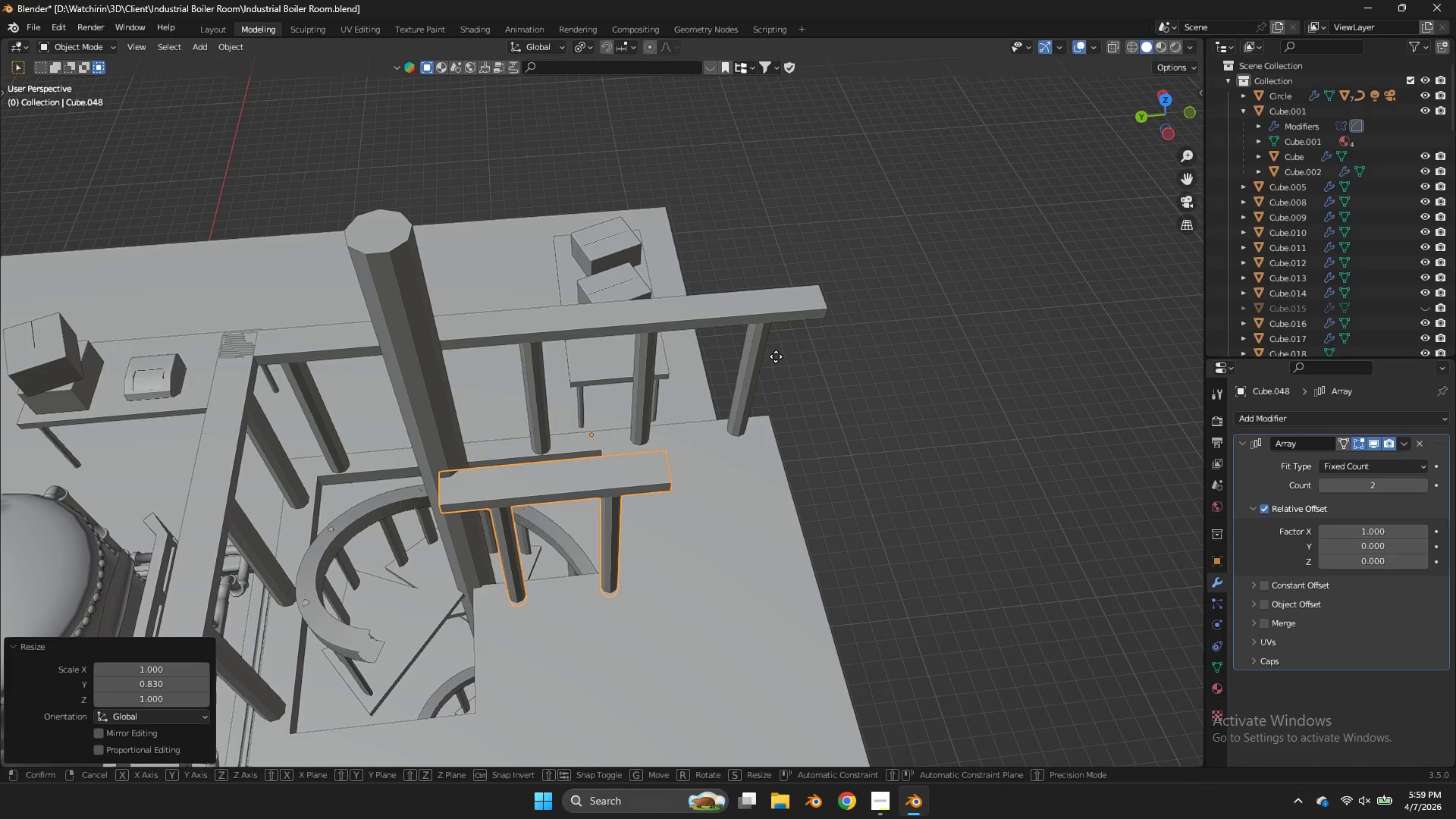 
type(gy)
 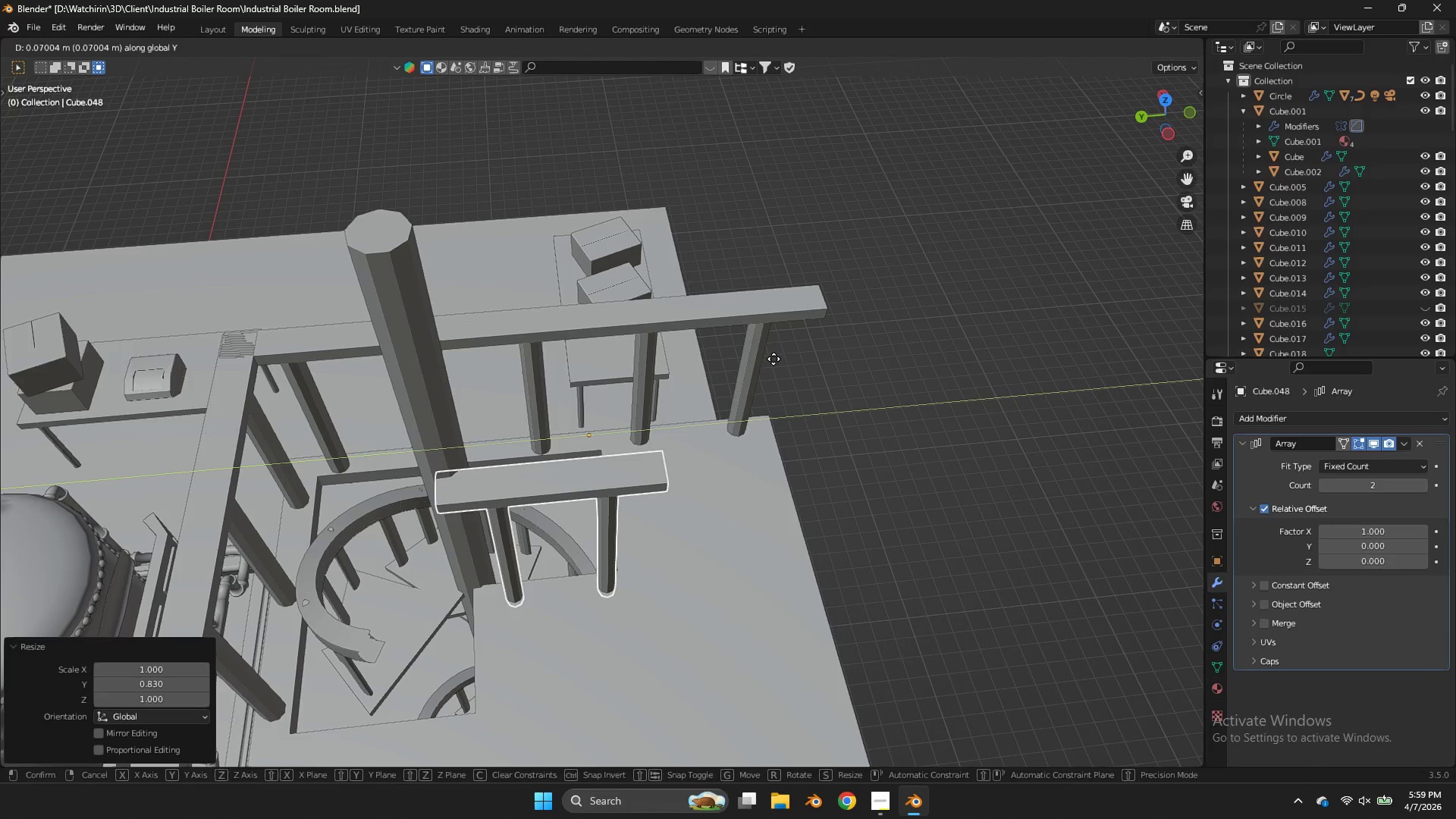 
hold_key(key=ShiftLeft, duration=0.34)
 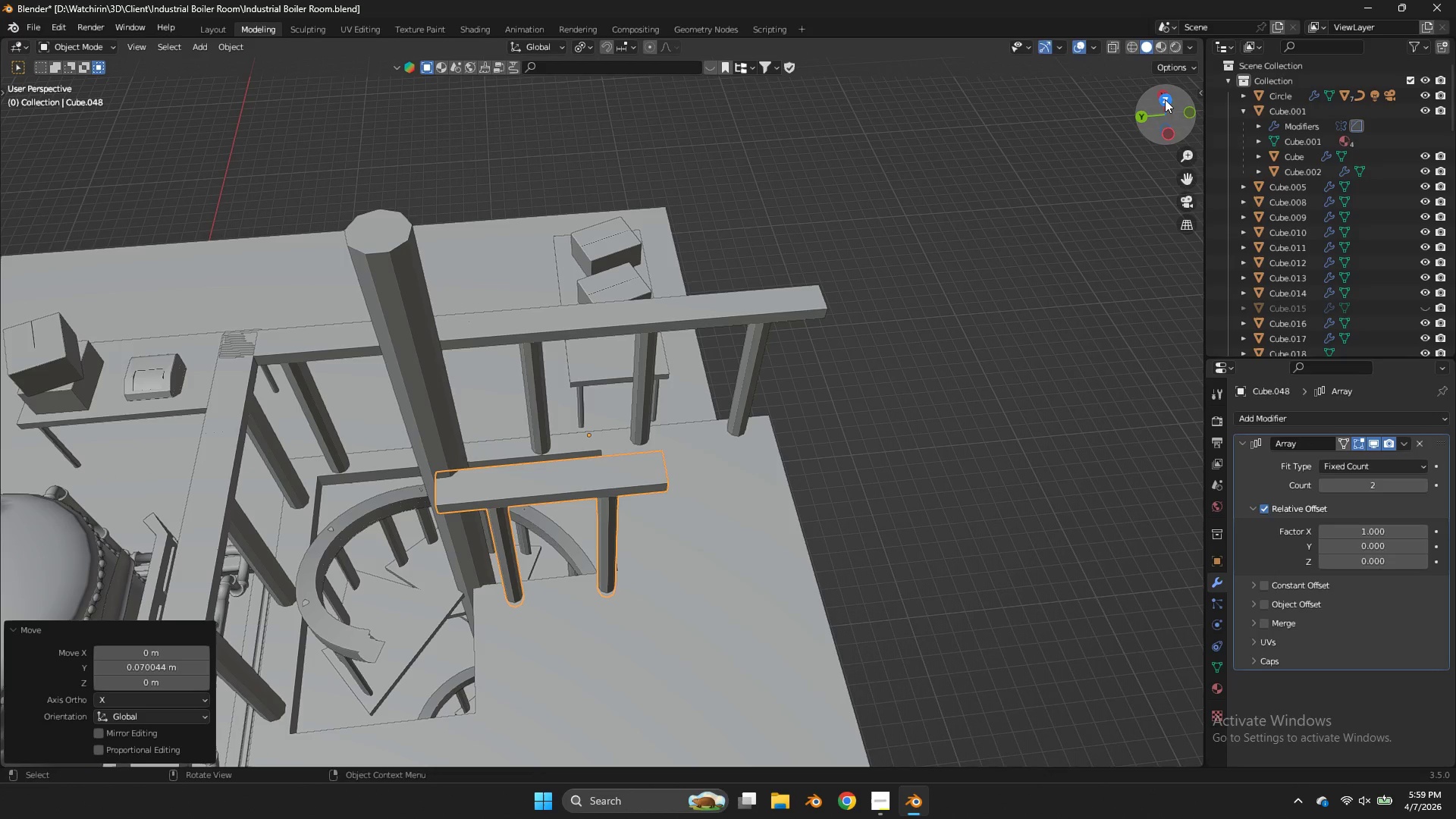 
left_click([1165, 99])
 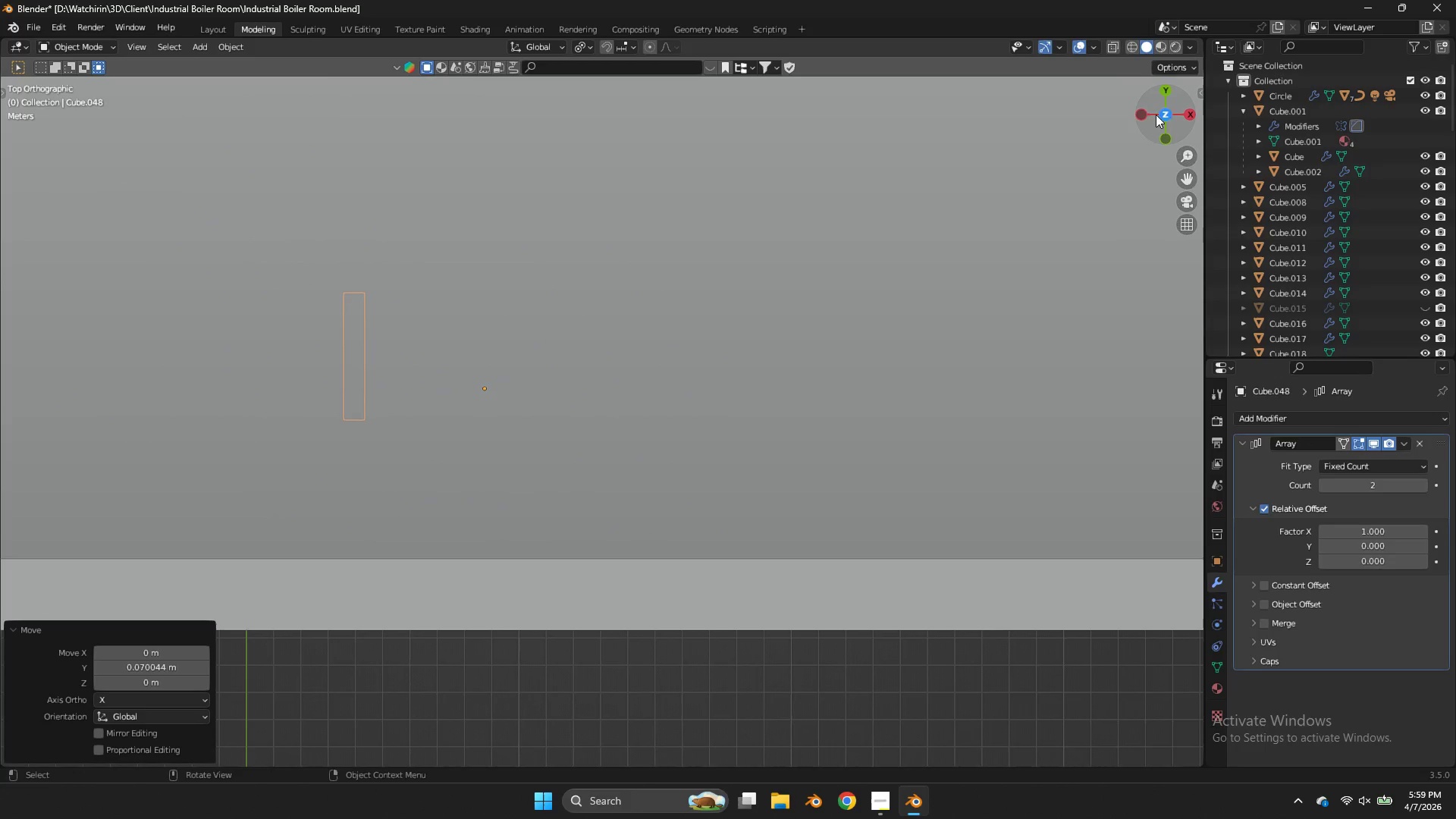 
key(Z)
 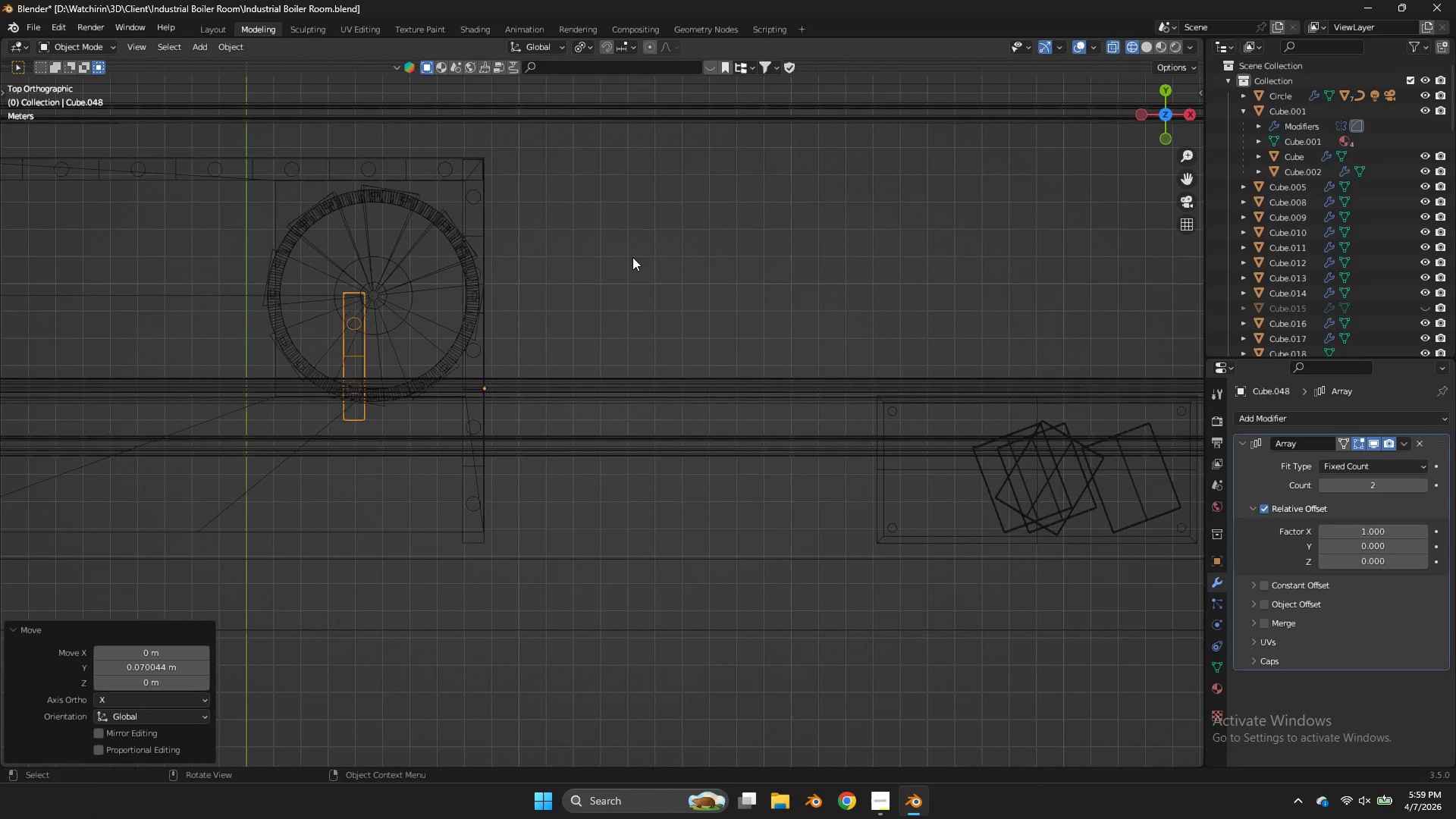 
key(Shift+ShiftLeft)
 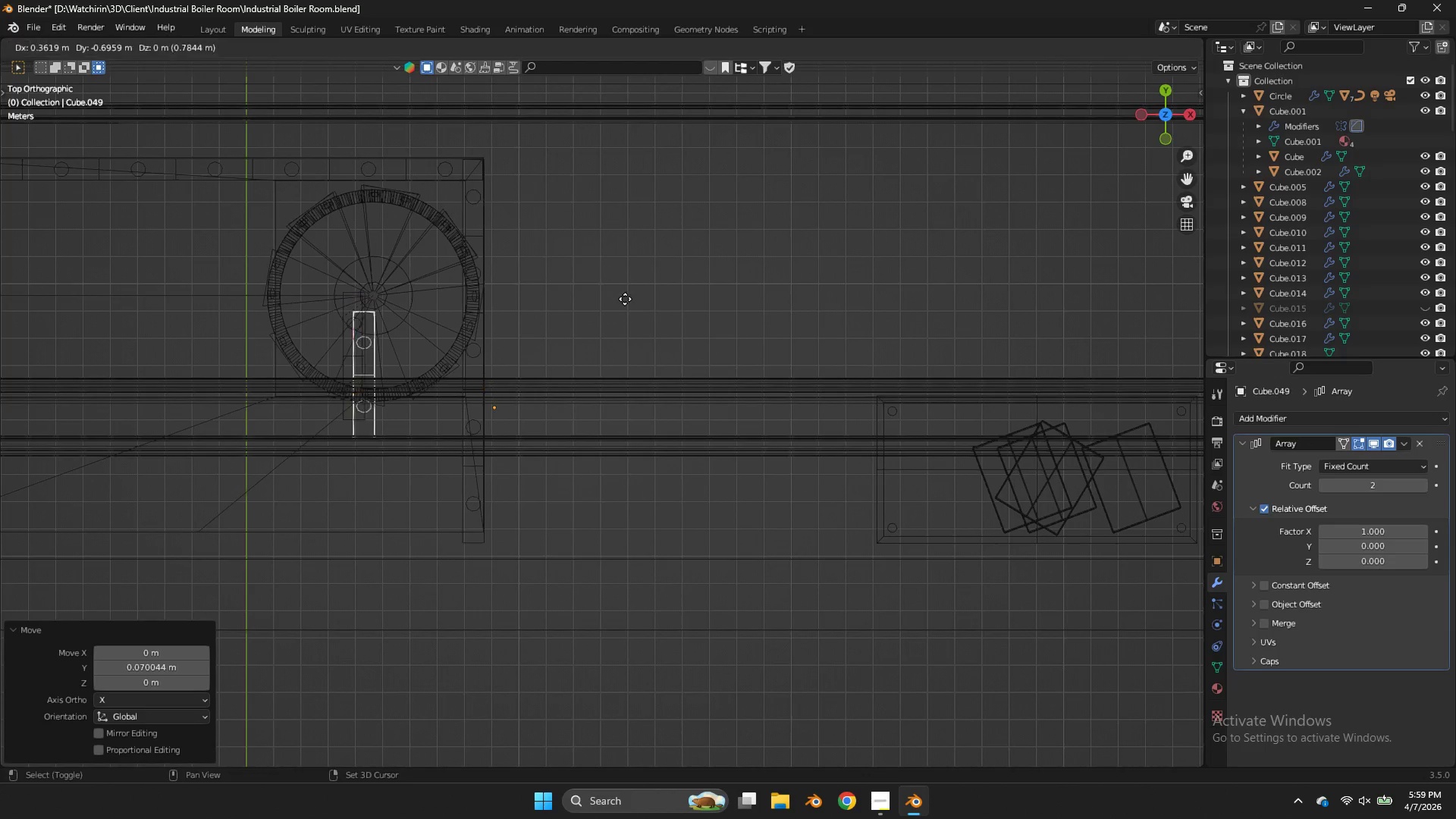 
key(Shift+D)
 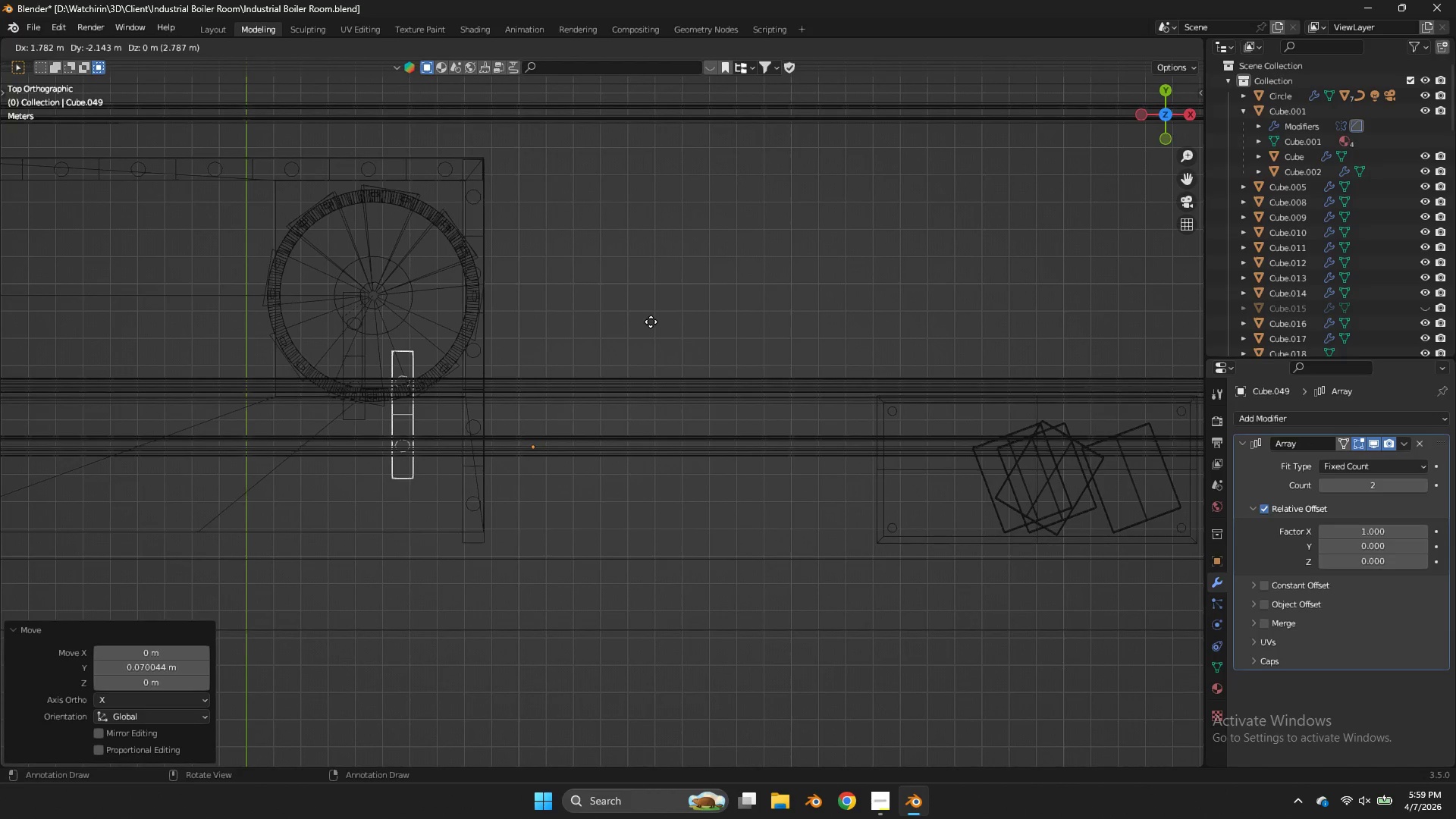 
left_click([651, 322])
 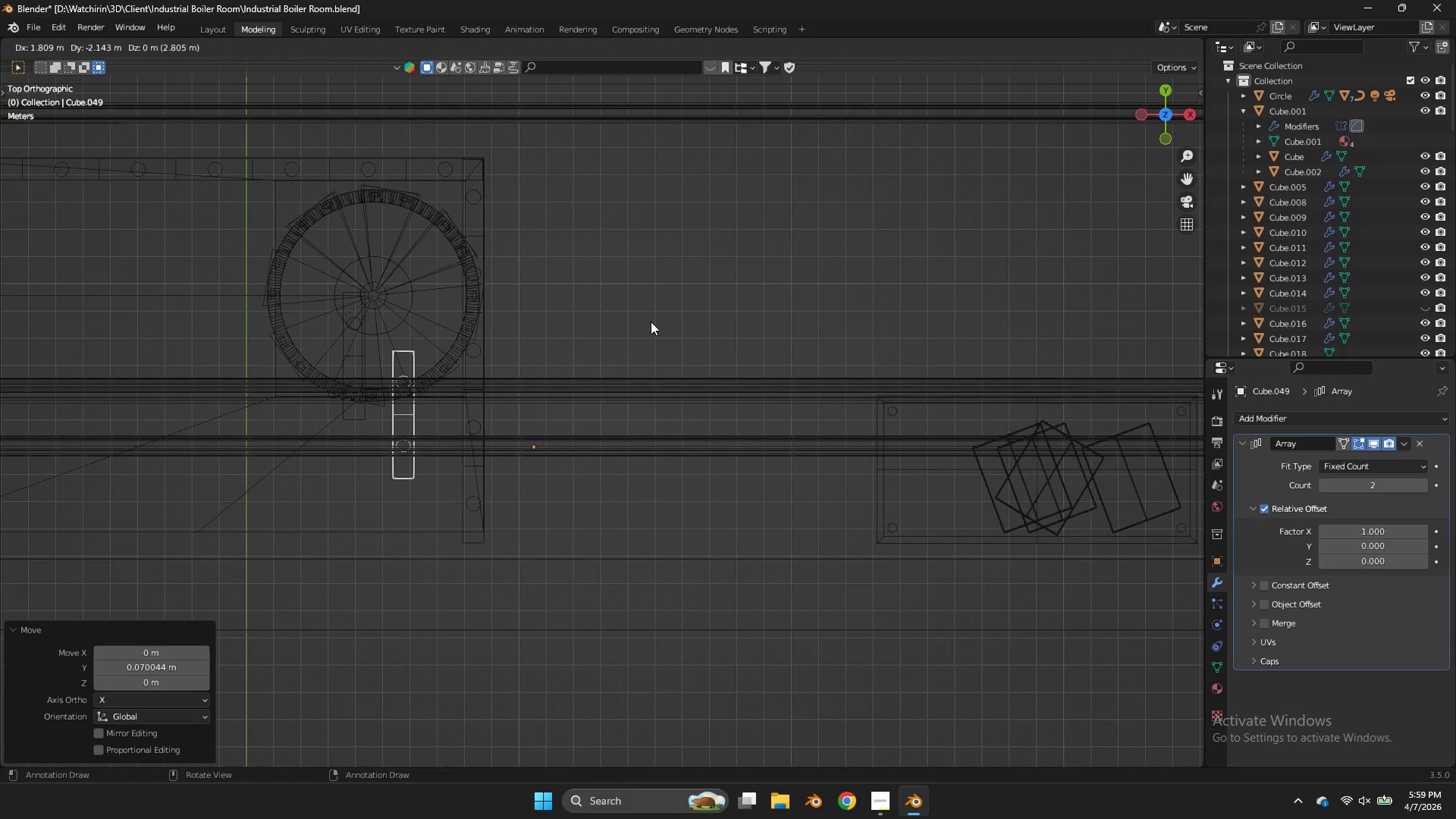 
type(r)
key(Tab)
type(af)
 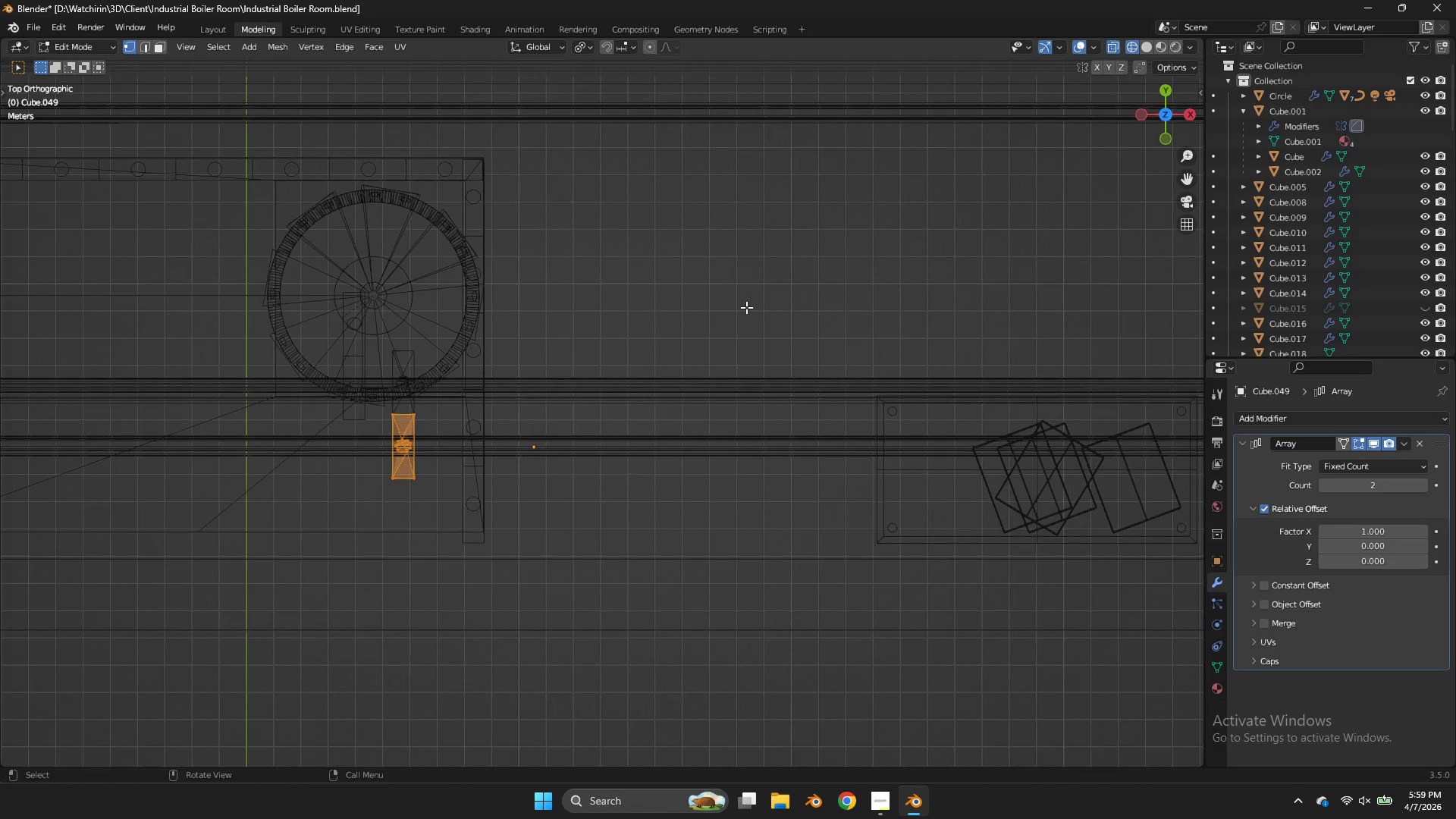 
hold_key(key=ControlLeft, duration=0.59)
 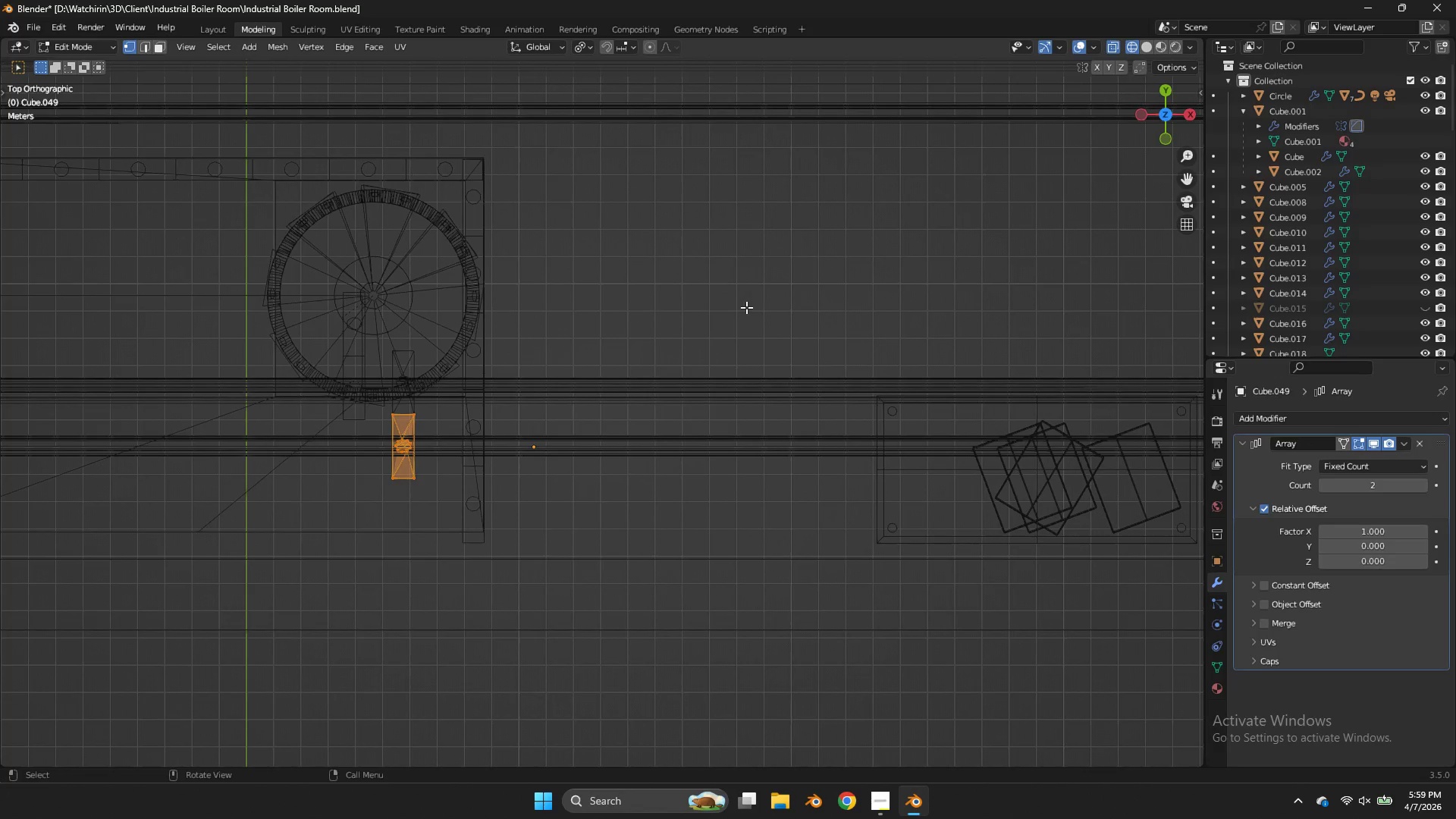 
key(Control+Z)
 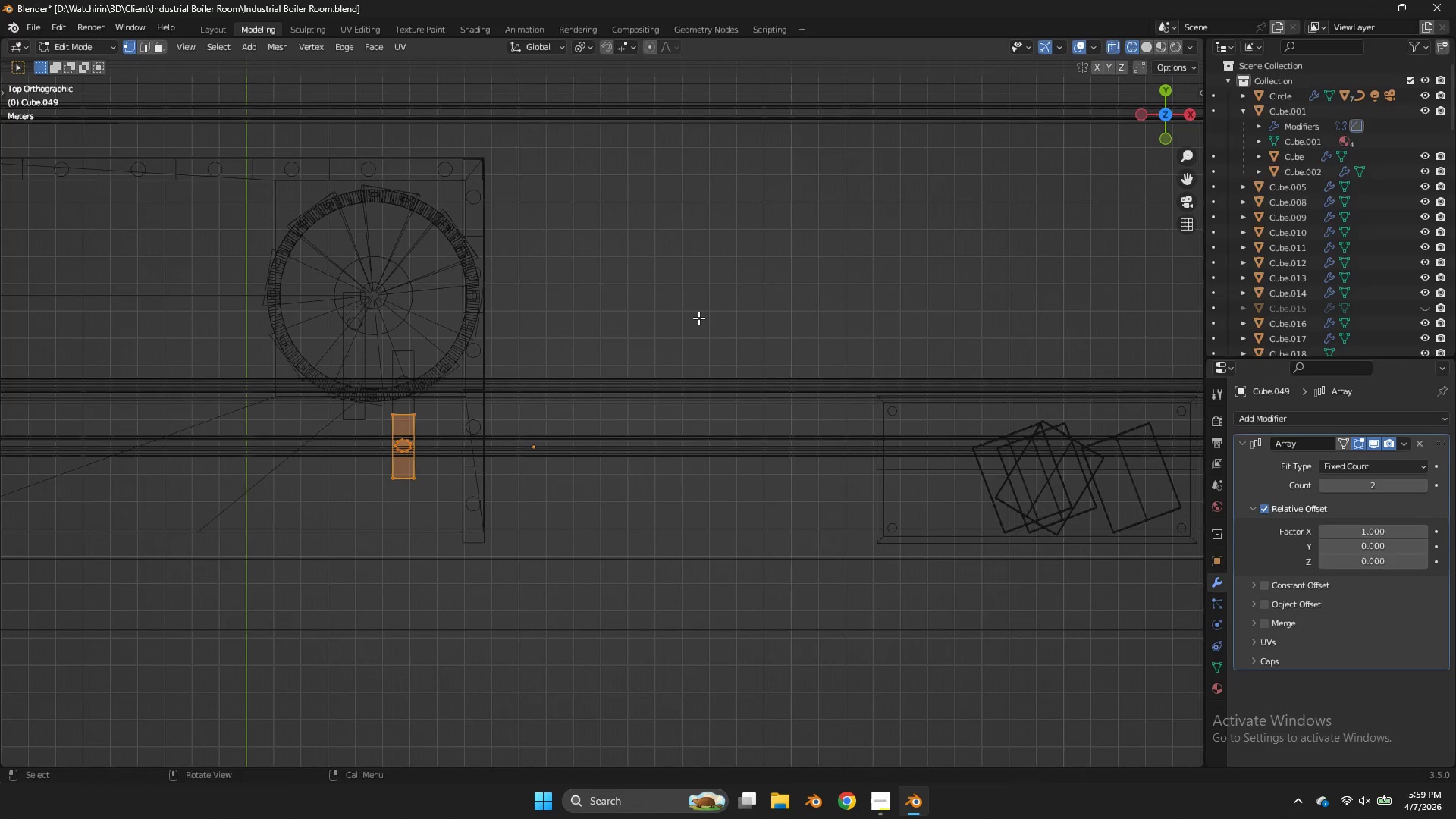 
key(G)
 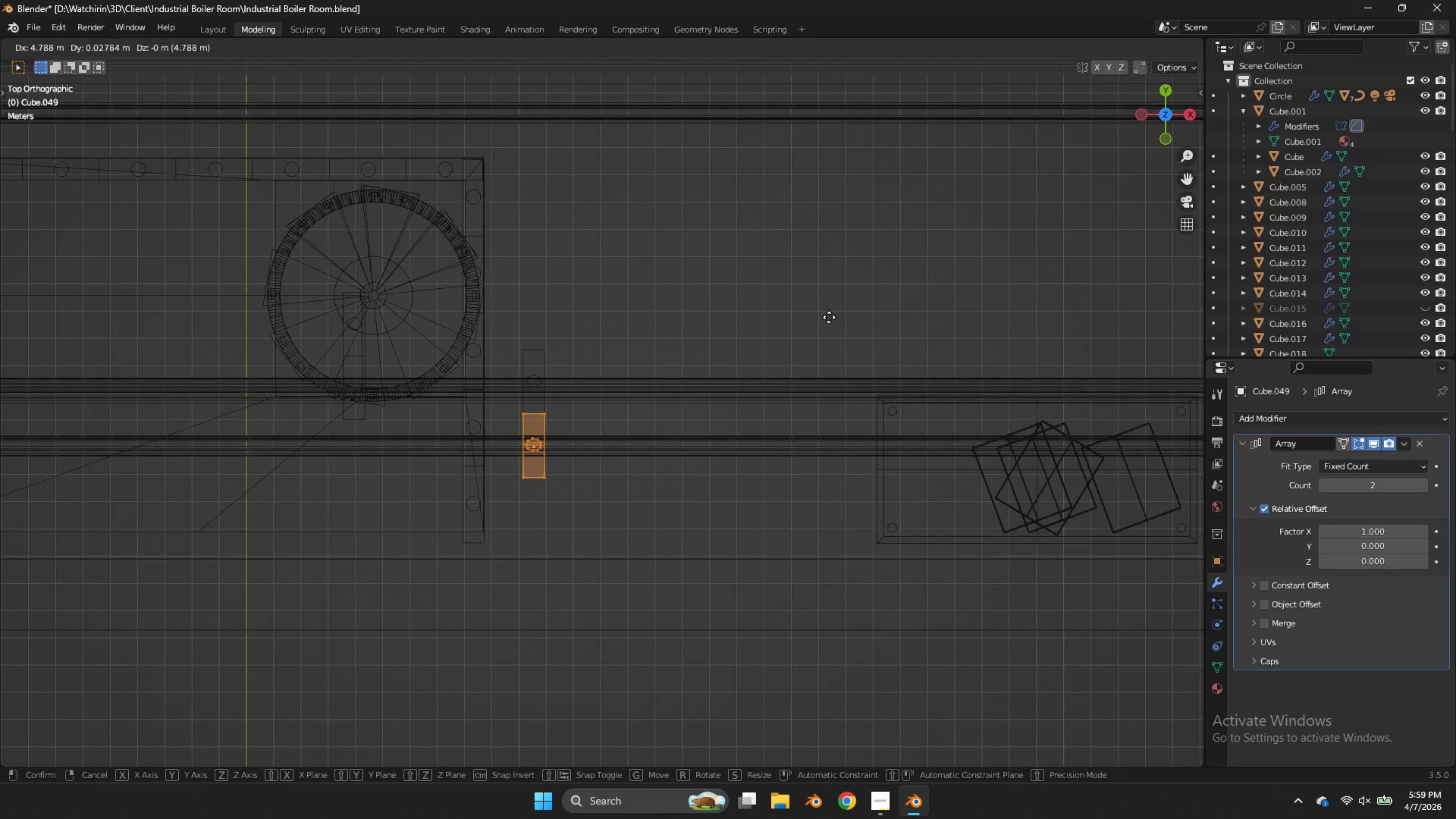 
left_click([829, 319])
 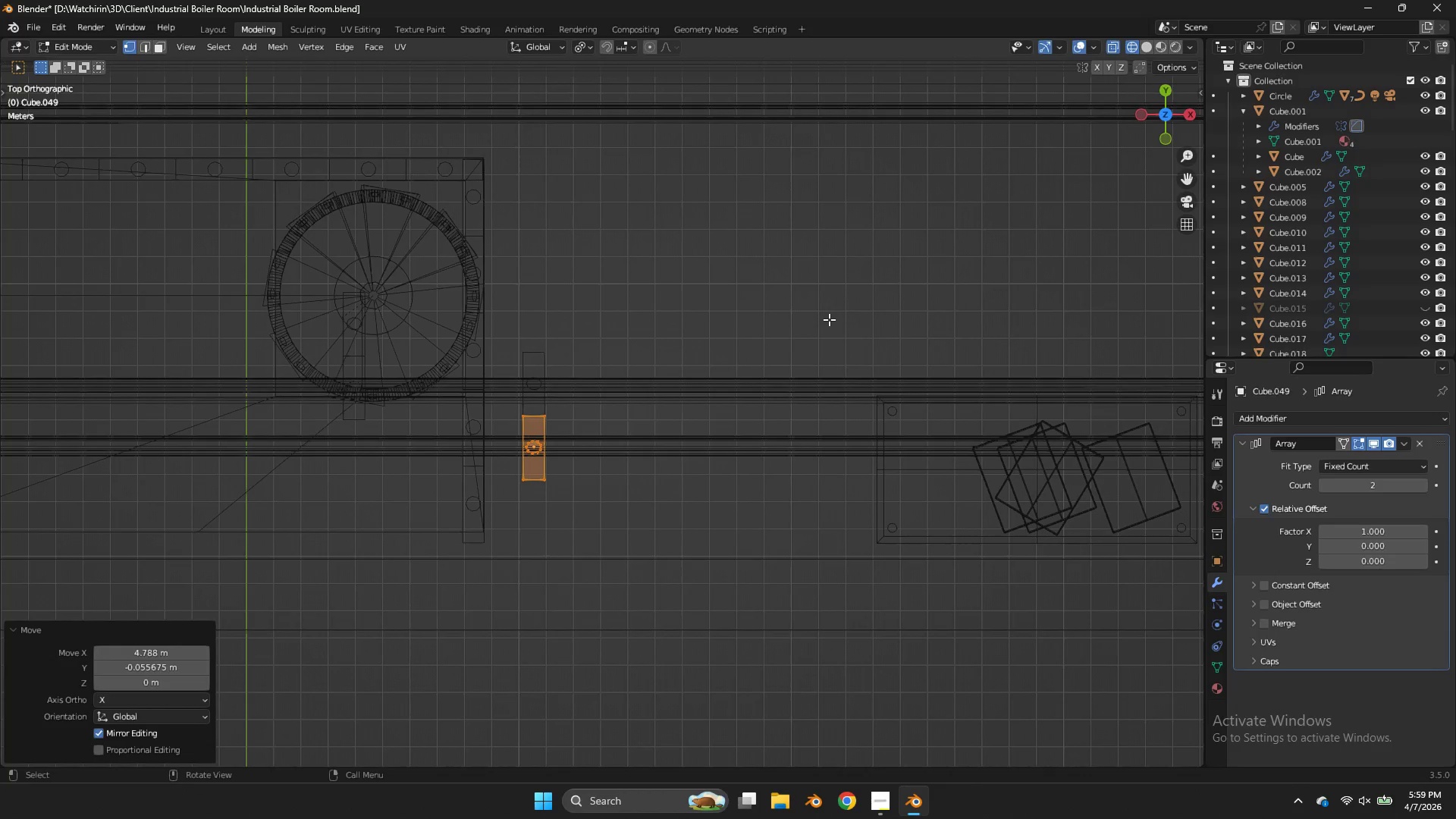 
key(Tab)
 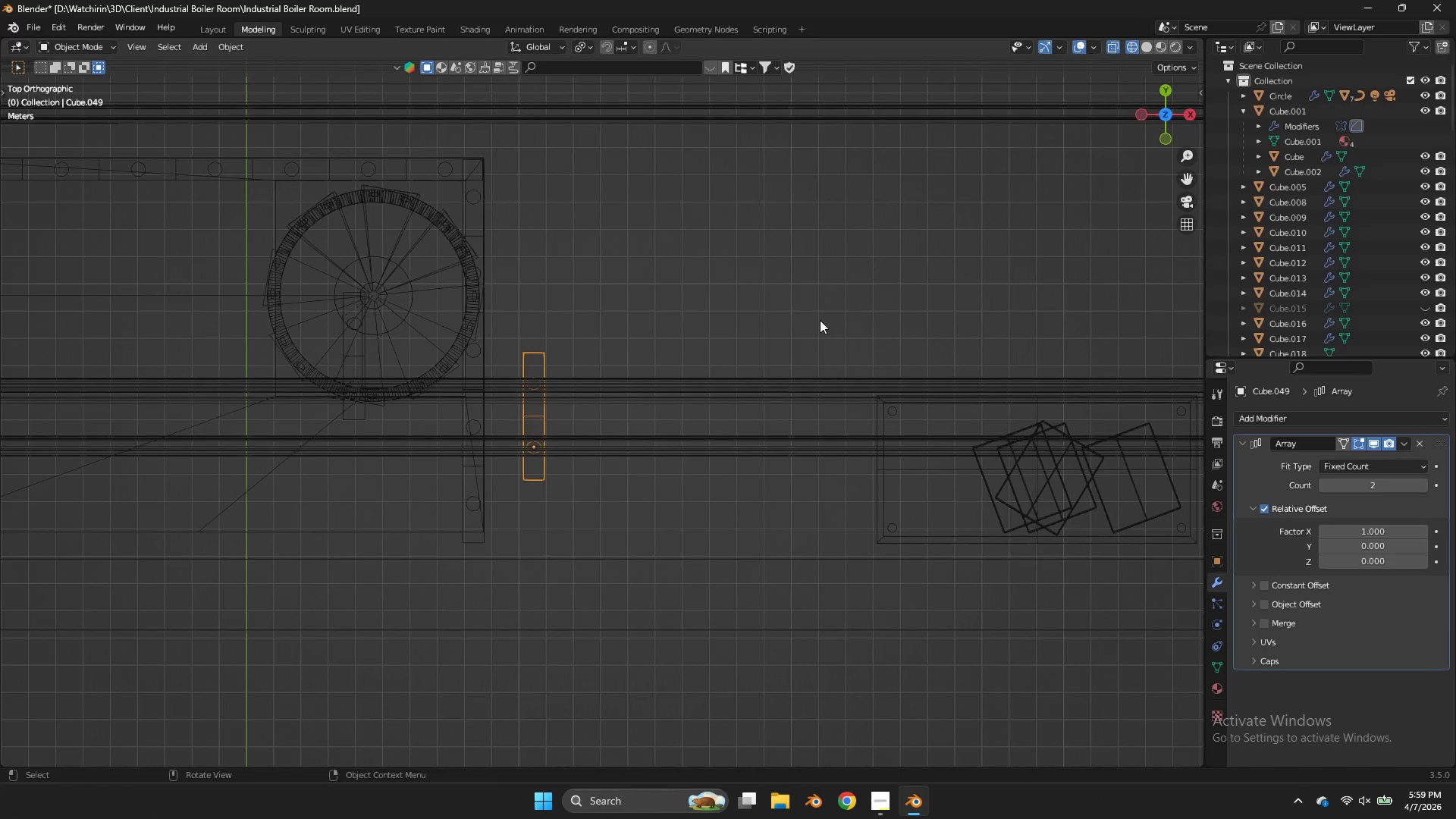 
key(R)
 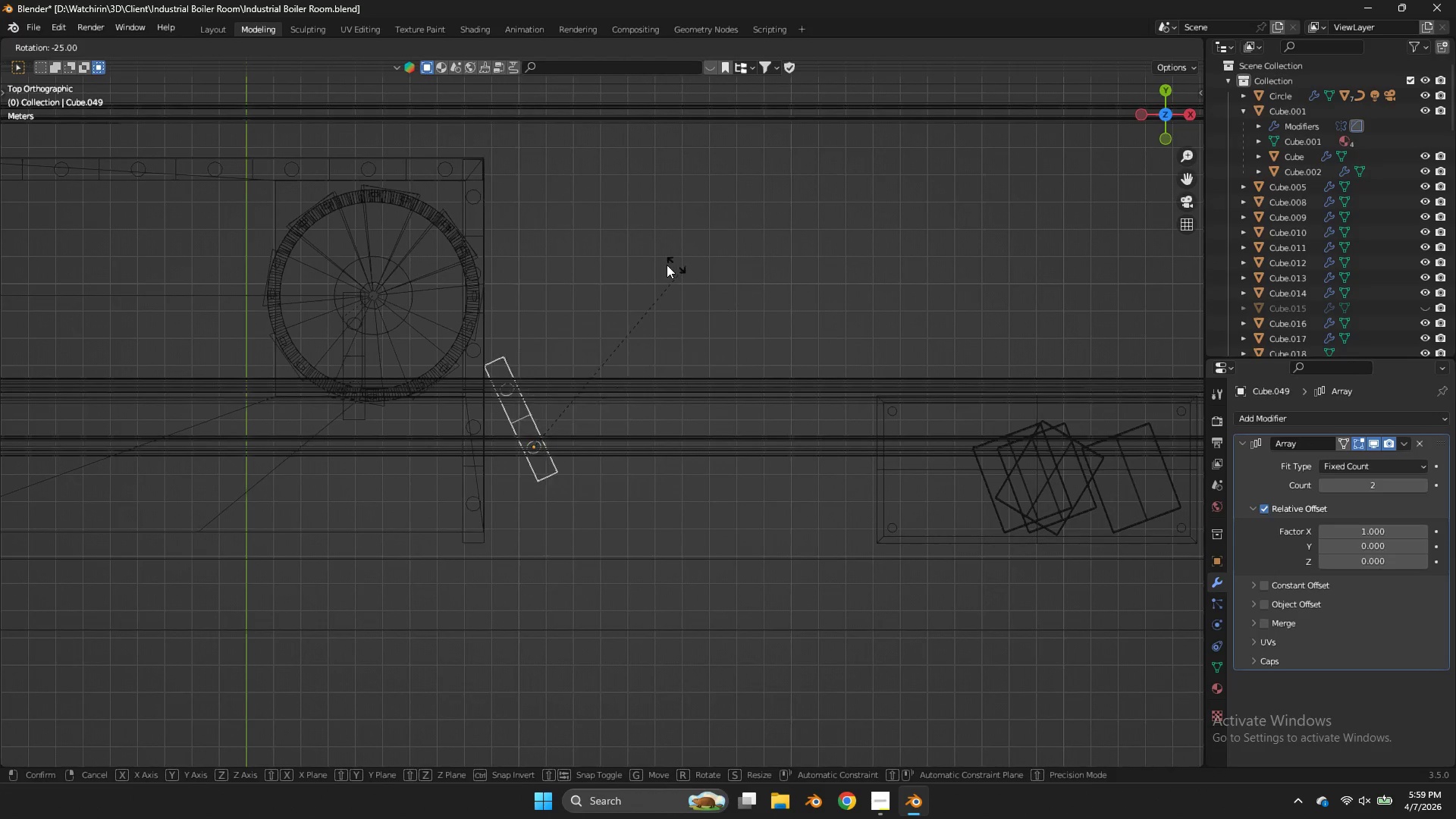 
hold_key(key=ControlLeft, duration=1.36)
left_click([474, 303])
 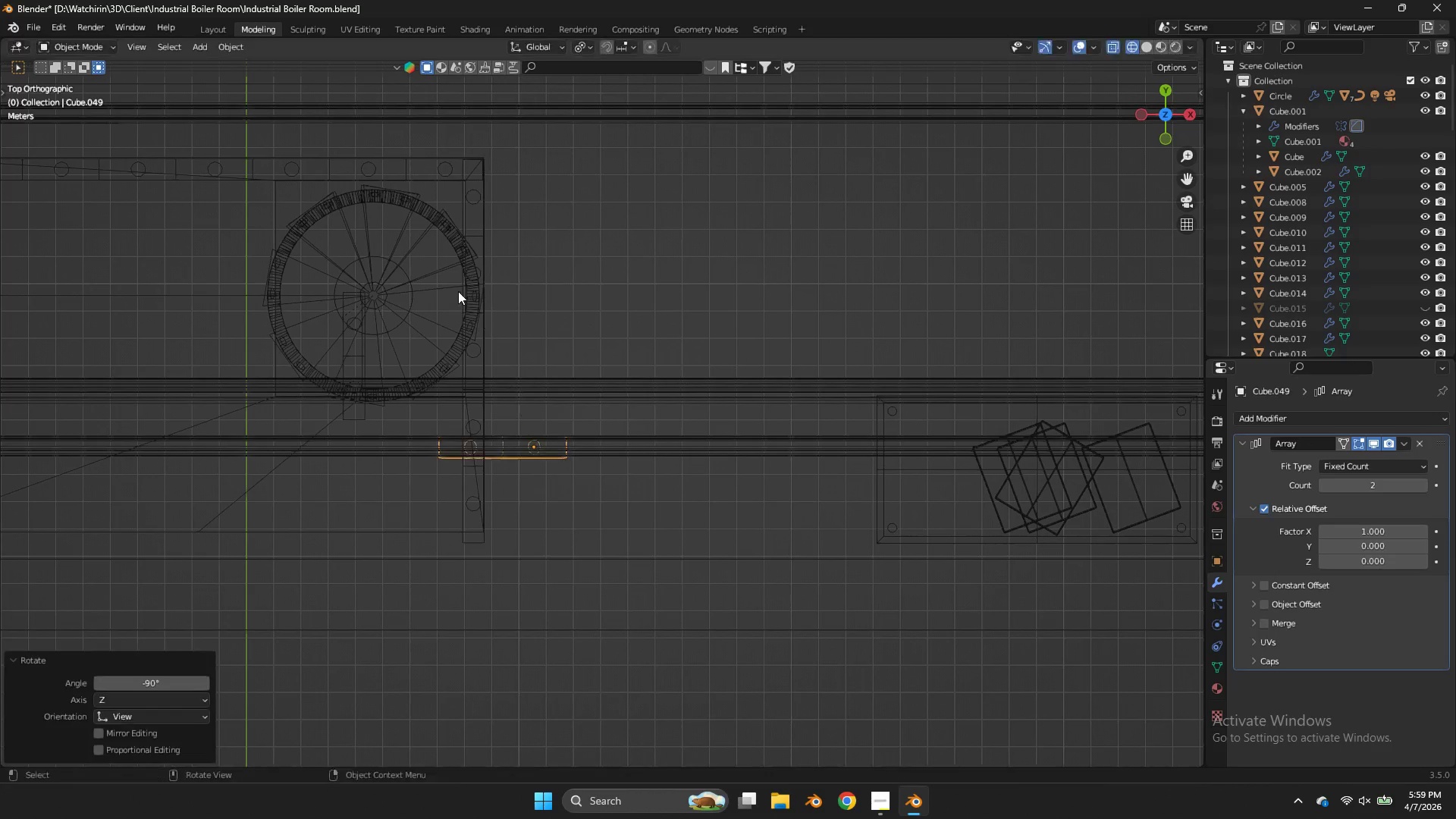 
key(G)
 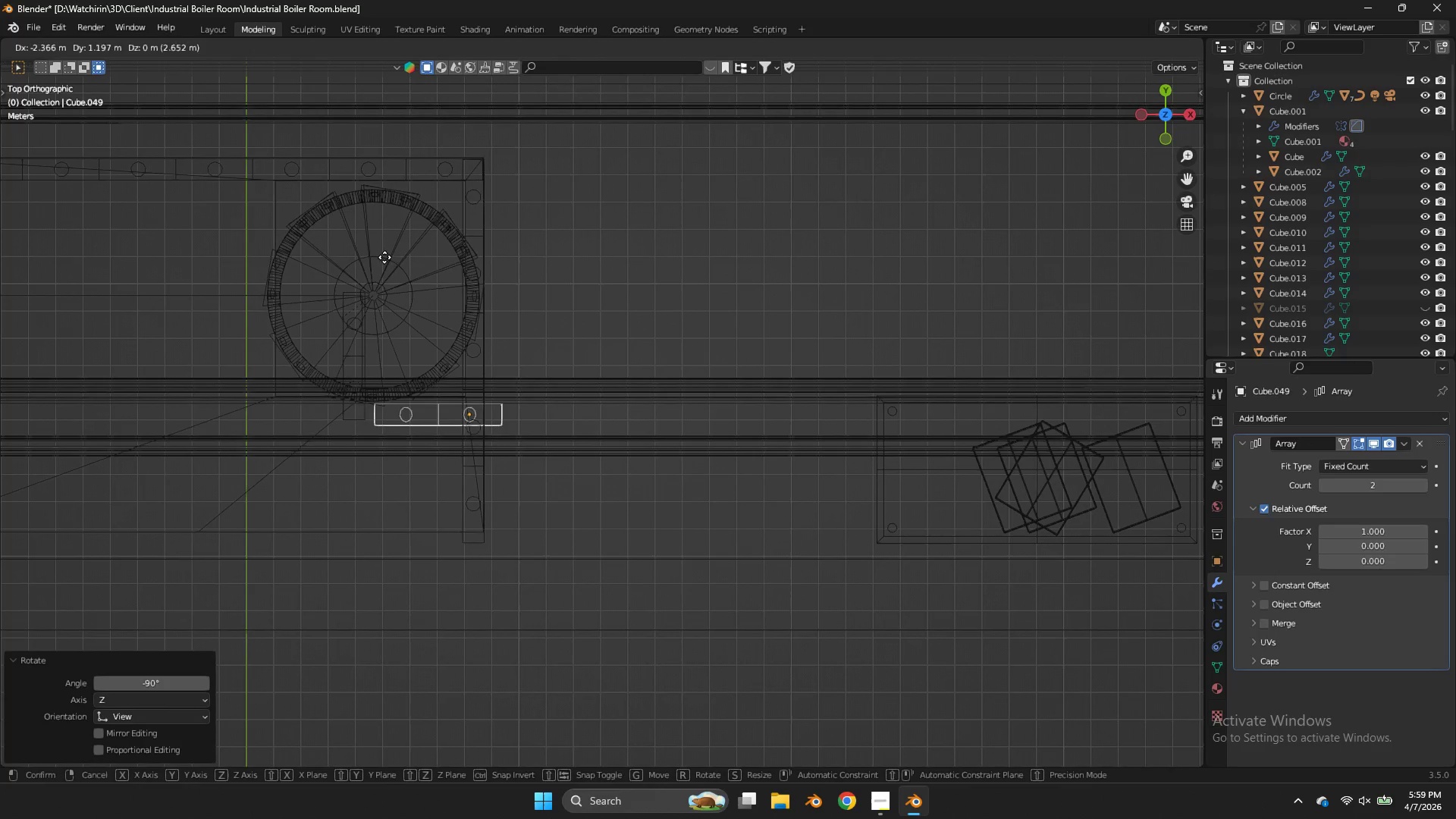 
hold_key(key=ShiftLeft, duration=3.98)
left_click([211, 231])
 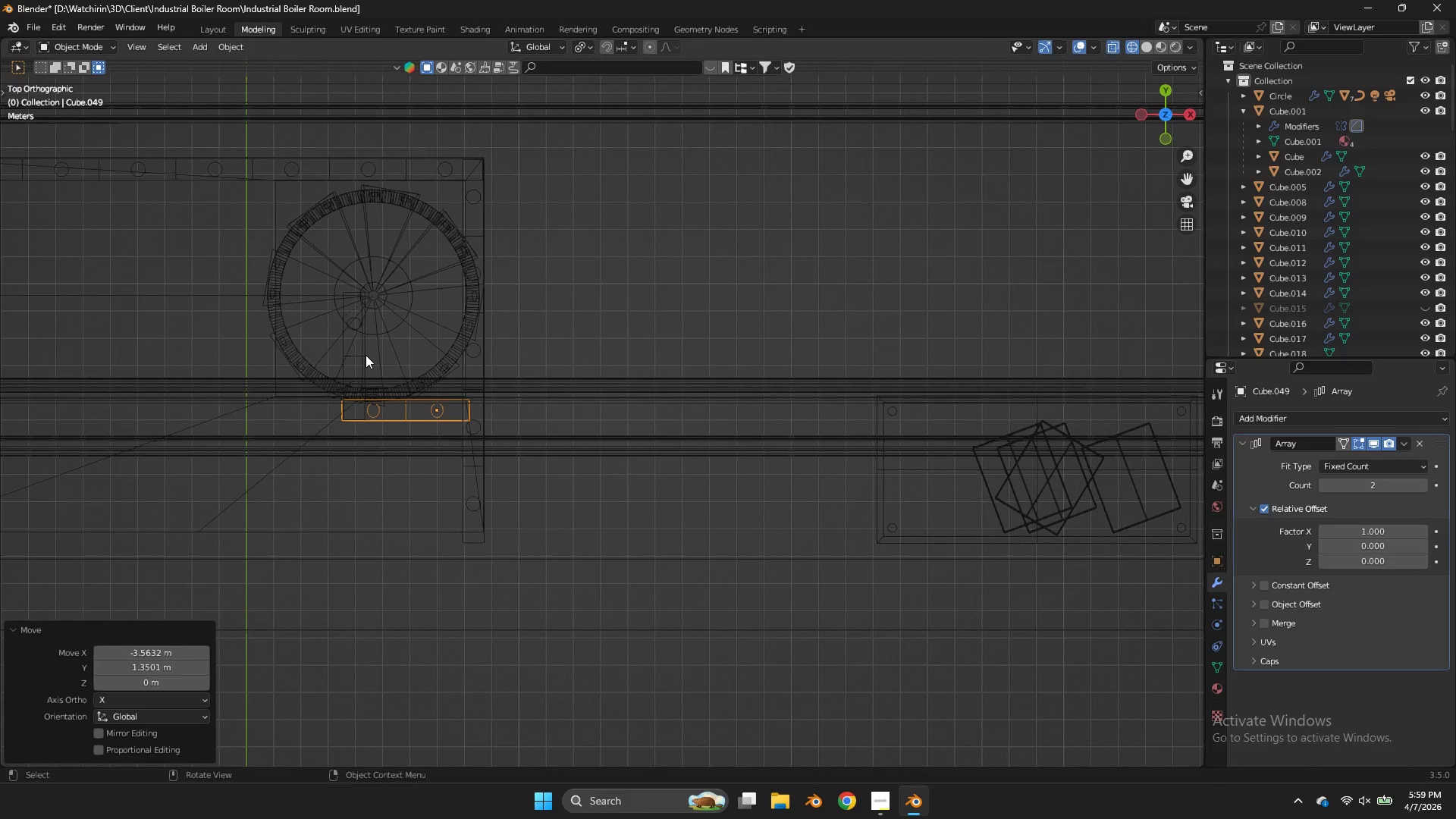 
key(Z)
 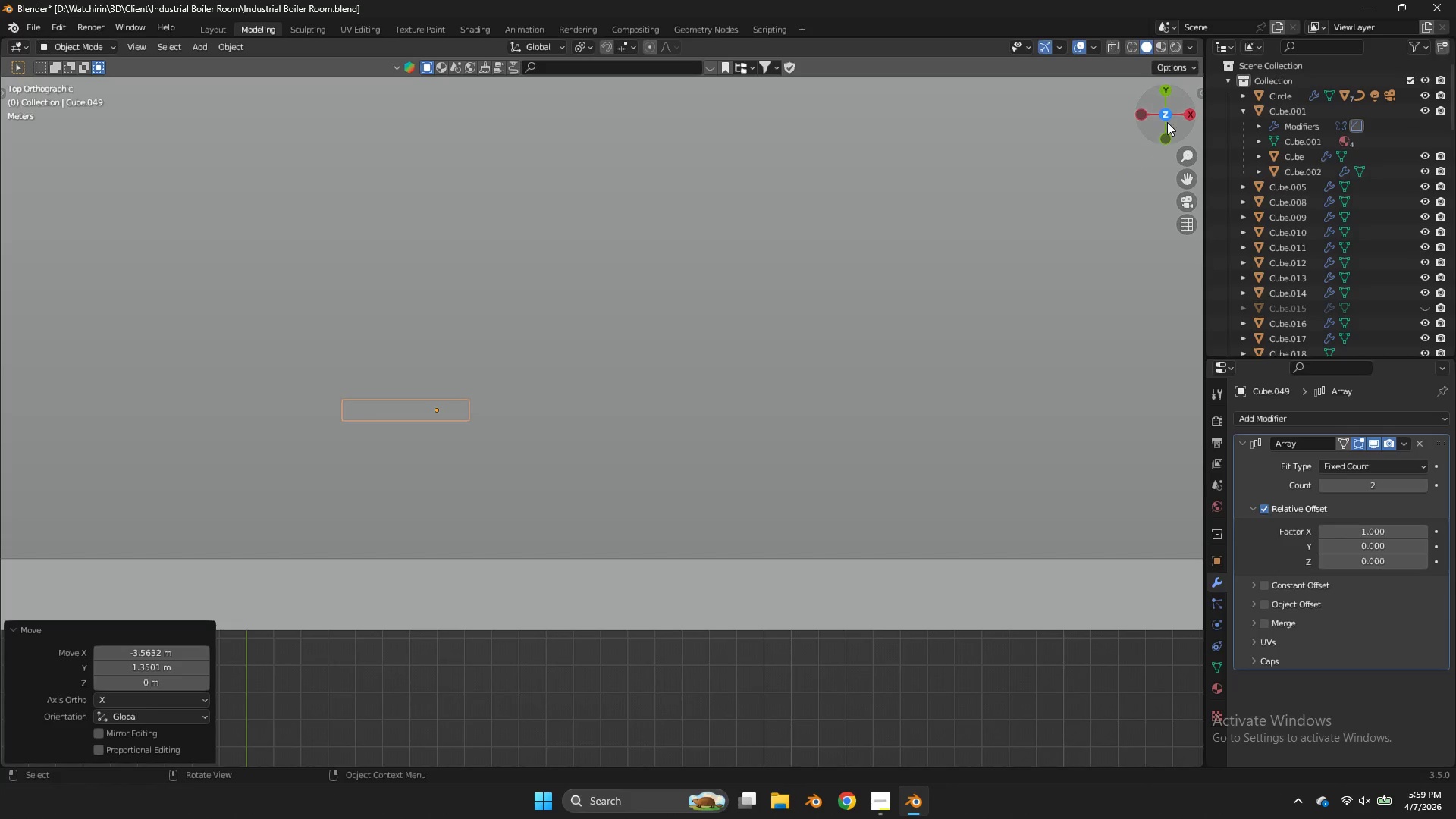 
left_click_drag(start_coordinate=[1167, 122], to_coordinate=[154, 730])
 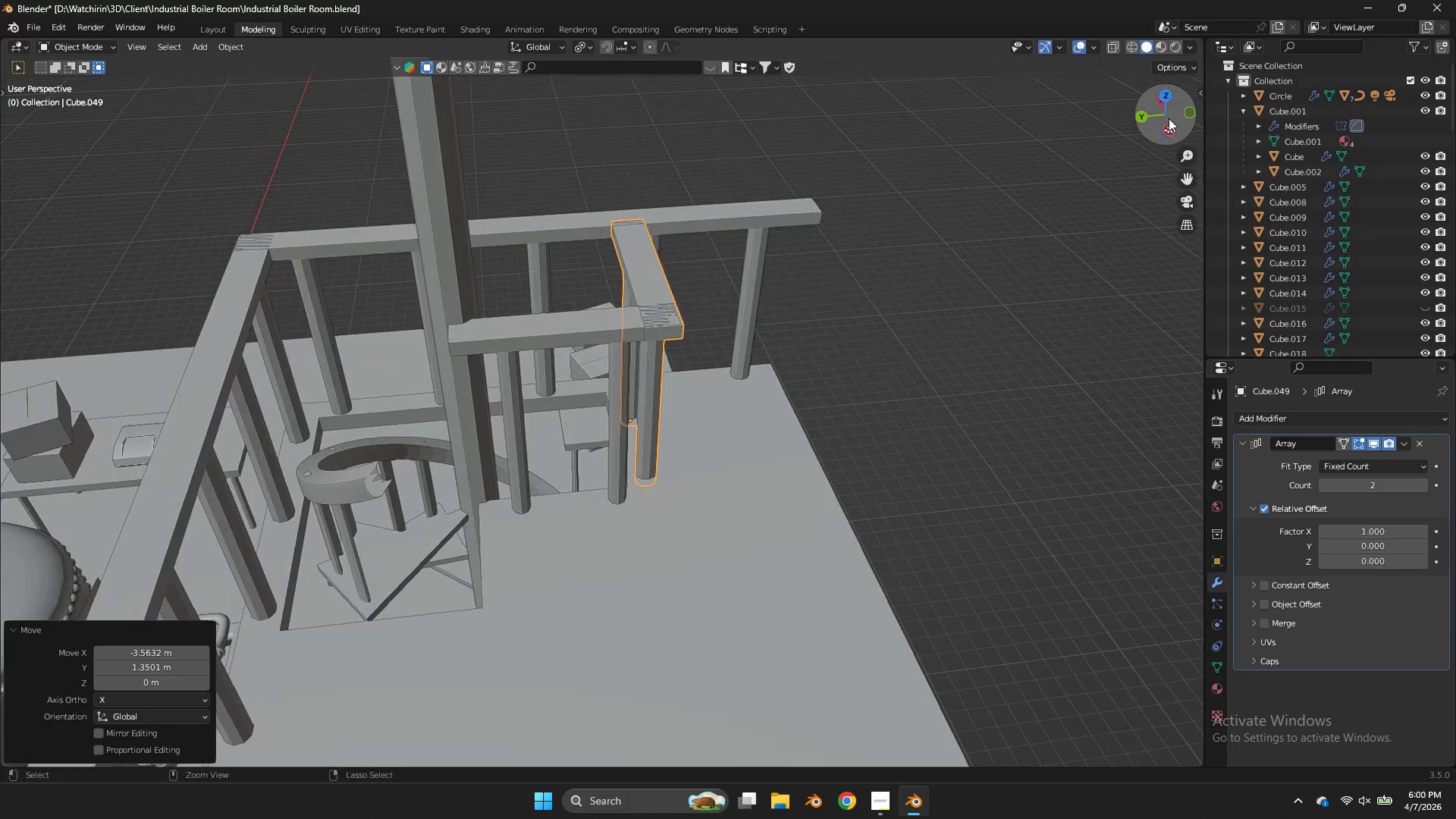 
key(Control+S)
 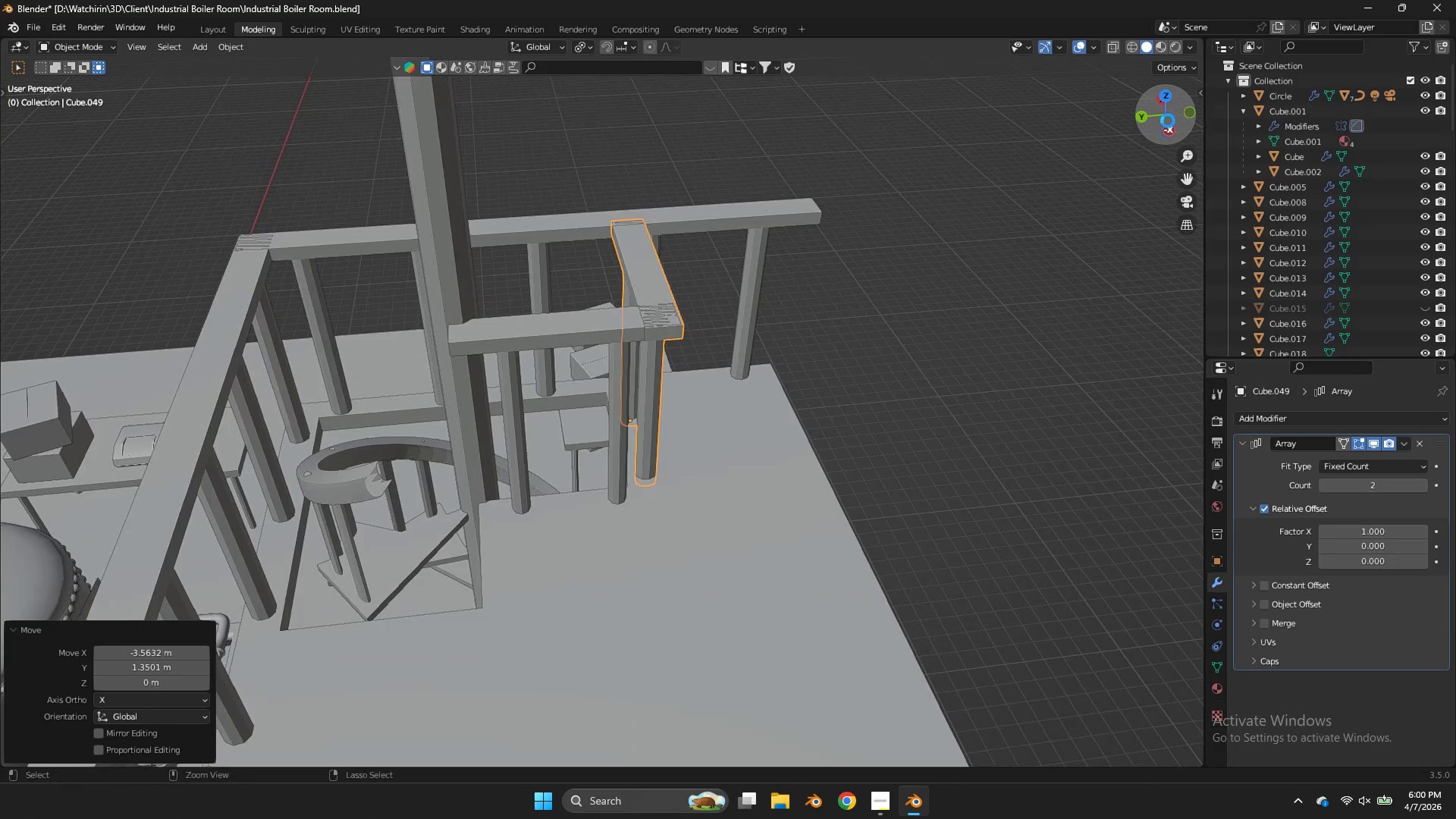 
left_click_drag(start_coordinate=[1169, 118], to_coordinate=[1150, 124])
 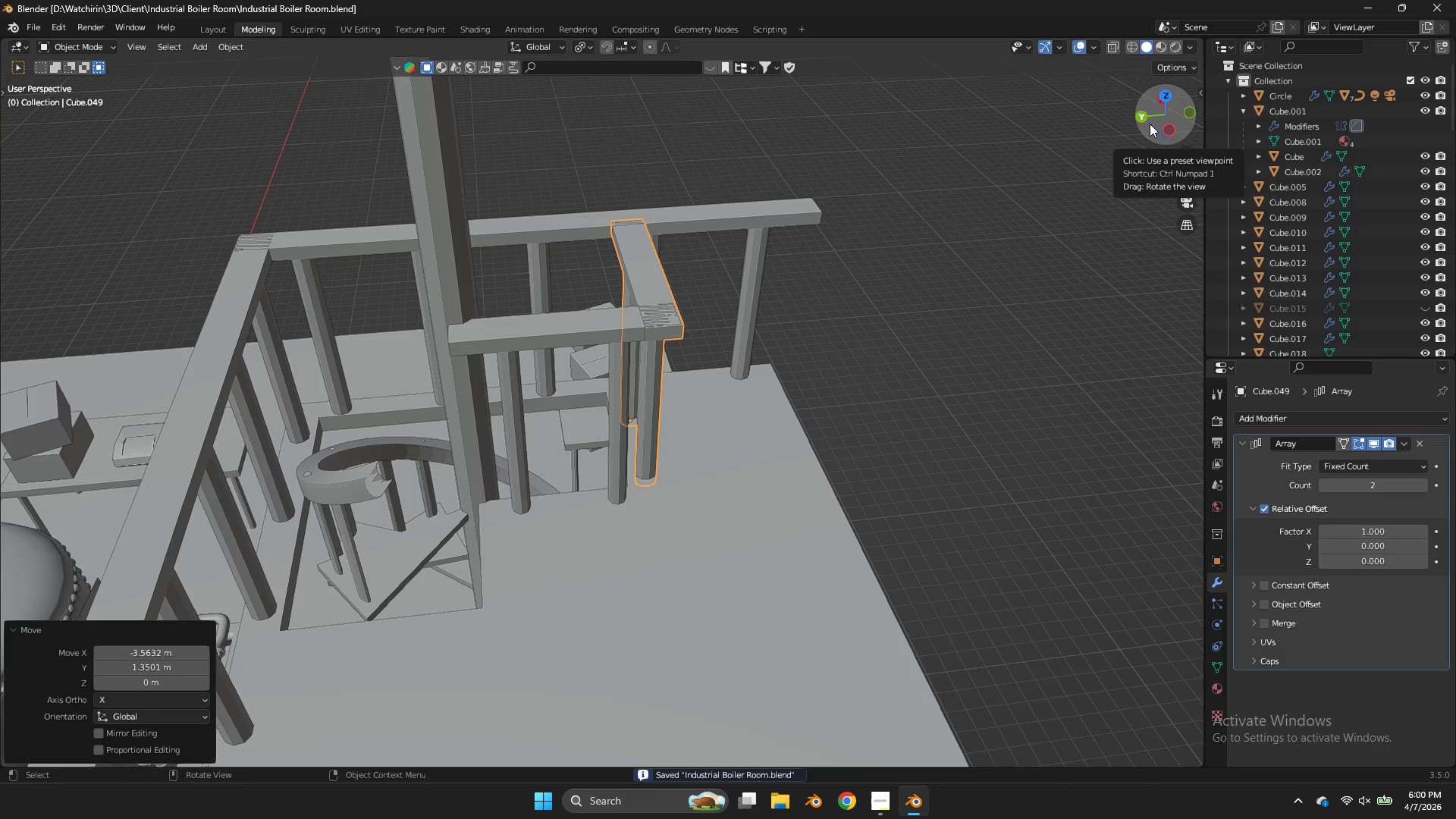 
wait(7.16)
 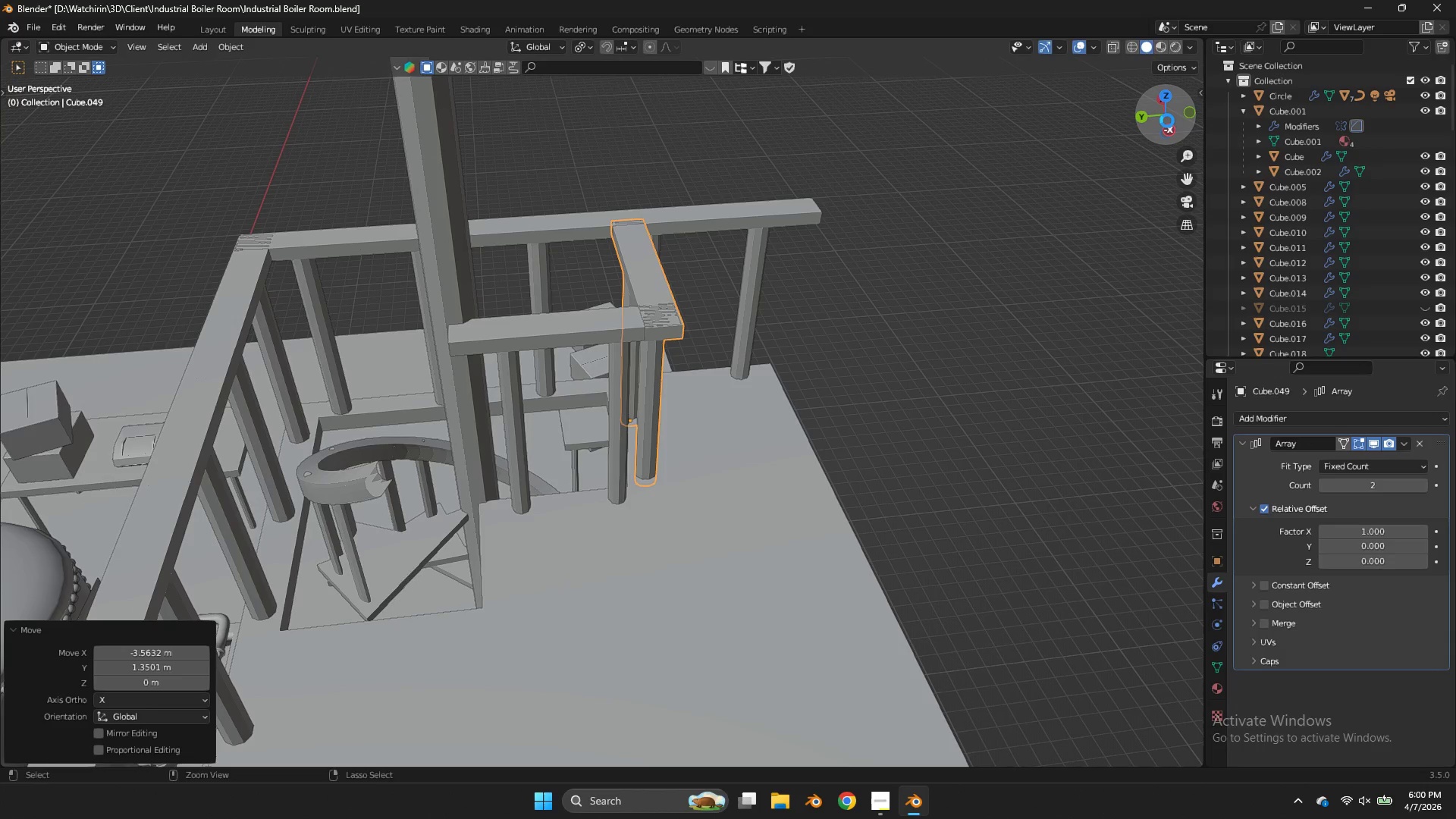 
left_click_drag(start_coordinate=[1150, 124], to_coordinate=[822, 99])
 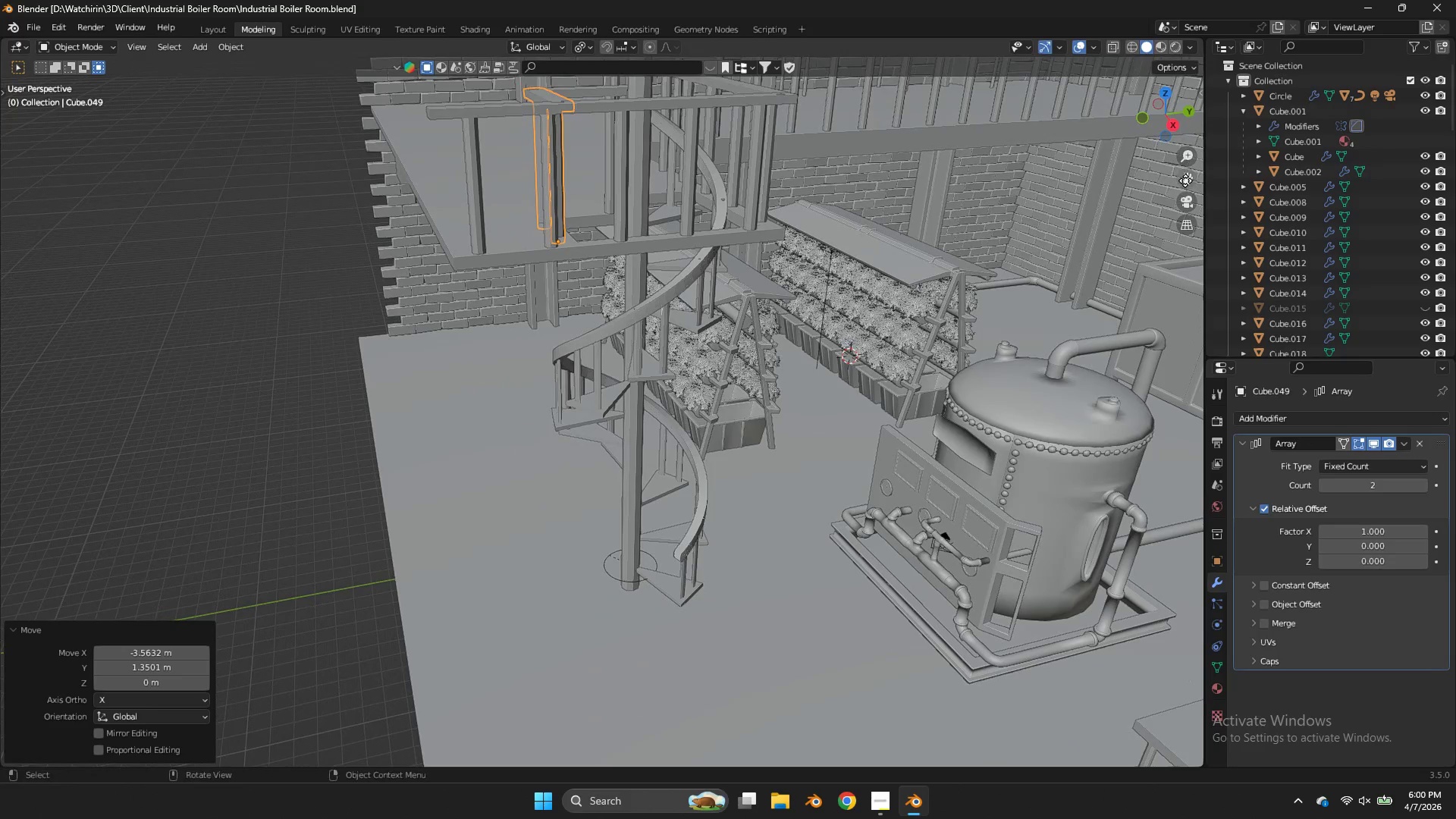 
left_click_drag(start_coordinate=[1185, 180], to_coordinate=[771, 107])
 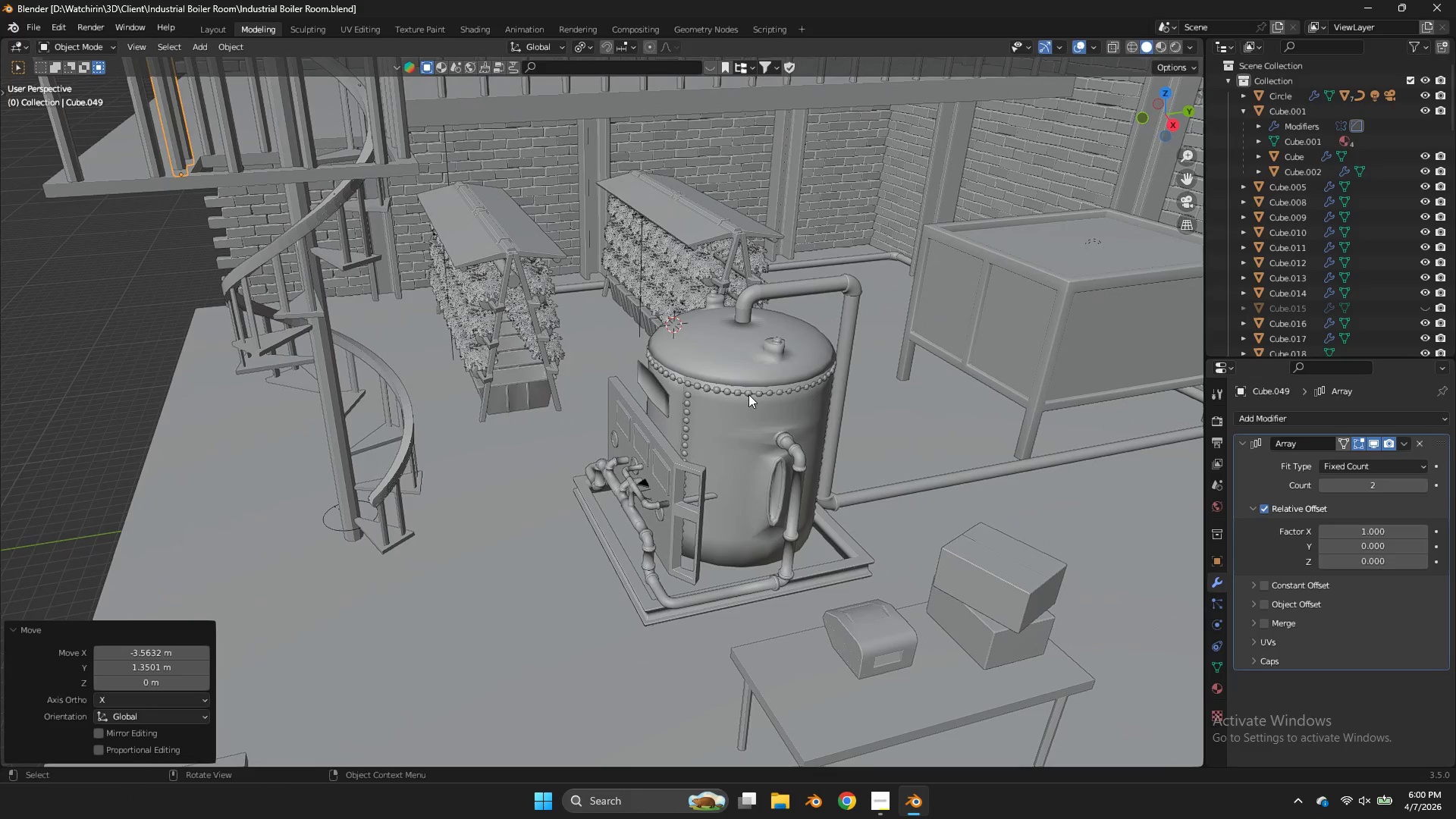 
left_click([748, 396])
 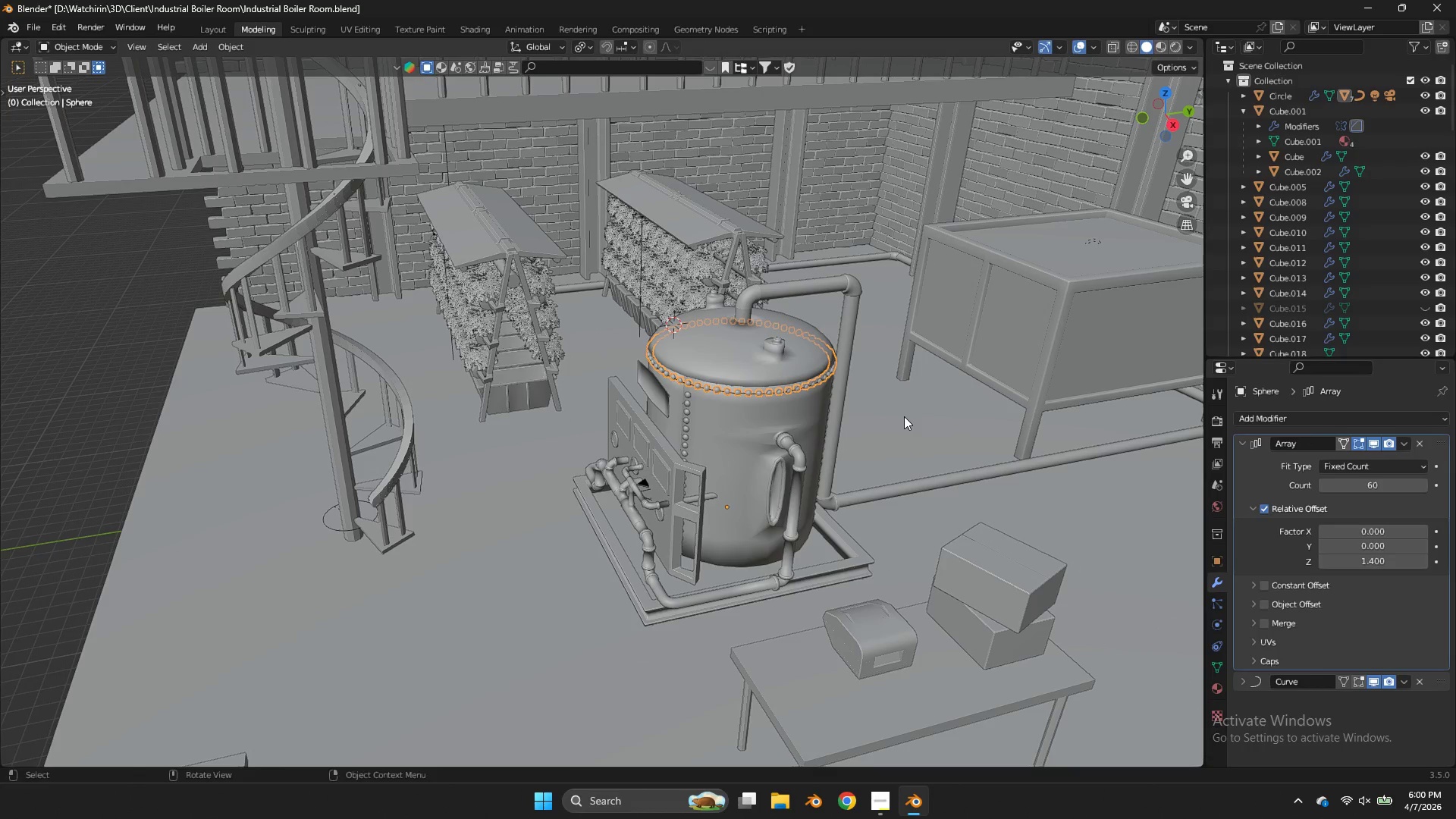 
left_click([729, 415])
 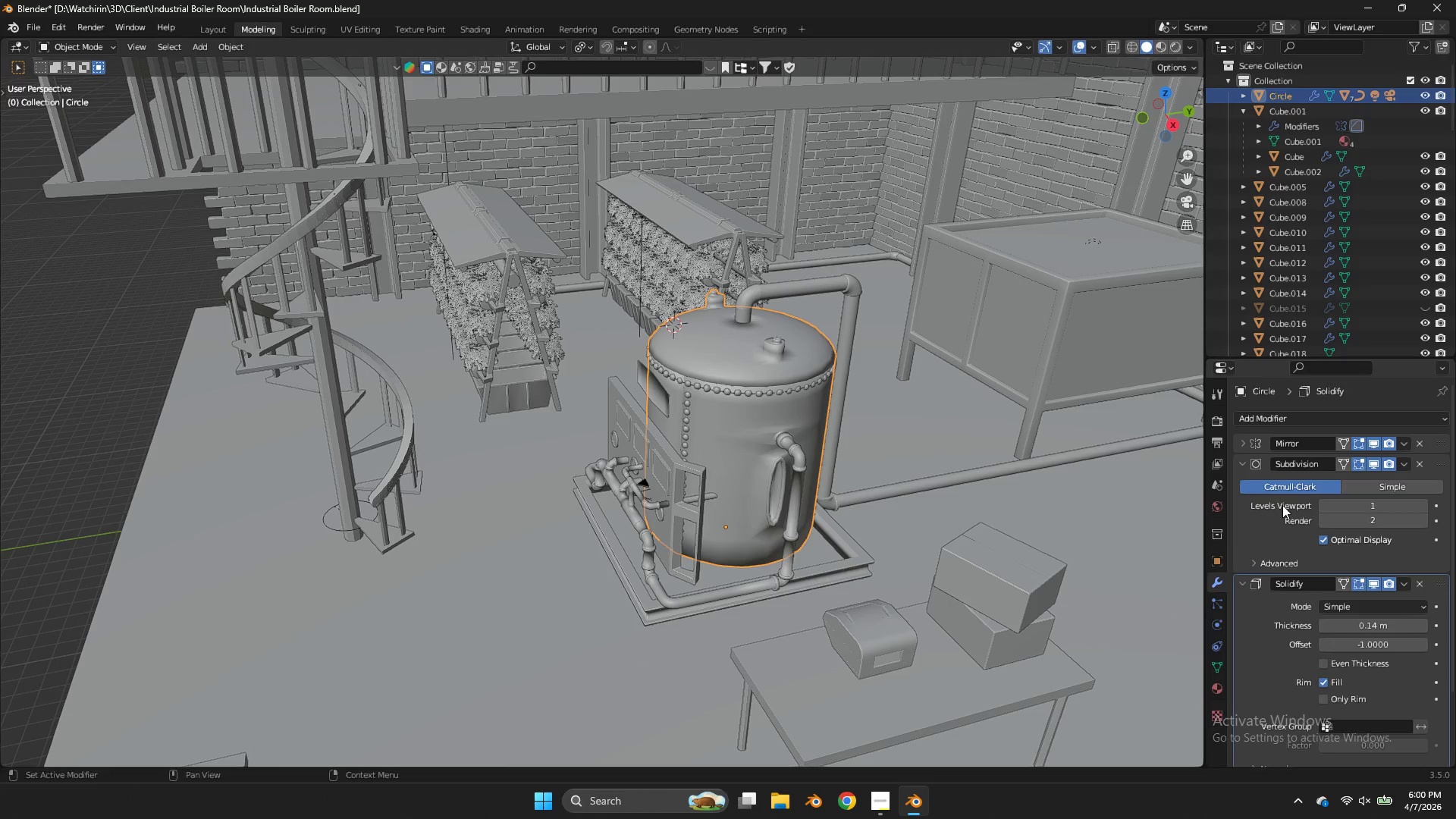 
scroll: coordinate [1282, 505], scroll_direction: down, amount: 3.0
 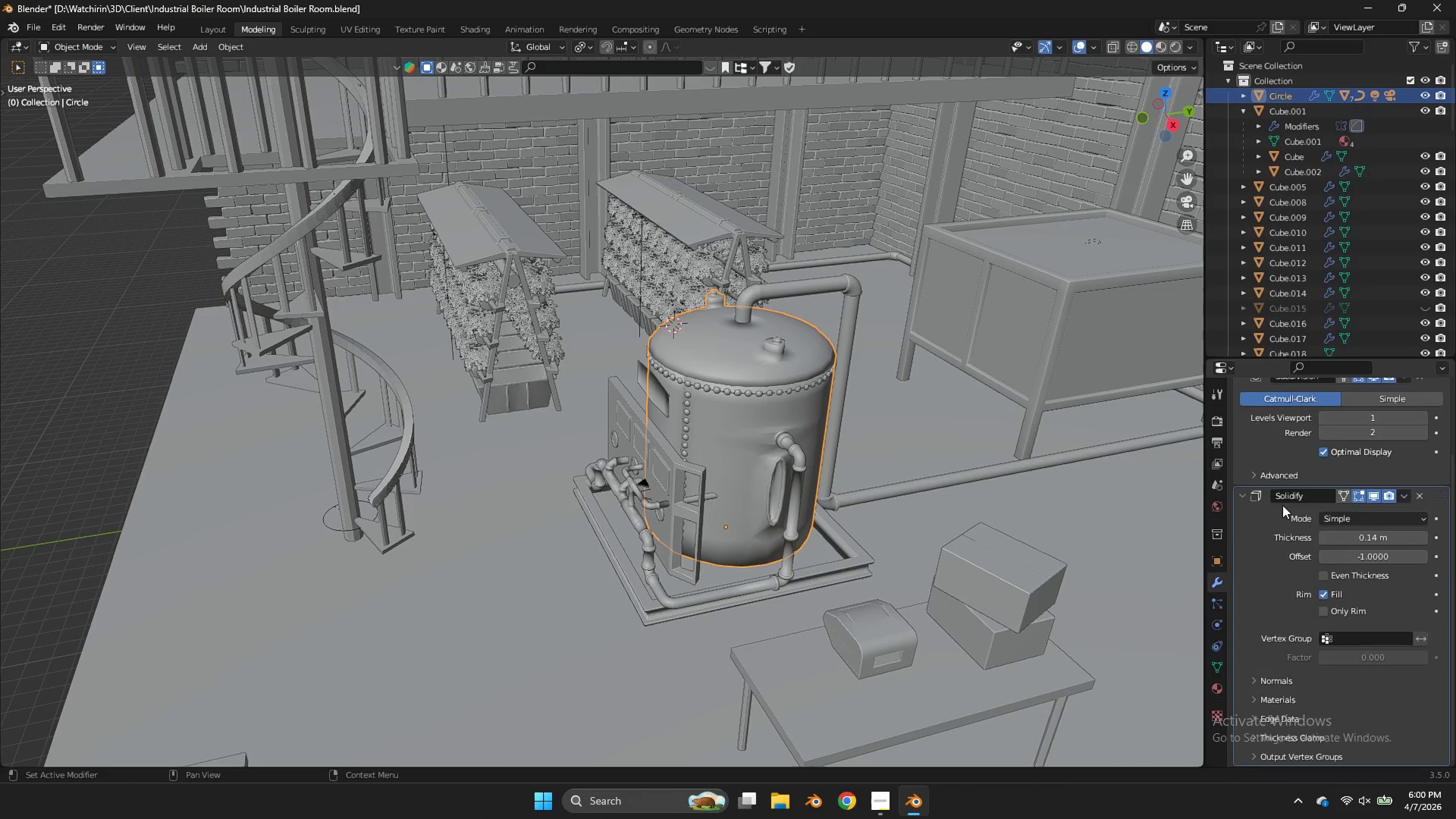 
scroll: coordinate [1282, 505], scroll_direction: up, amount: 4.0
 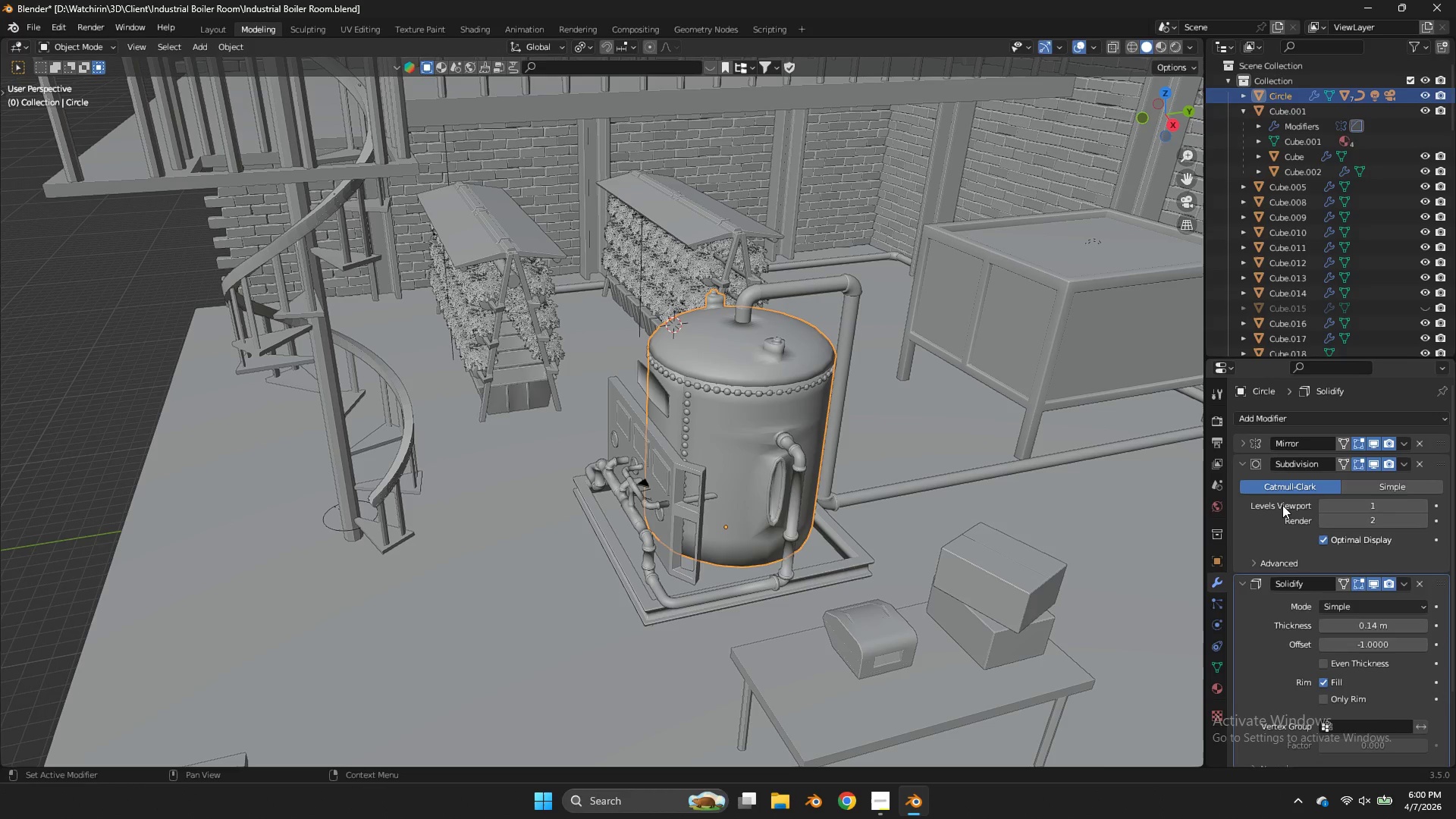 
scroll: coordinate [1313, 488], scroll_direction: down, amount: 6.0
 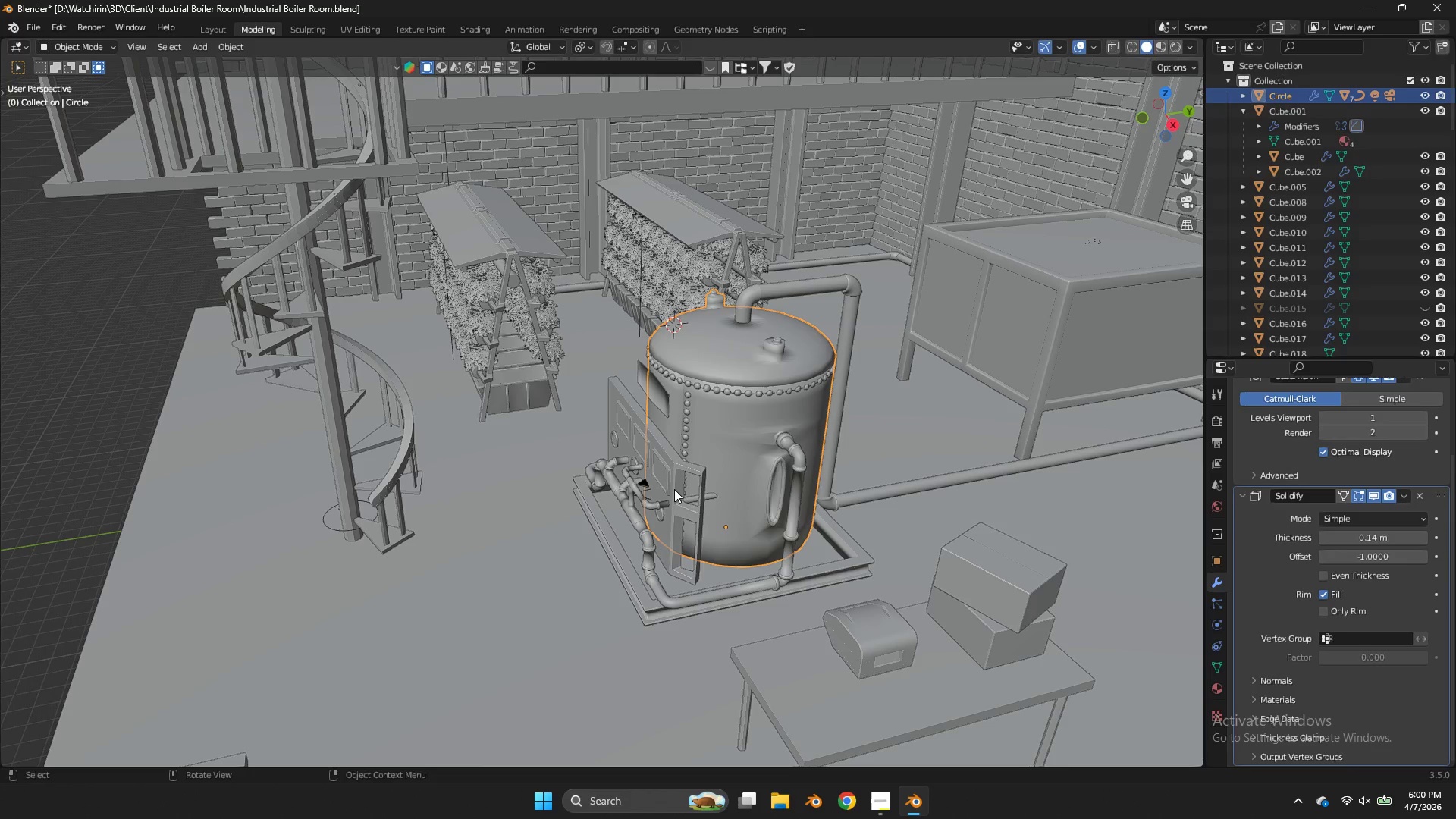 
left_click([670, 482])
 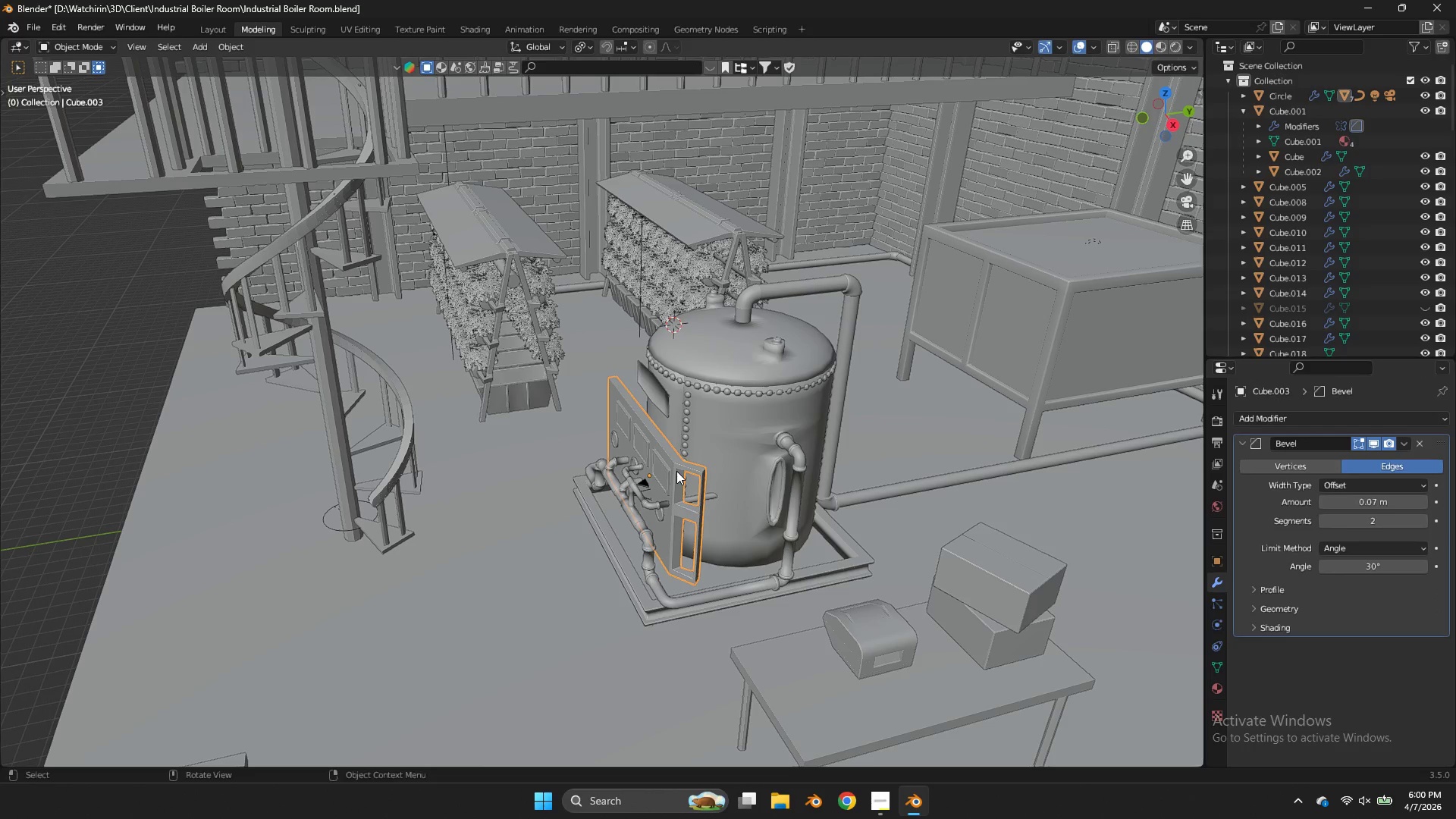 
scroll: coordinate [676, 471], scroll_direction: down, amount: 5.0
 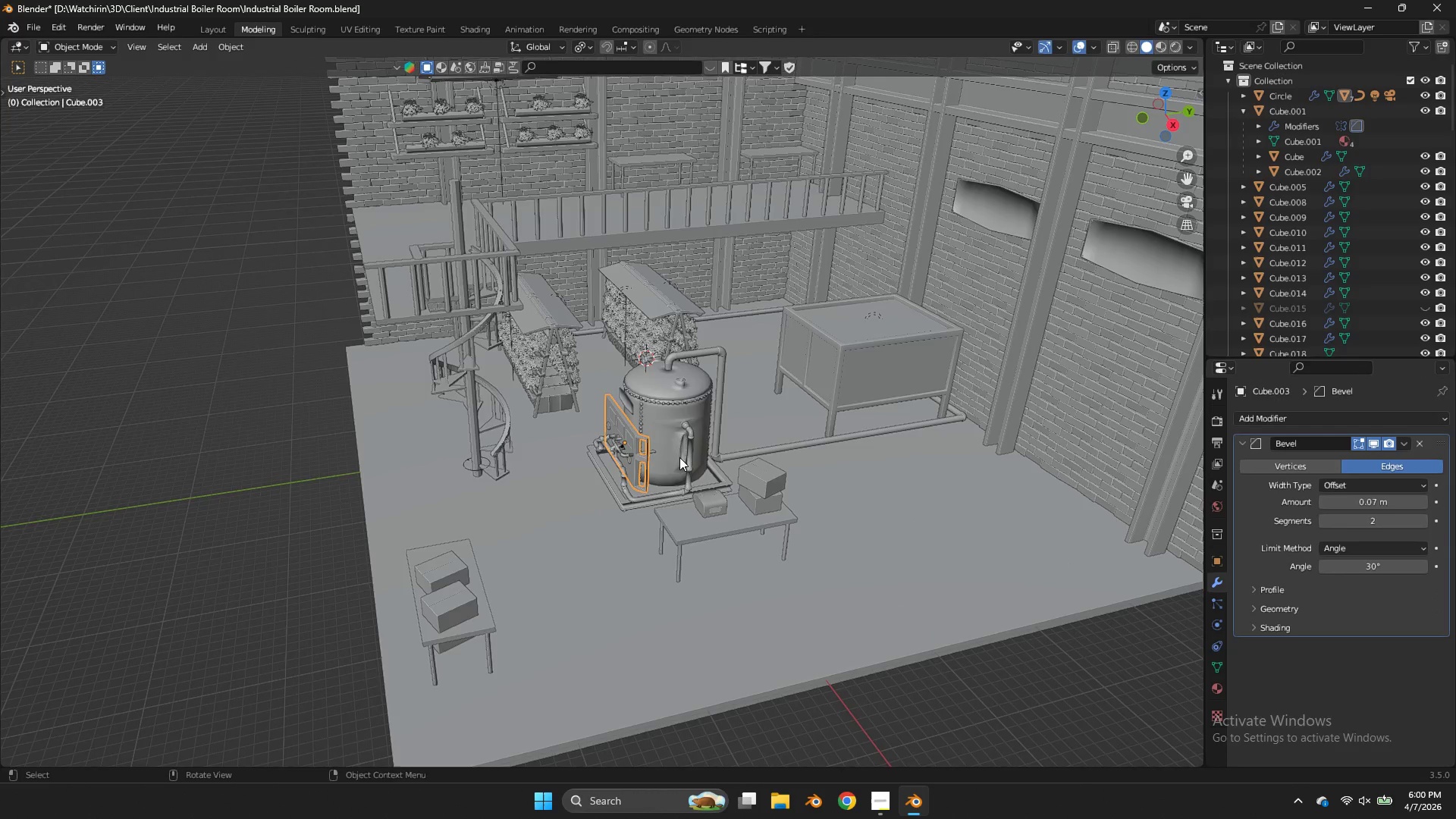 
scroll: coordinate [679, 457], scroll_direction: none, amount: 0.0
 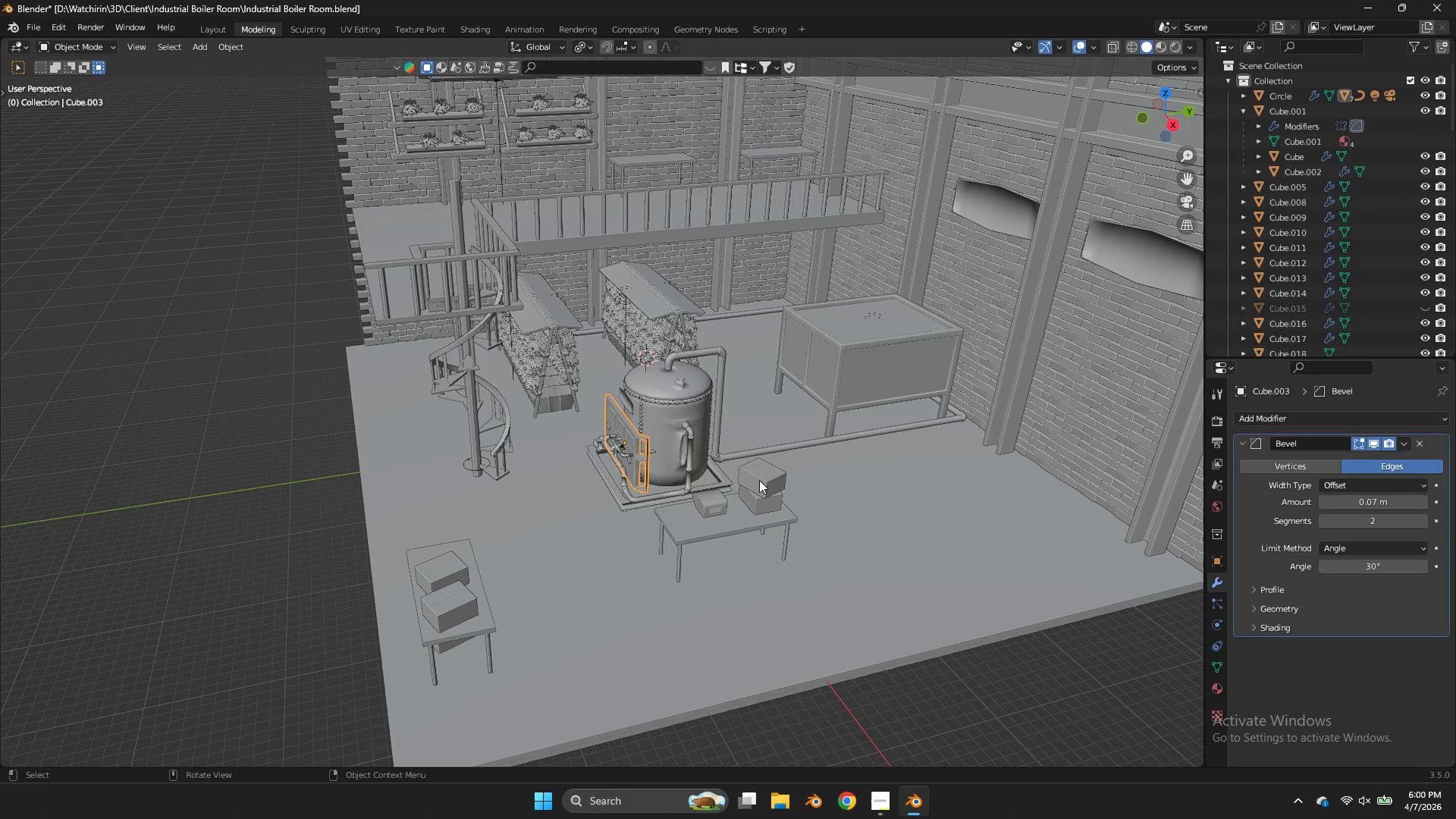 
left_click([776, 481])
 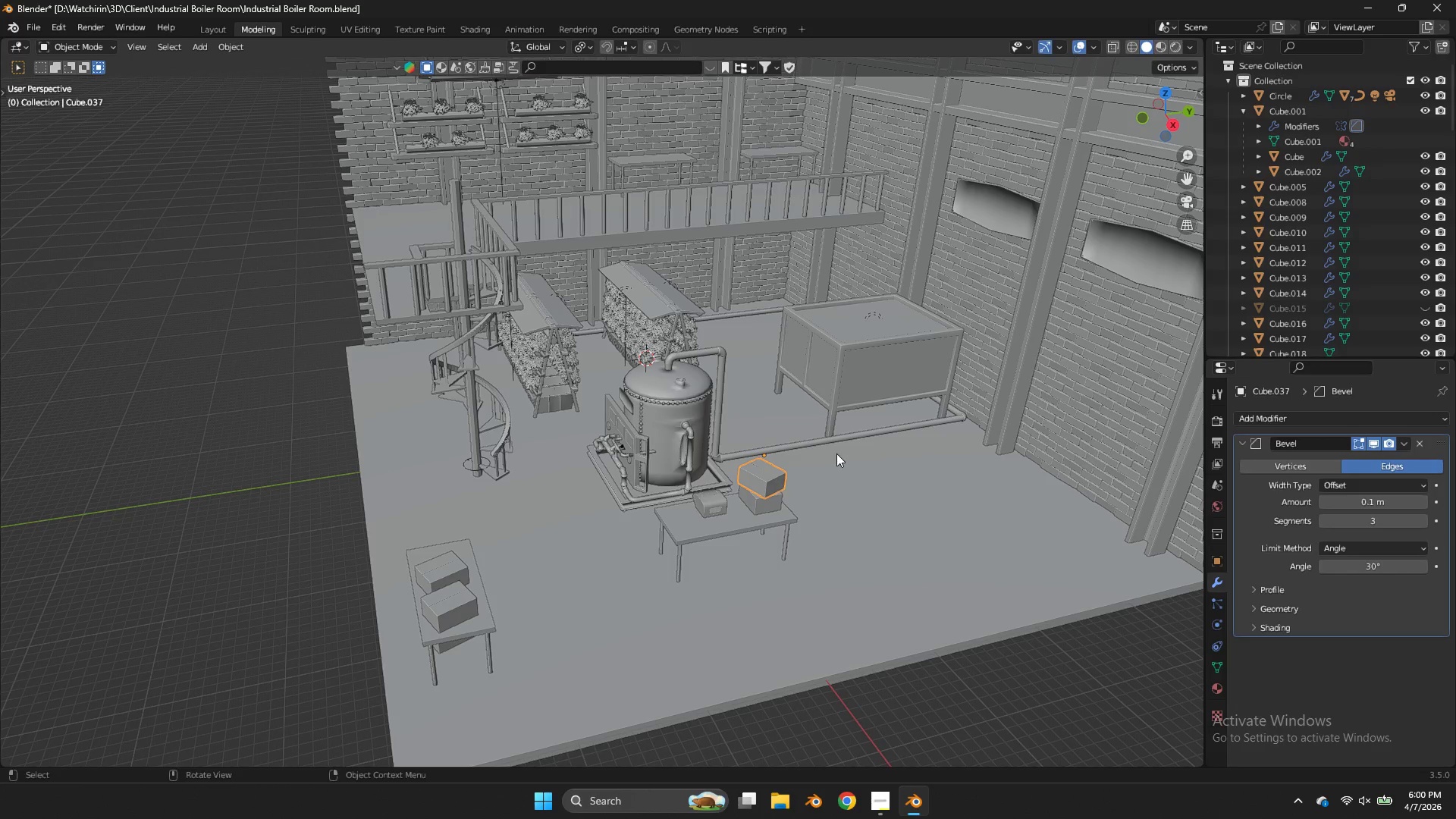 
wait(7.25)
 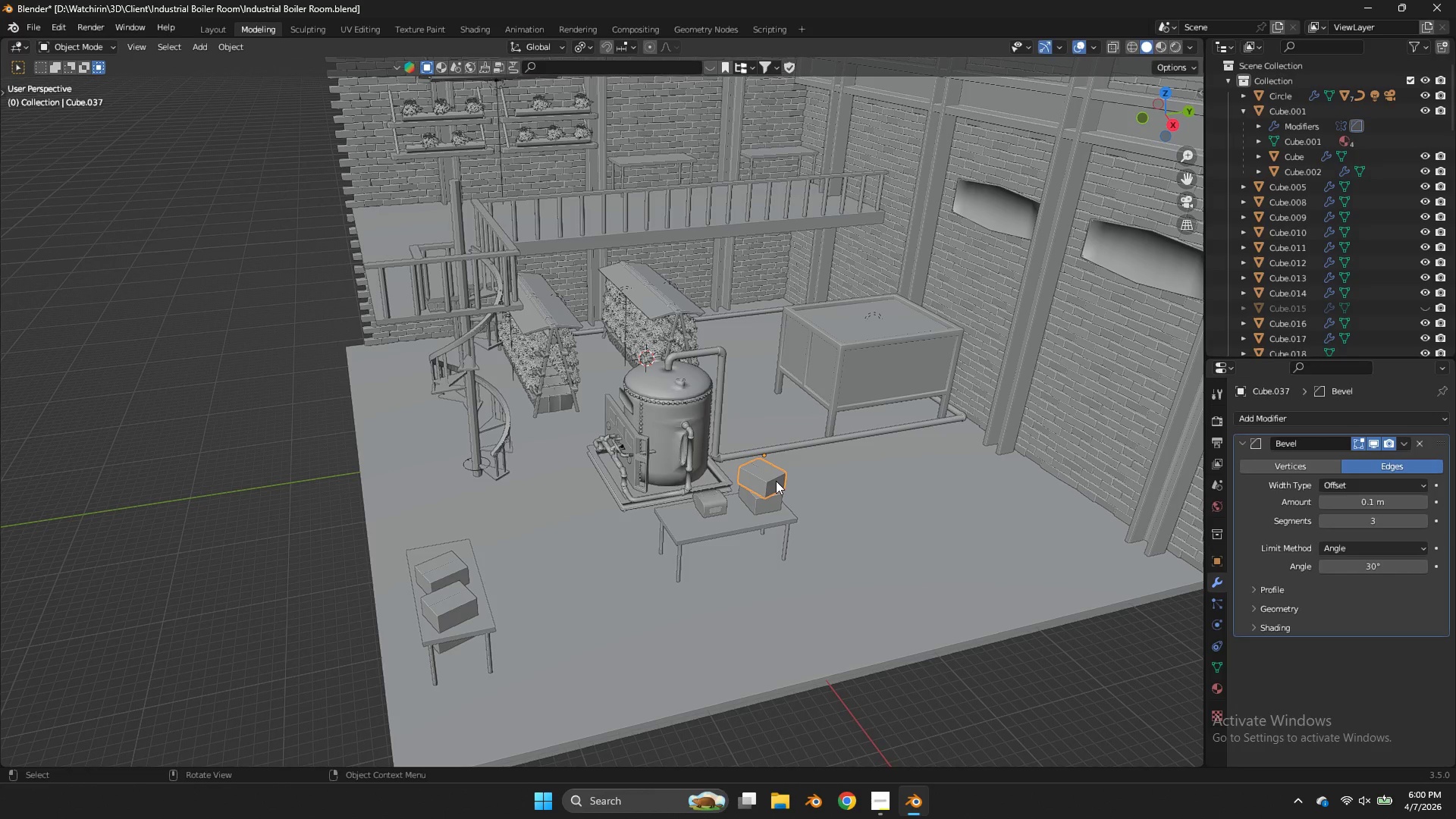 
type(Dz)
 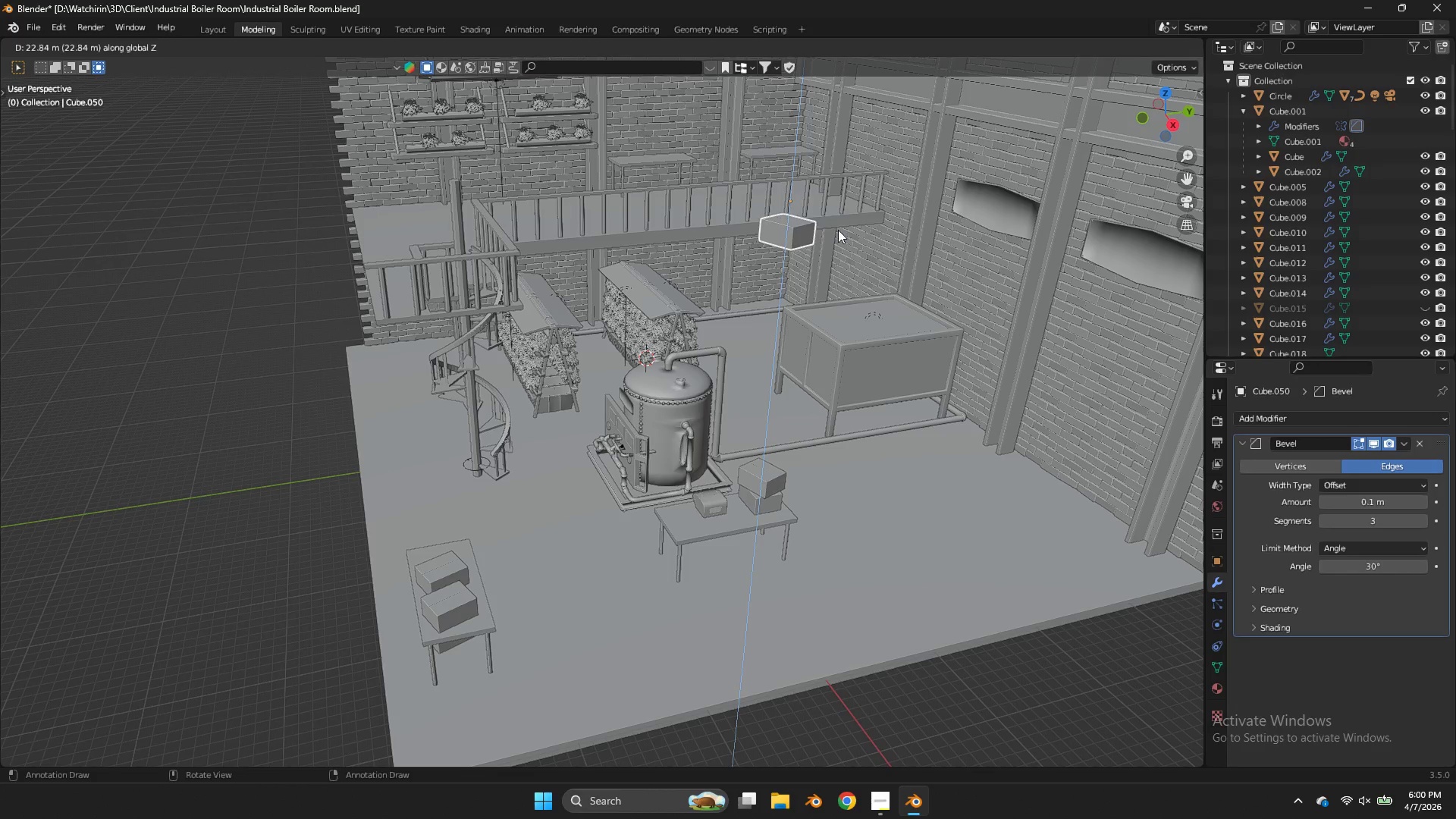 
left_click([838, 230])
 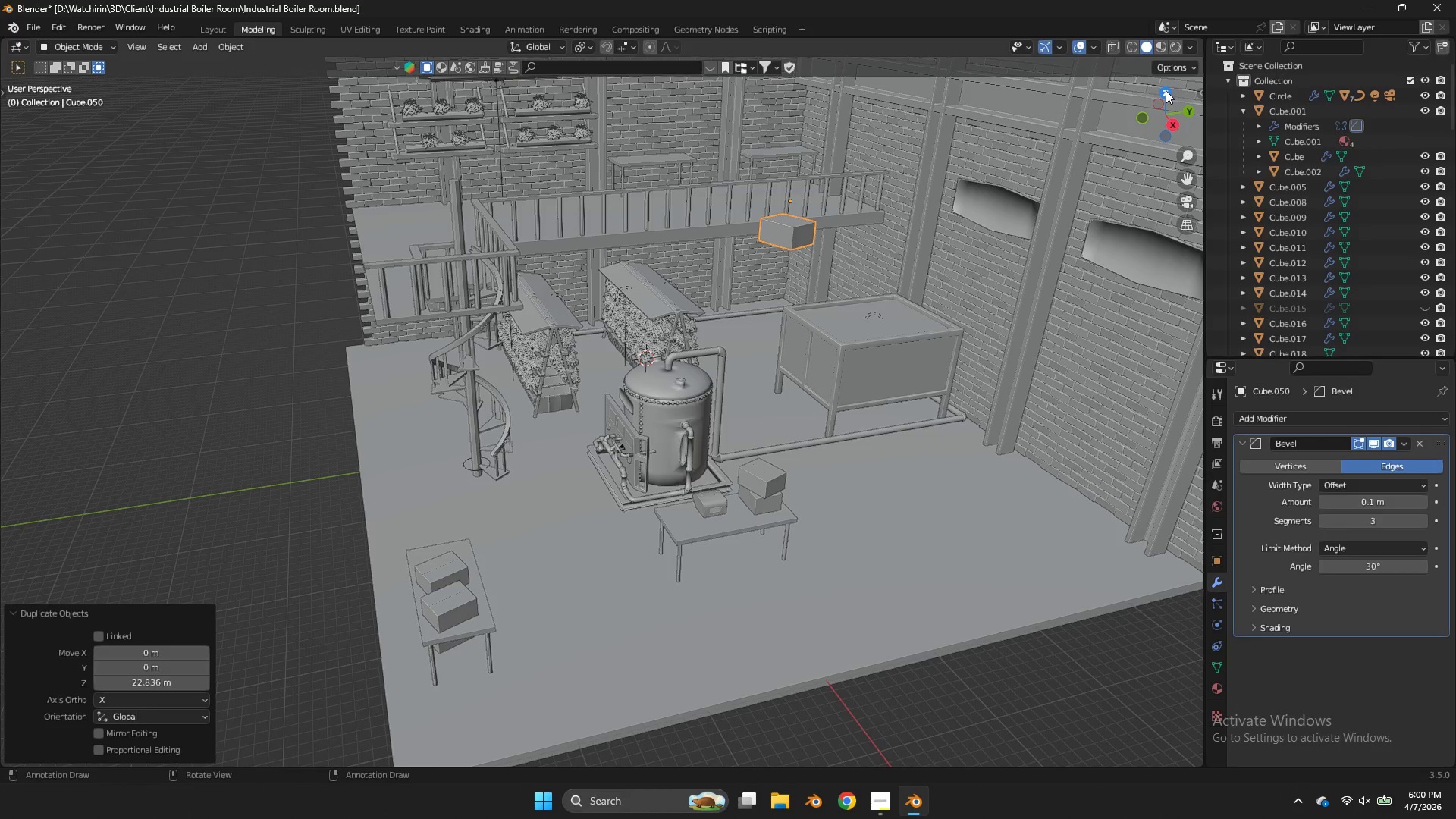 
left_click([1164, 95])
 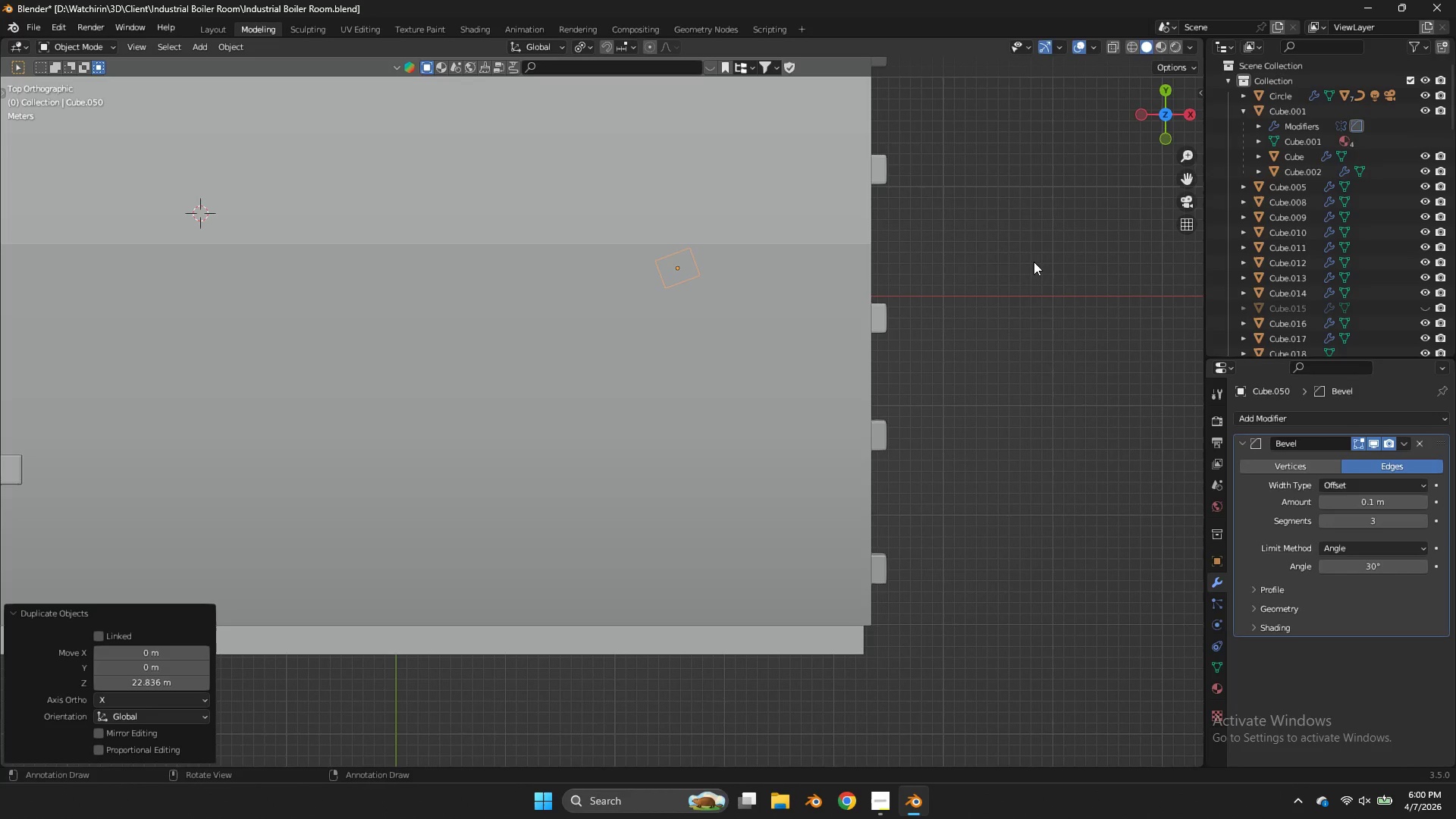 
type(zg)
 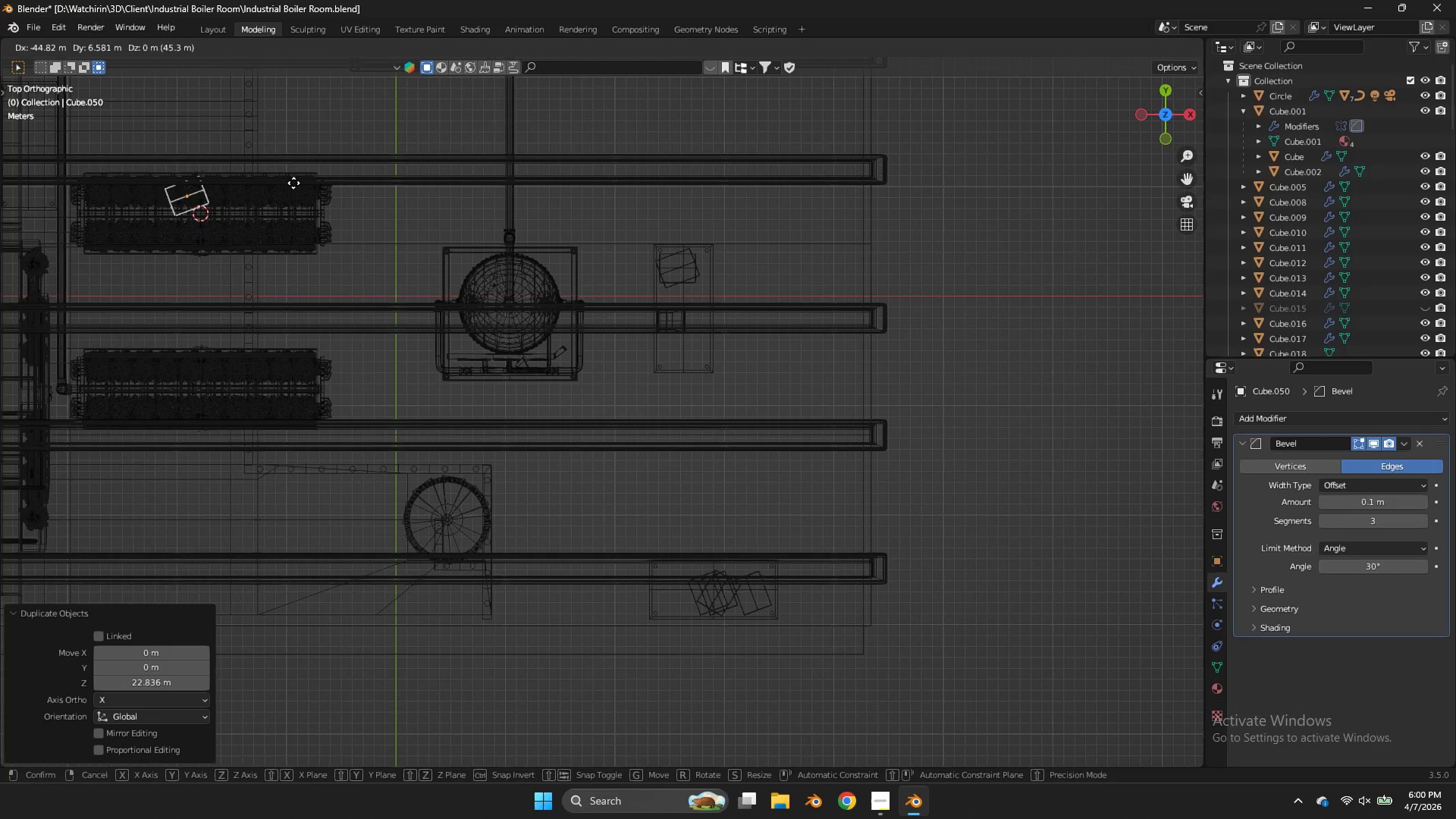 
left_click([293, 183])
 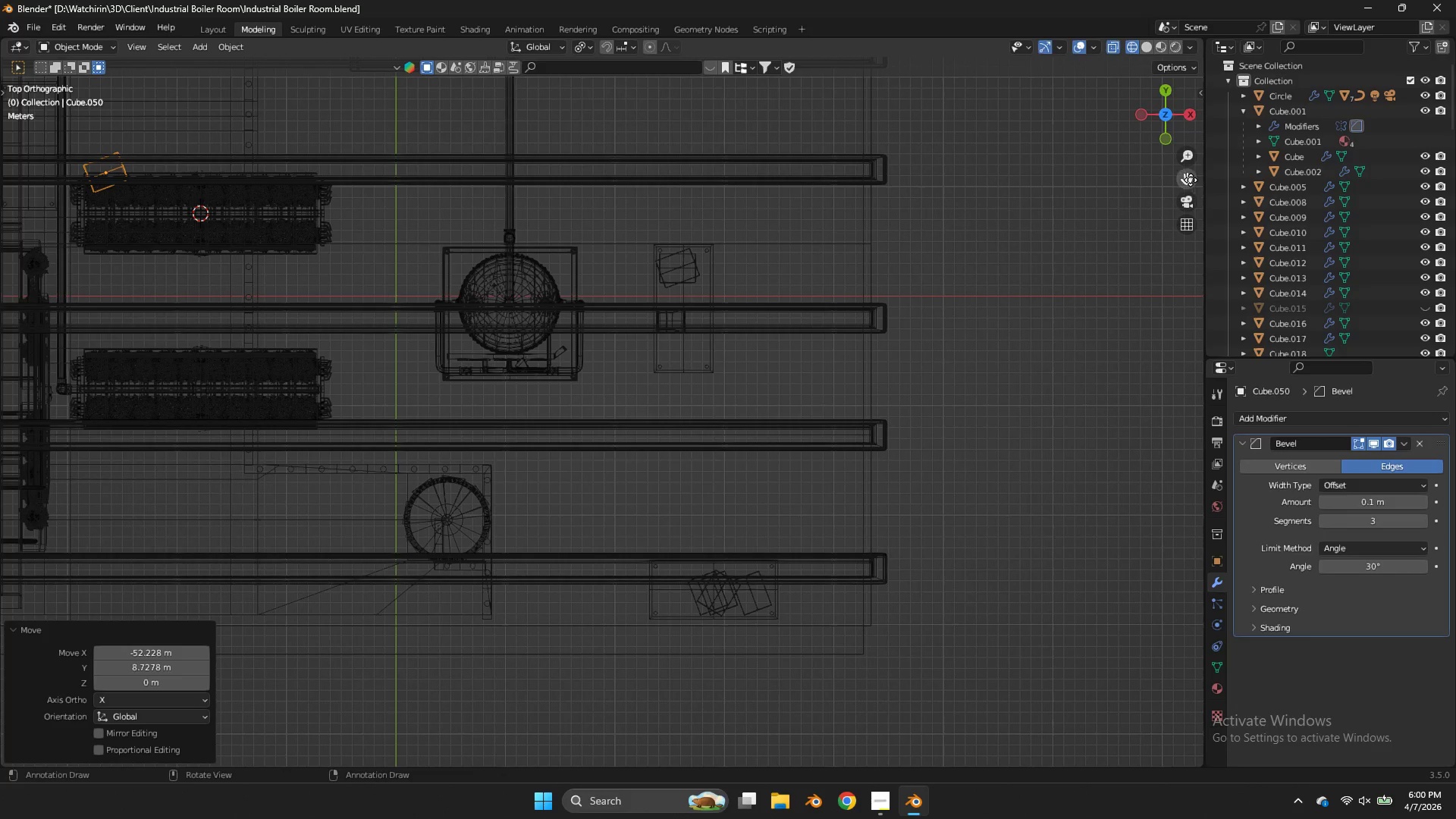 
left_click_drag(start_coordinate=[1191, 180], to_coordinate=[358, 346])
 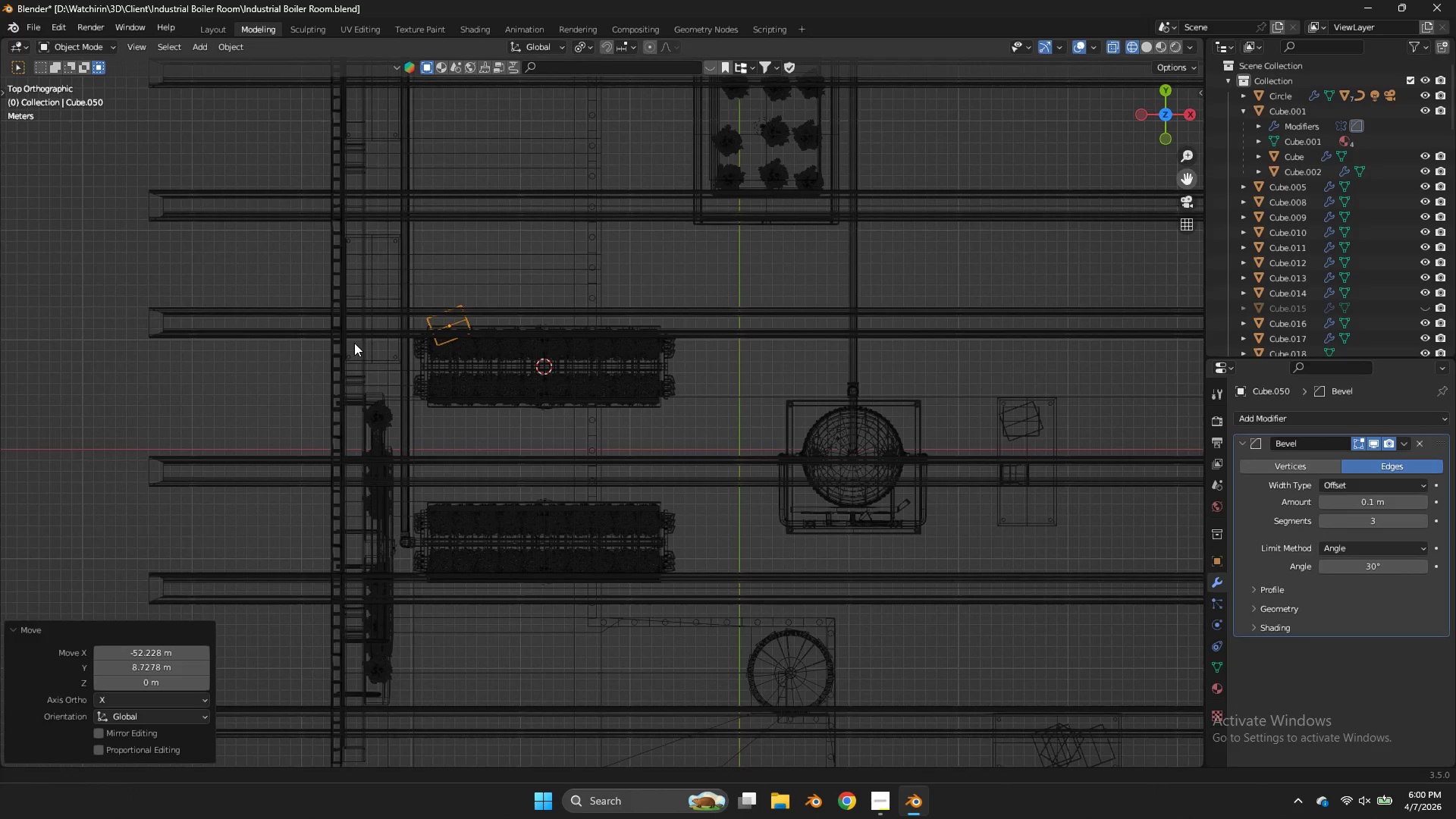 
key(G)
 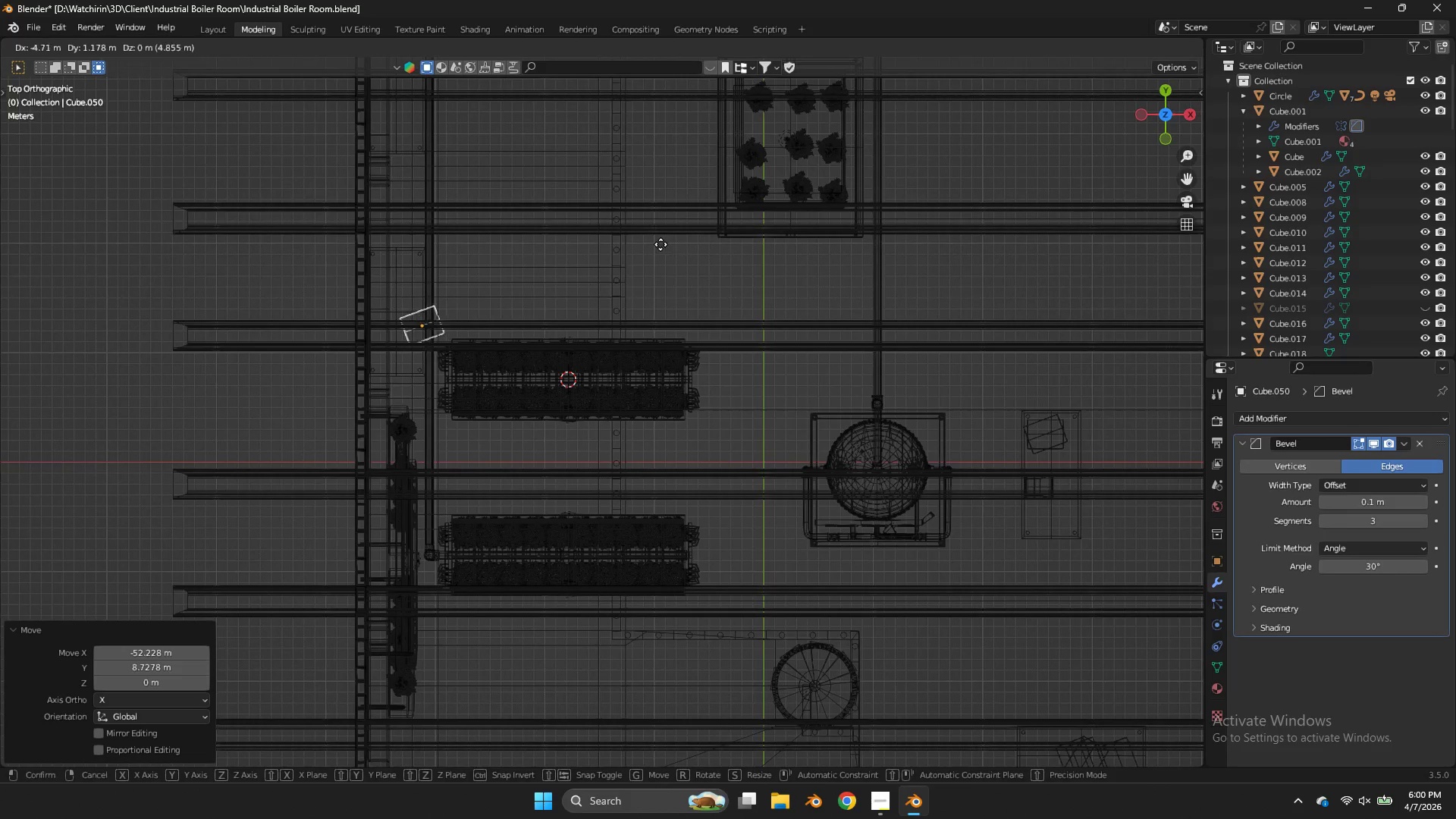 
left_click([661, 244])
 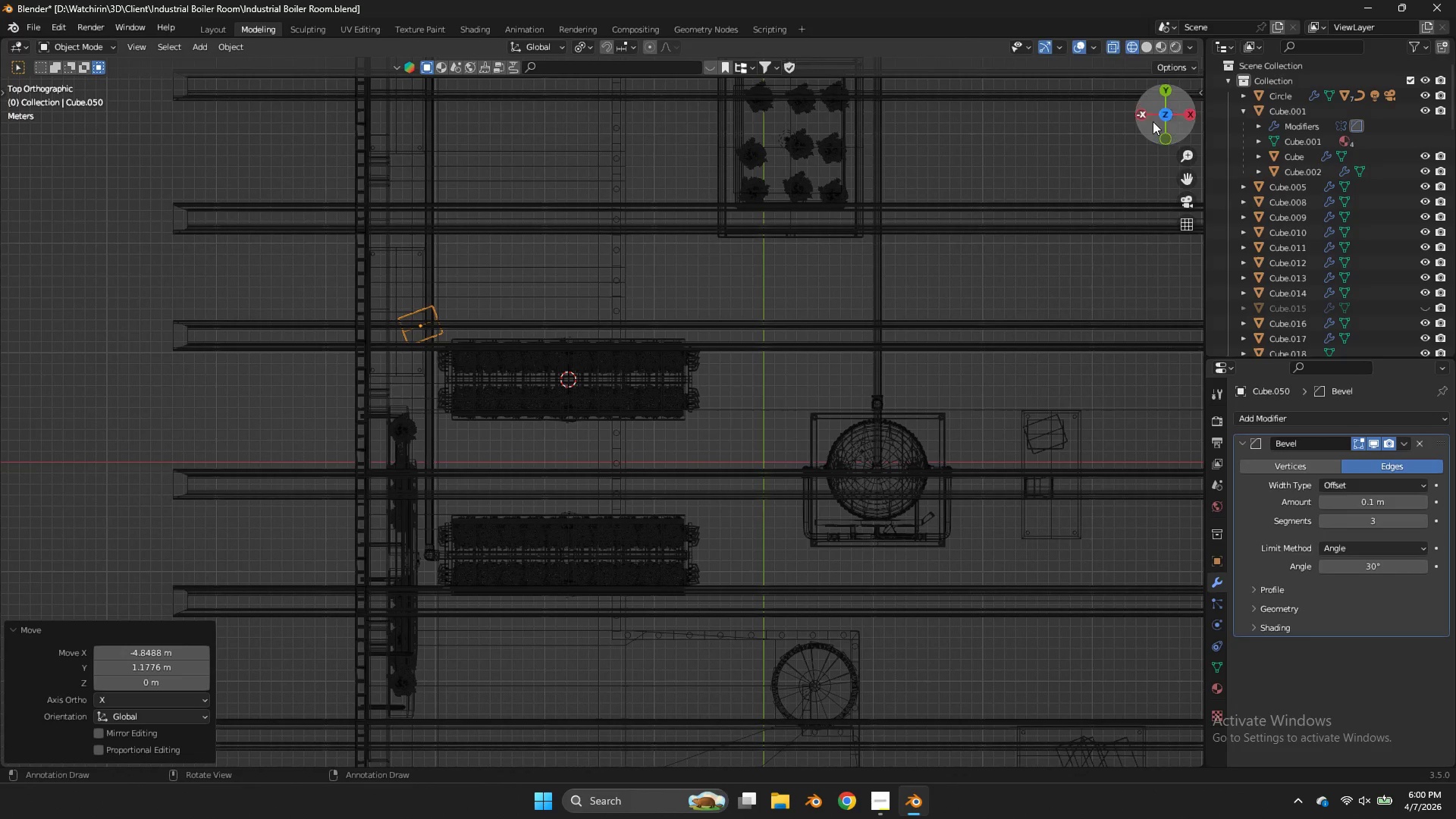 
left_click_drag(start_coordinate=[1153, 121], to_coordinate=[1036, 732])
 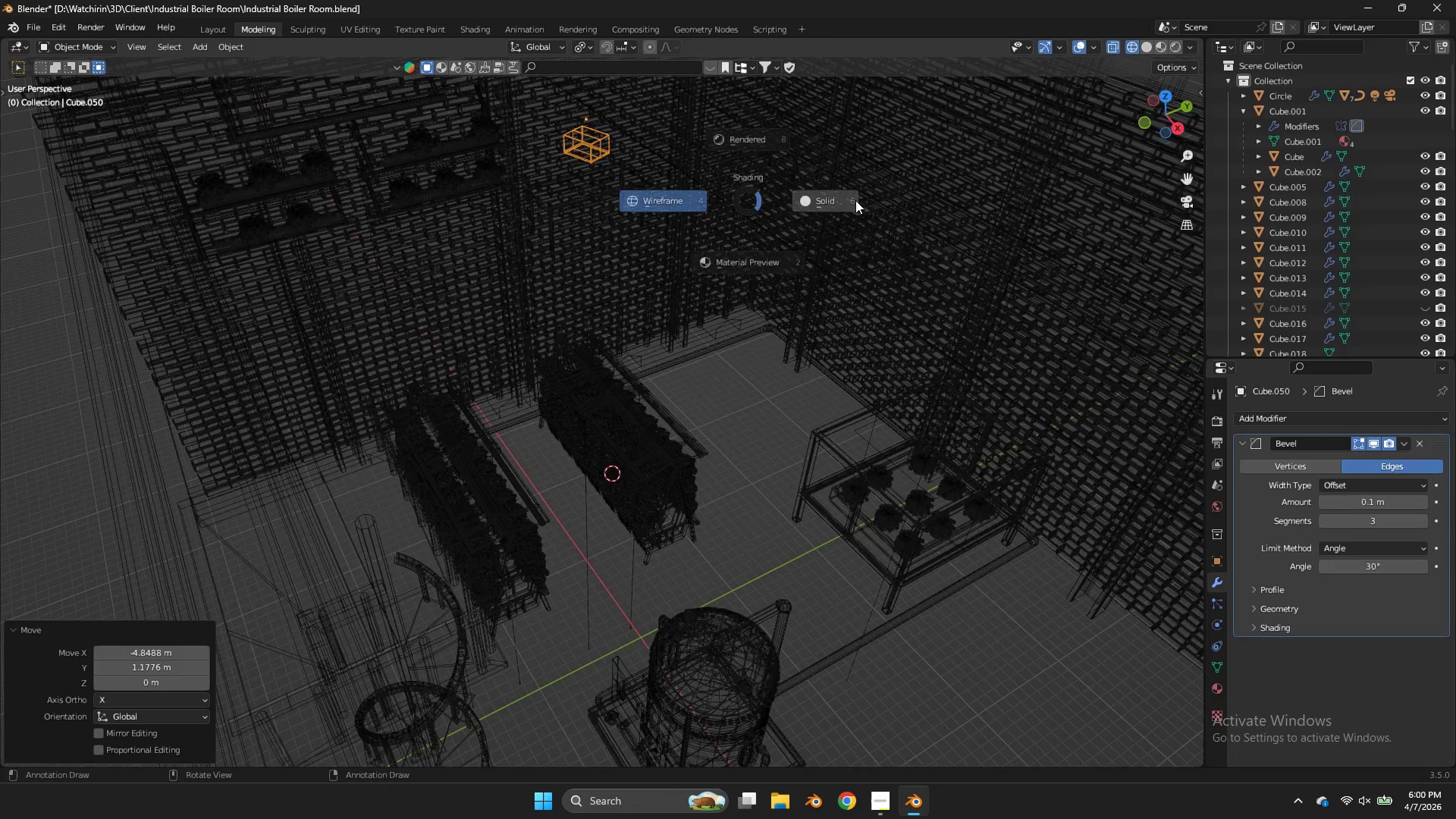 
type(zgz)
 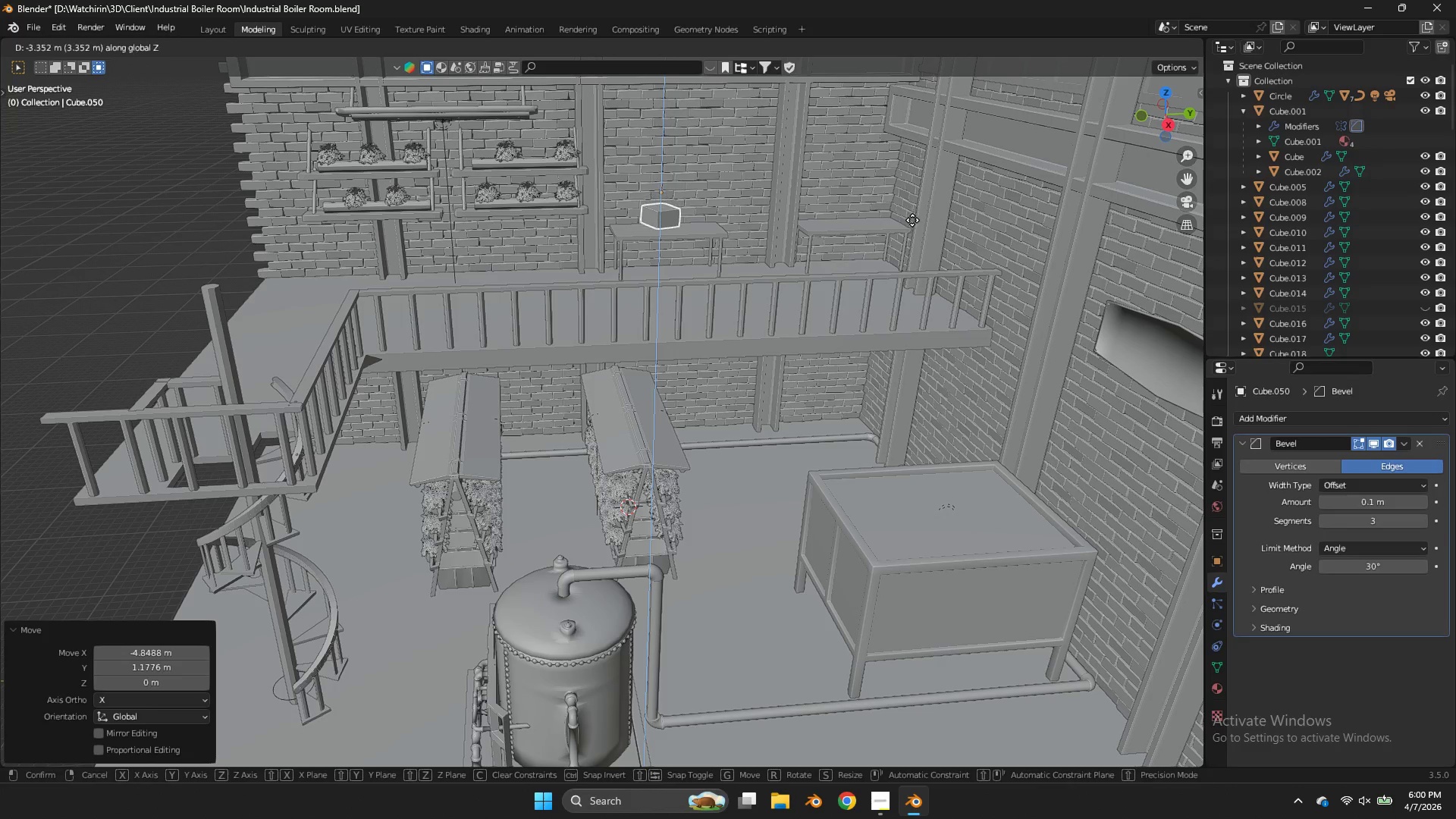 
left_click_drag(start_coordinate=[1180, 125], to_coordinate=[1134, 92])
 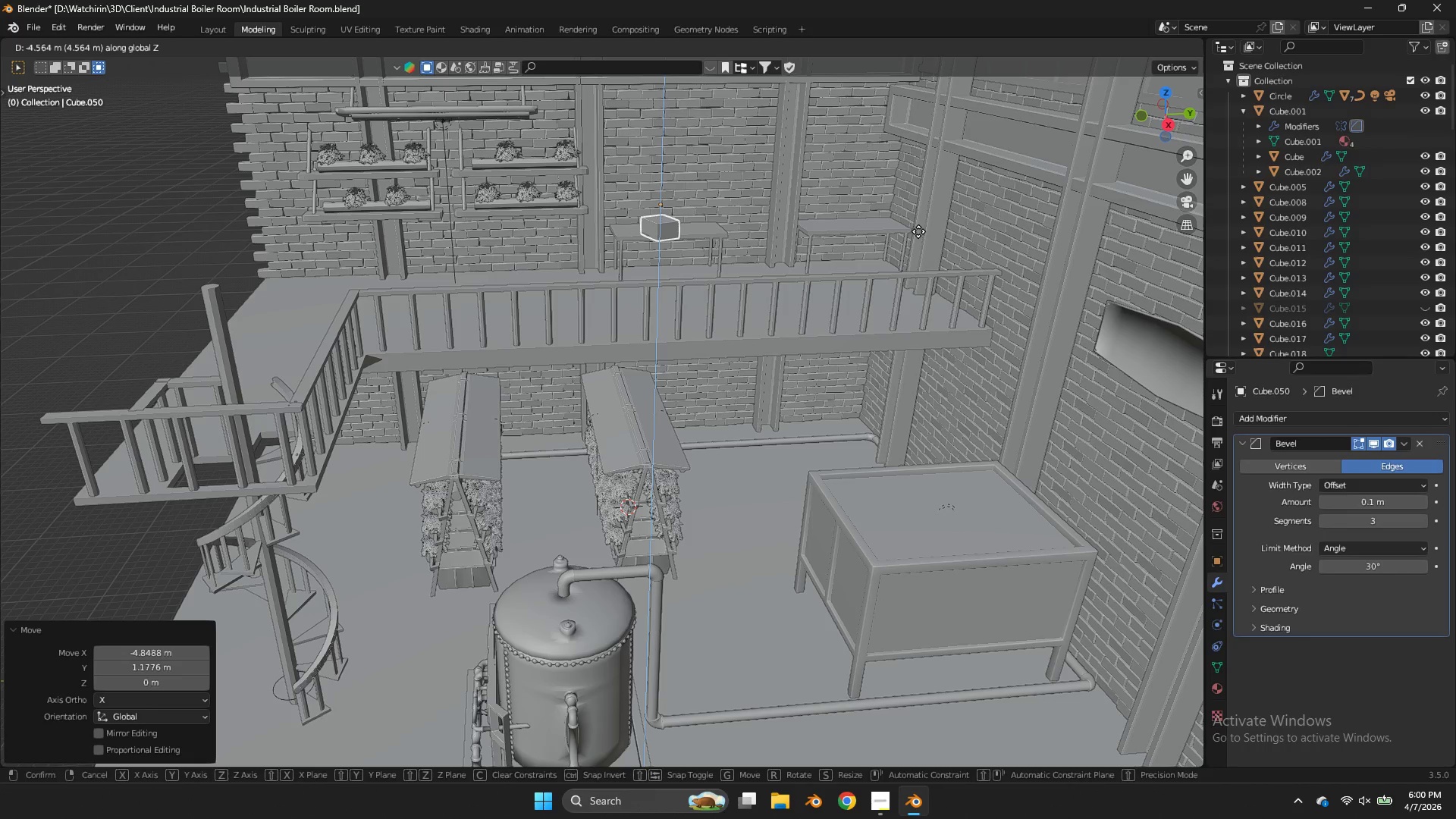 
left_click_drag(start_coordinate=[1153, 128], to_coordinate=[937, 145])
 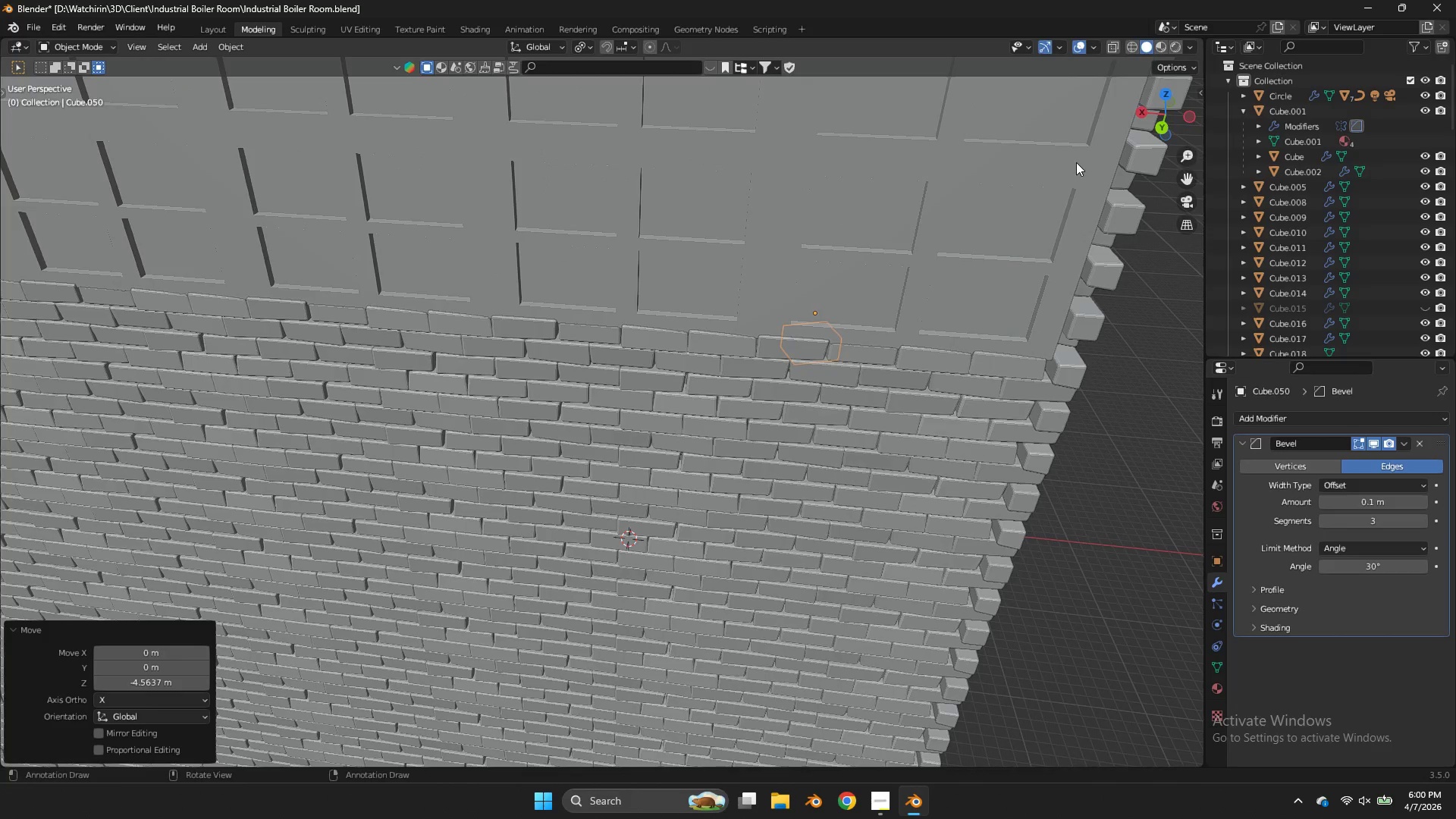 
key(Z)
 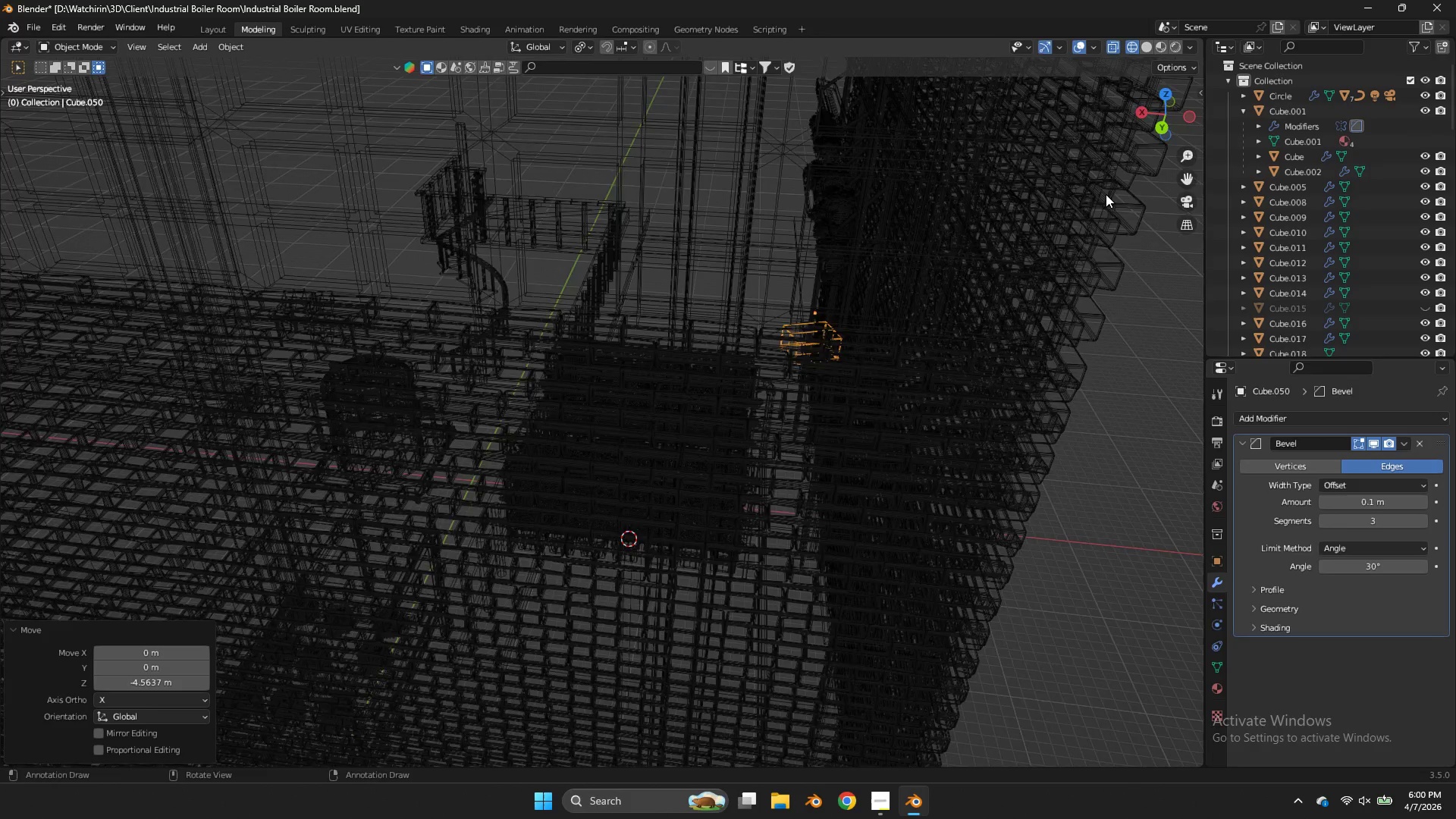 
scroll: coordinate [1106, 194], scroll_direction: up, amount: 2.0
 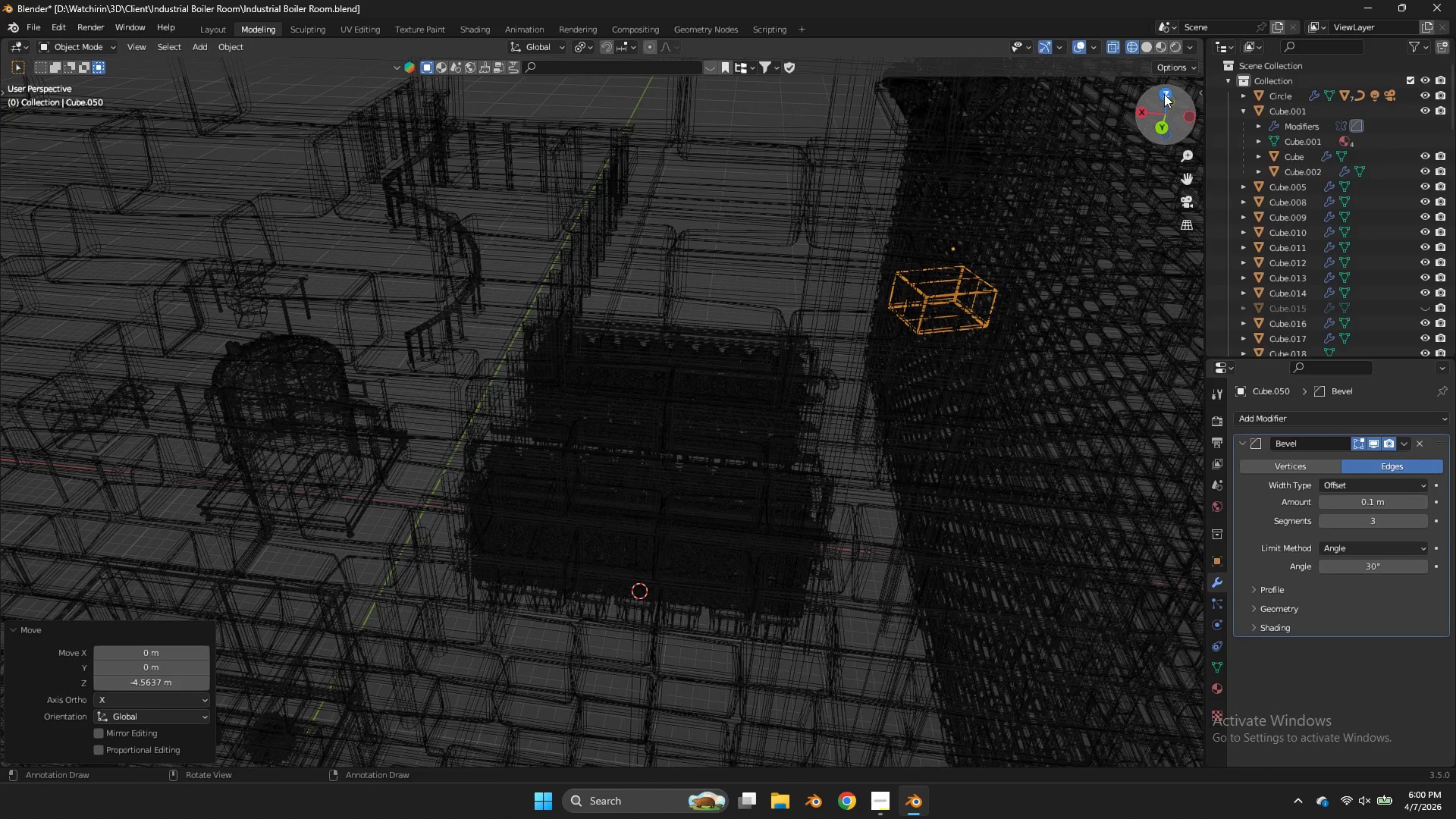 
left_click_drag(start_coordinate=[1164, 94], to_coordinate=[1155, 98])
 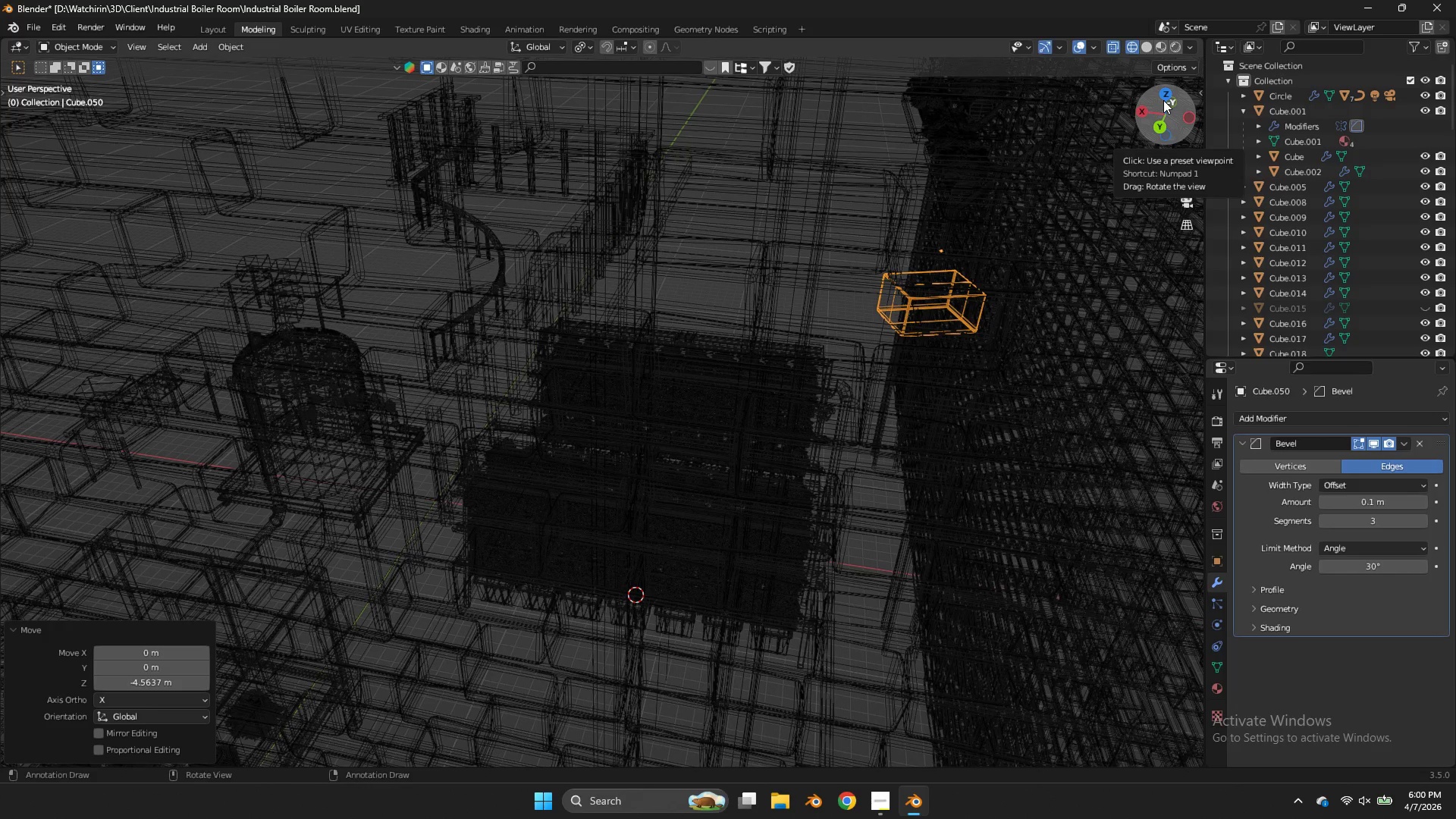 
left_click_drag(start_coordinate=[1175, 111], to_coordinate=[1115, 123])
 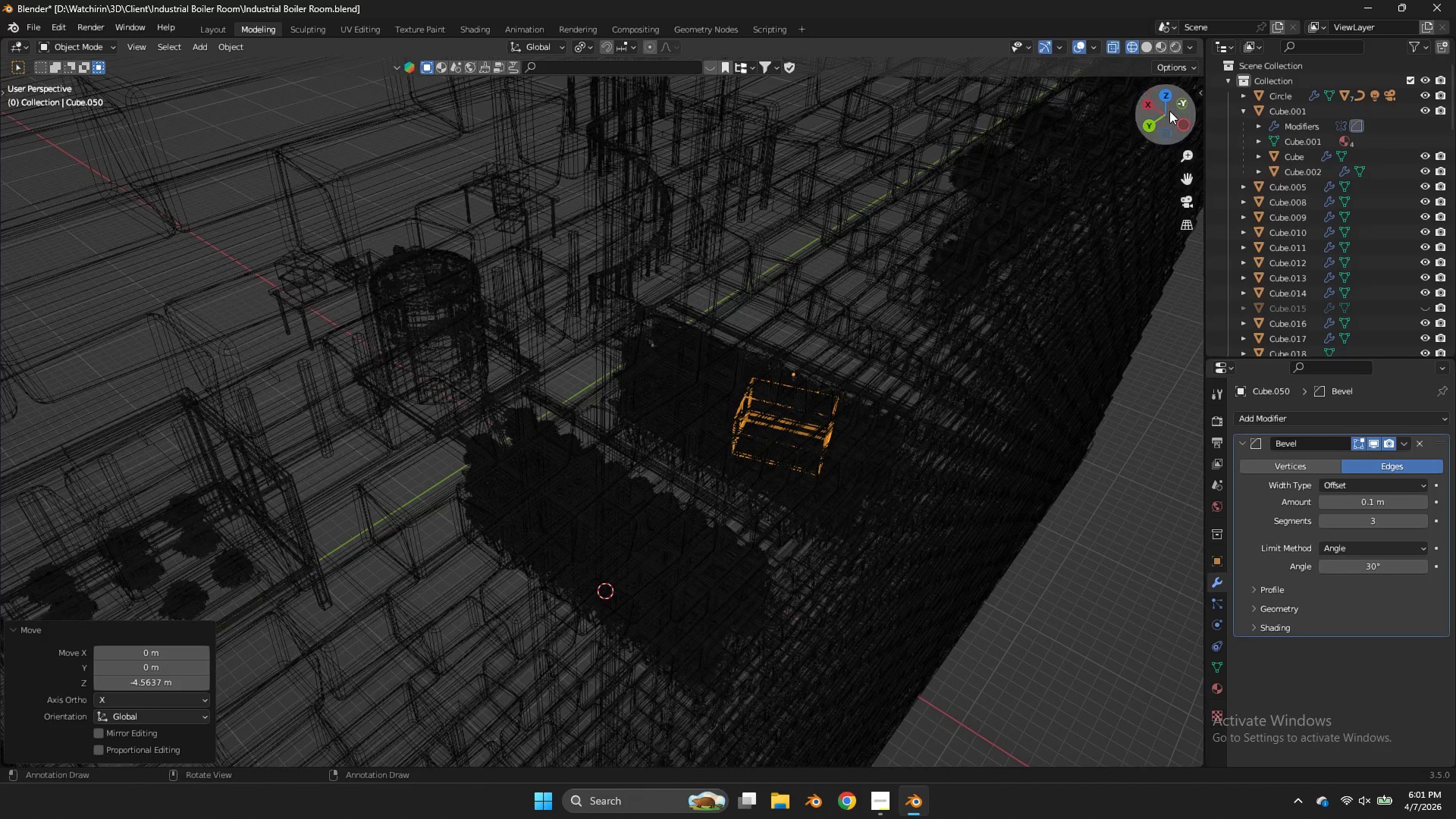 
left_click_drag(start_coordinate=[1170, 111], to_coordinate=[4, 114])
 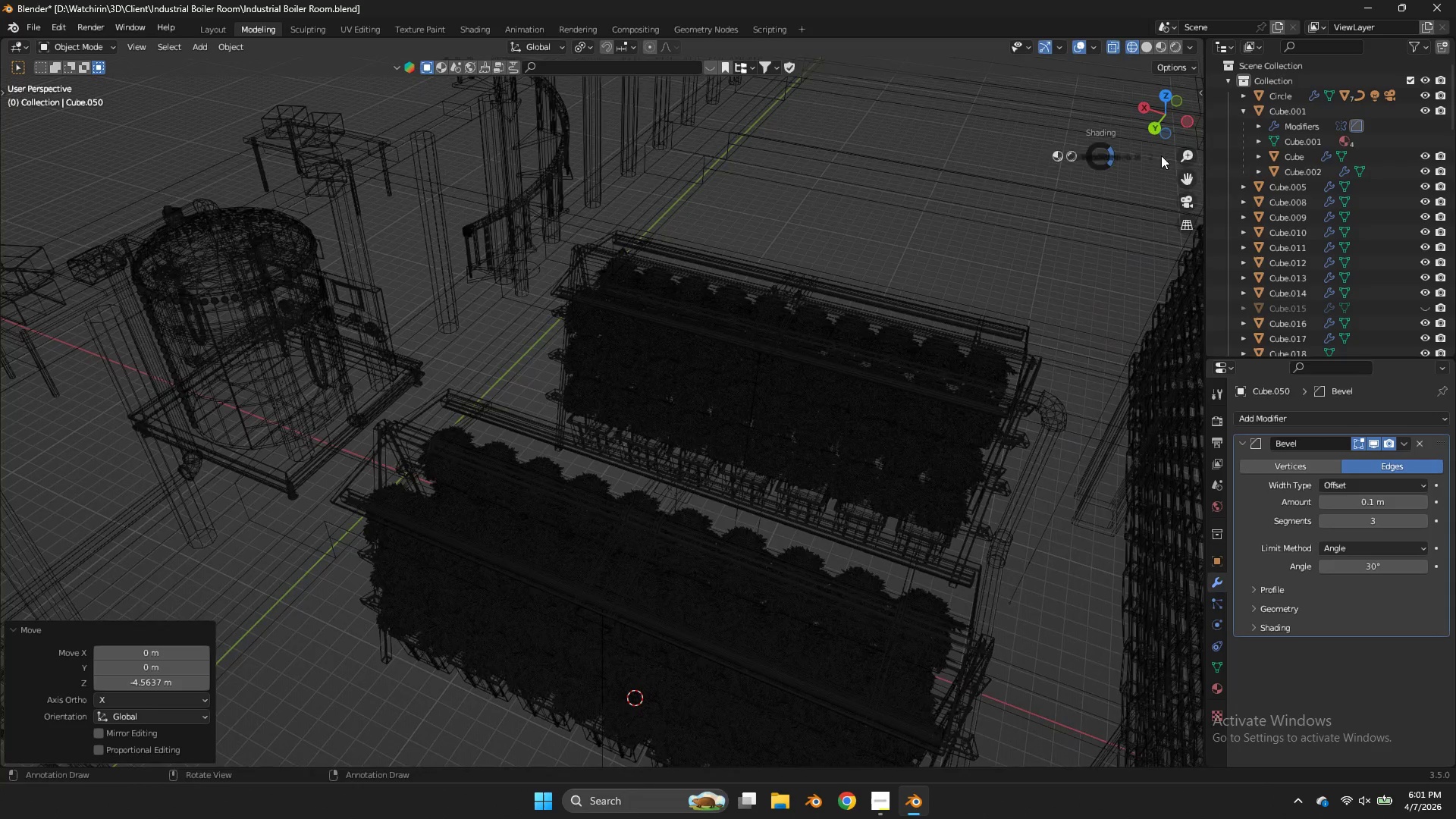 
scroll: coordinate [1169, 111], scroll_direction: up, amount: 3.0
 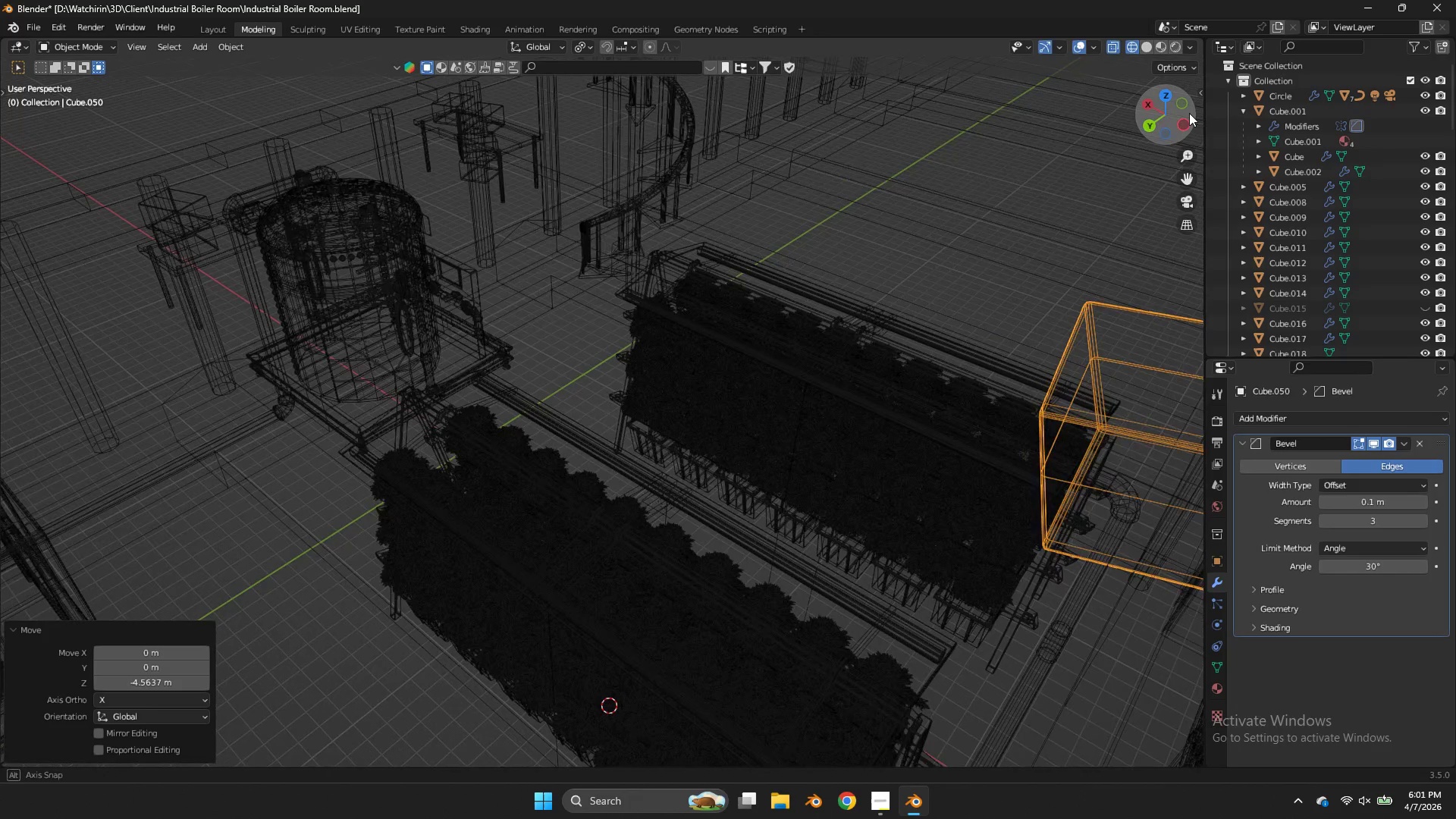 
key(Z)
 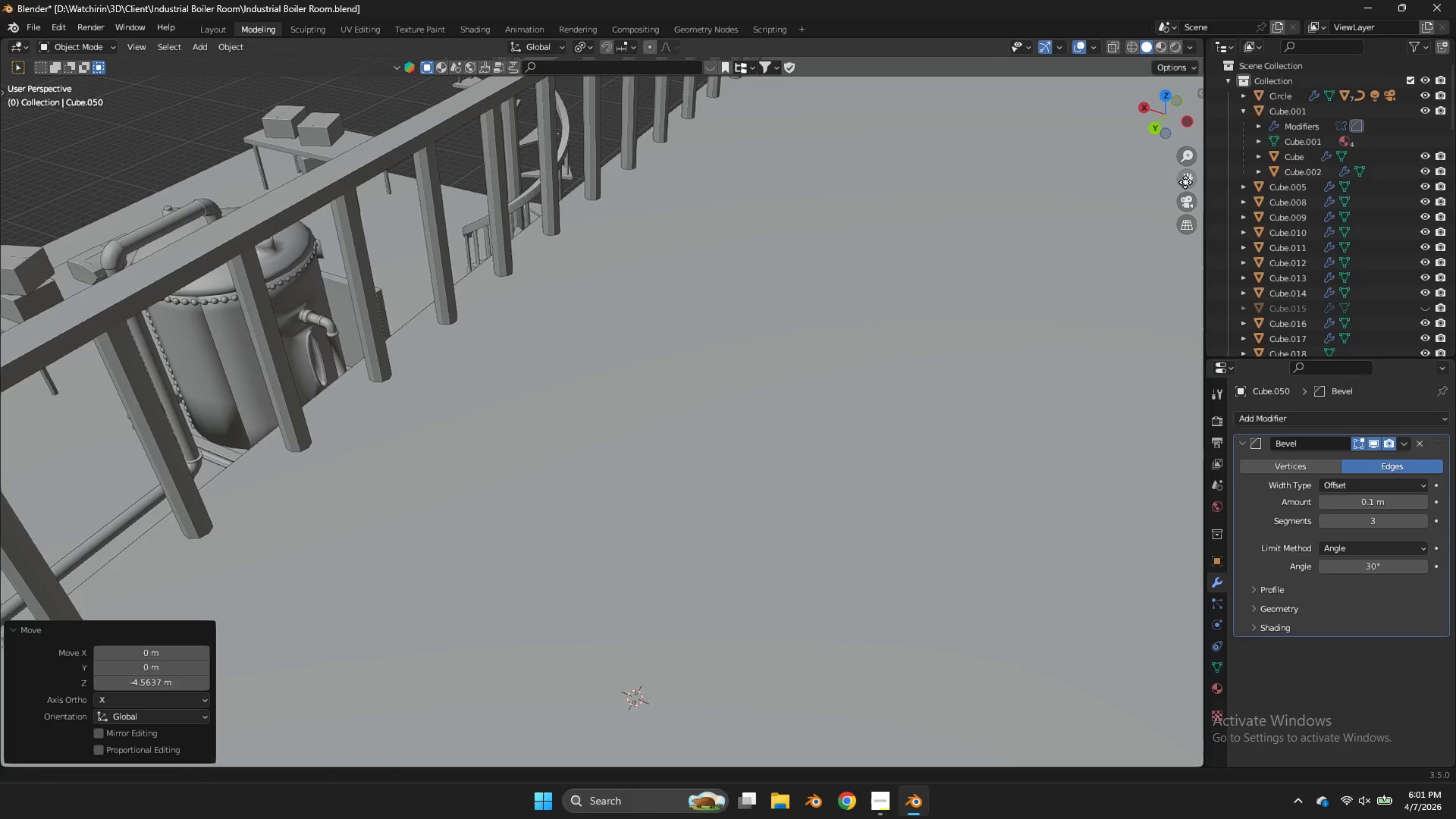 
left_click_drag(start_coordinate=[1185, 182], to_coordinate=[1087, 143])
 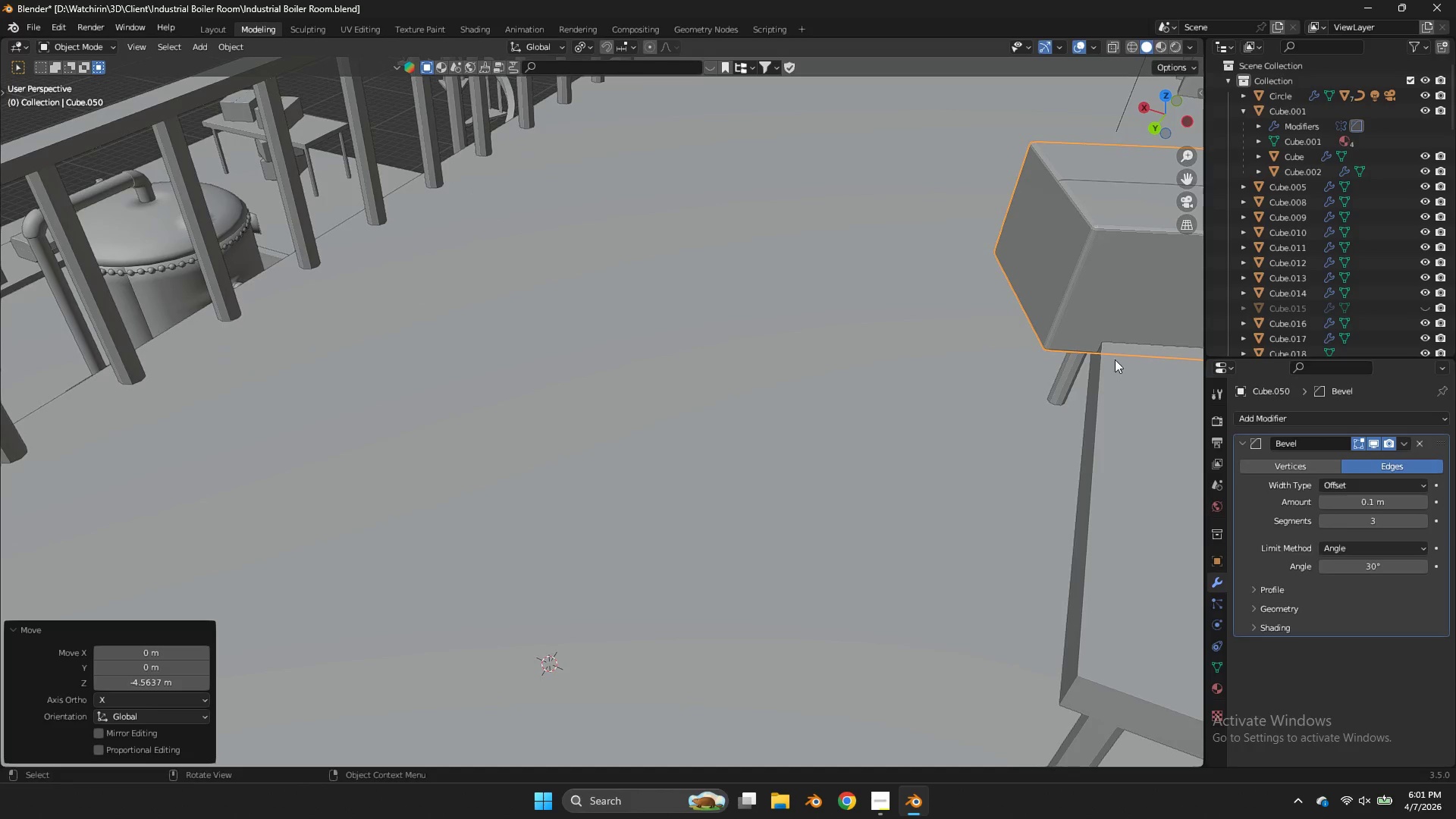 
hold_key(key=ShiftLeft, duration=0.38)
left_click([1116, 371])
 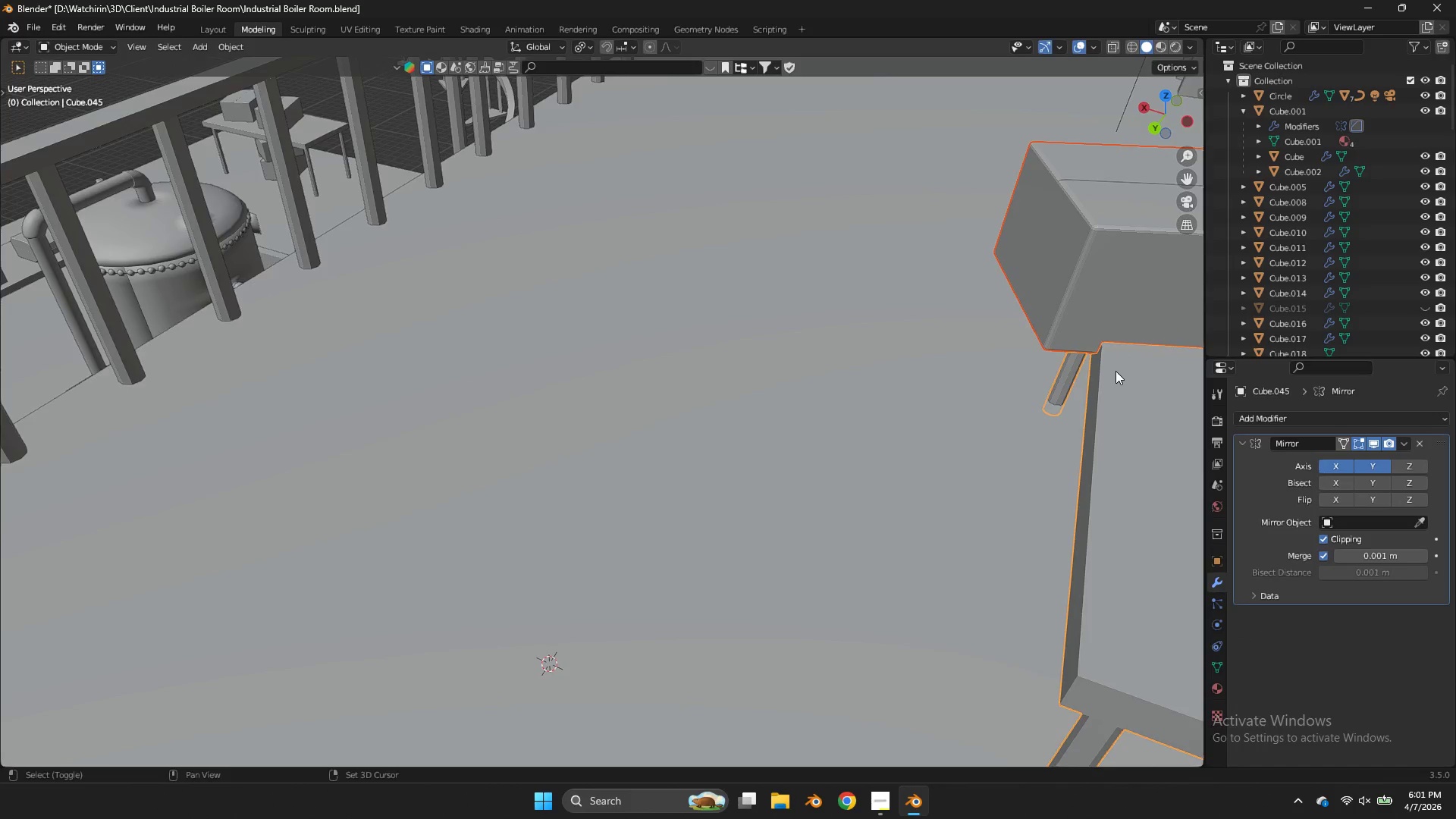 
scroll: coordinate [1116, 371], scroll_direction: down, amount: 2.0
 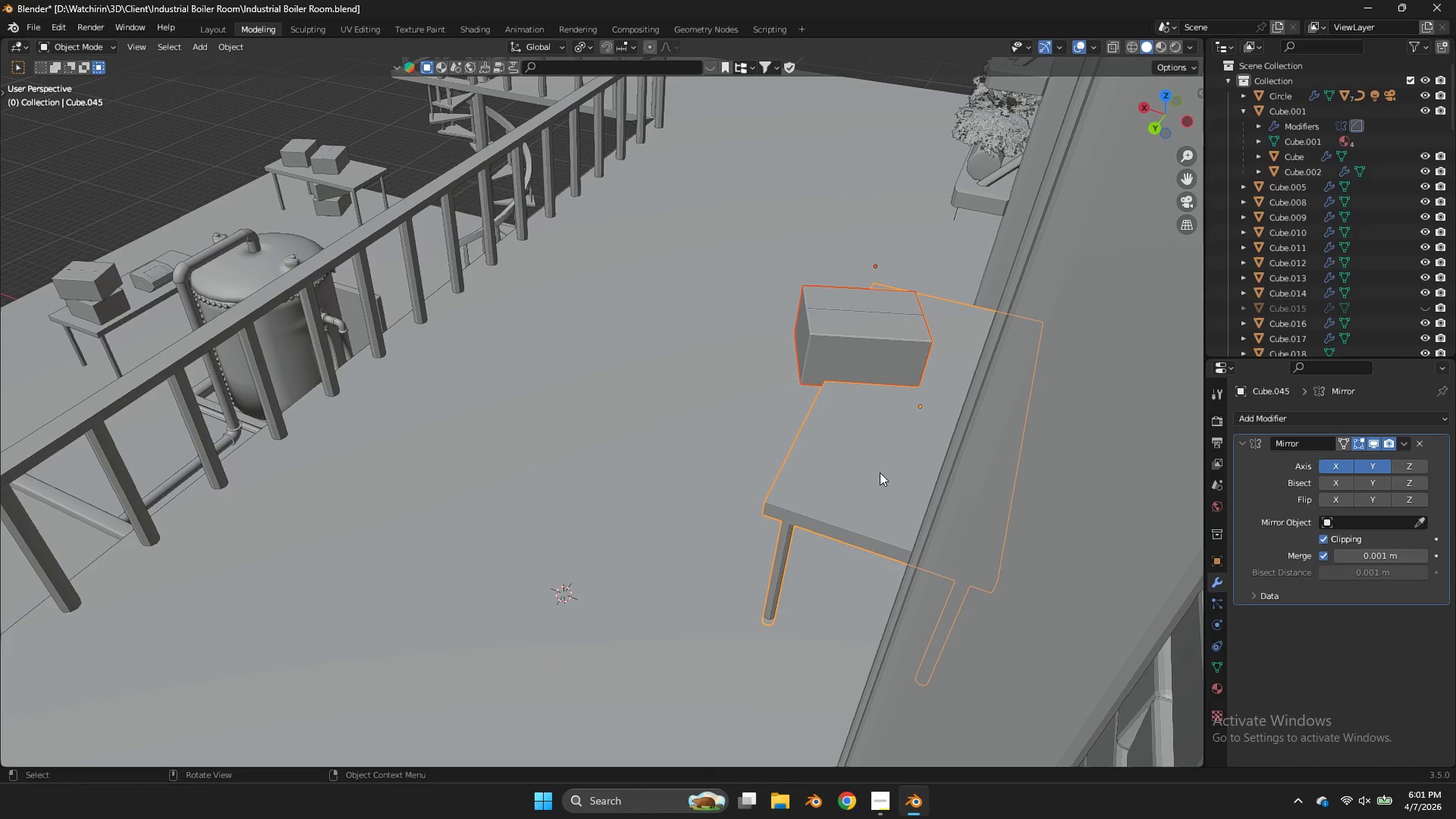 
key(NumpadDivide)
 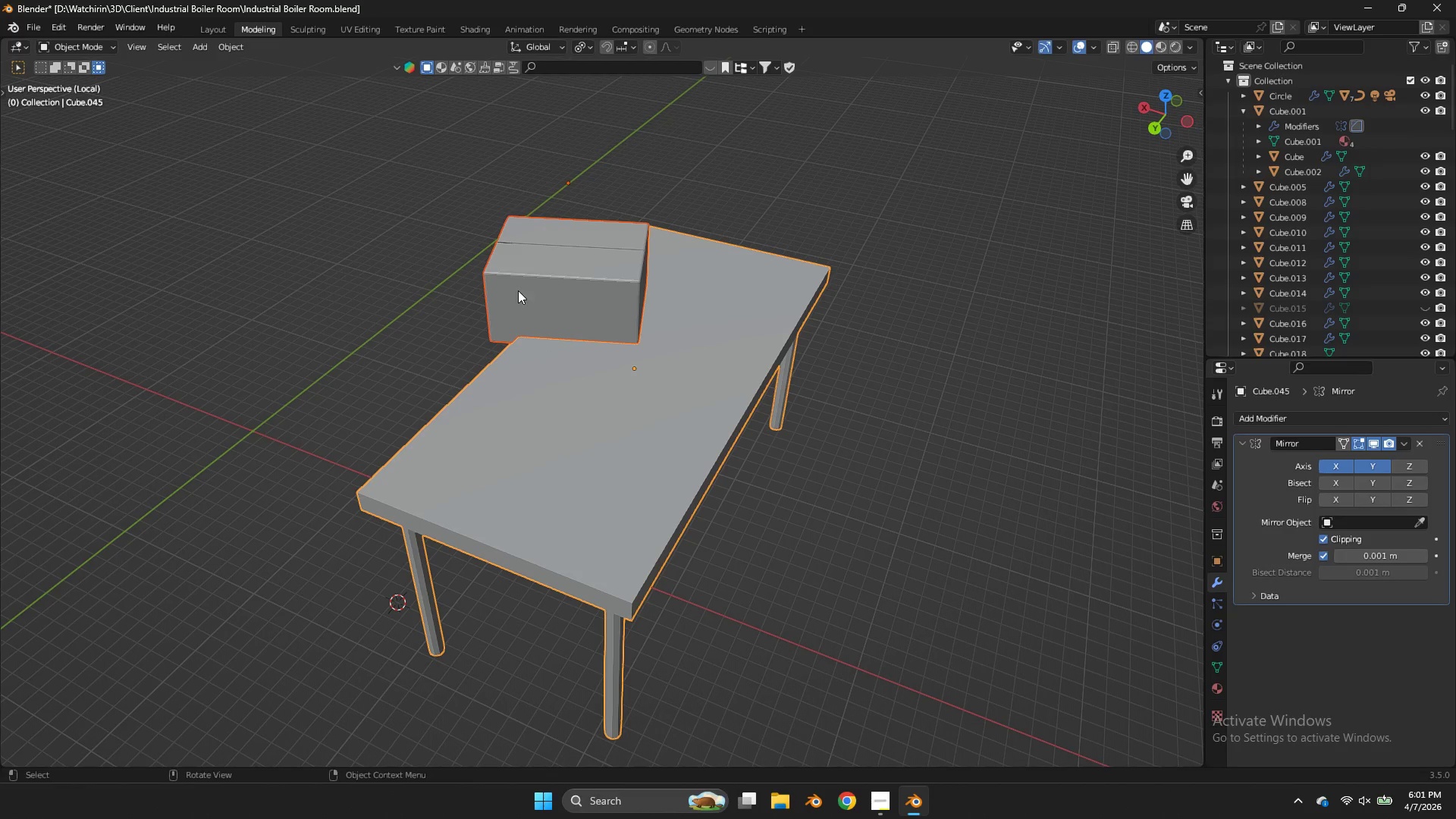 
left_click([560, 278])
 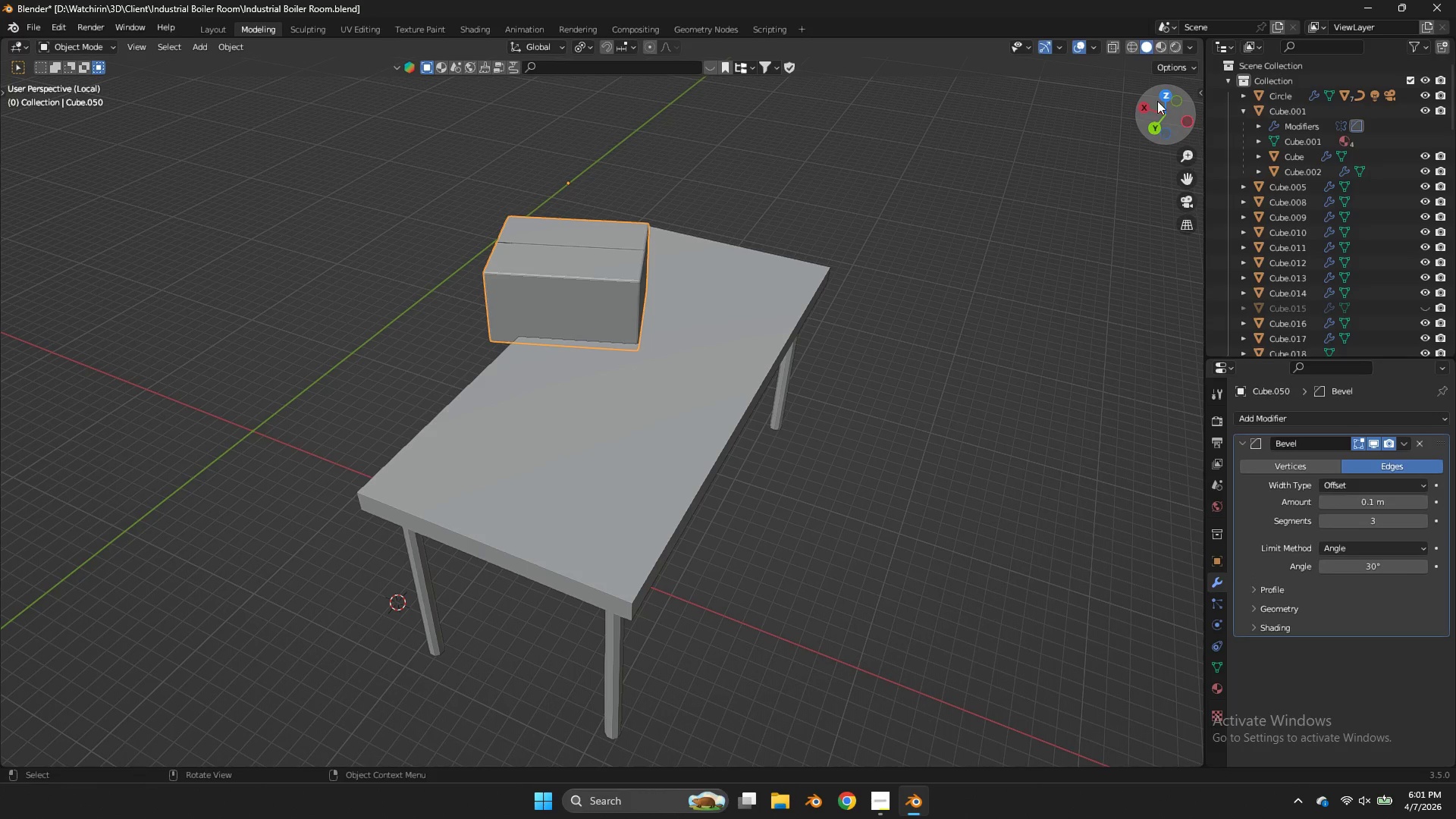 
left_click([1164, 96])
 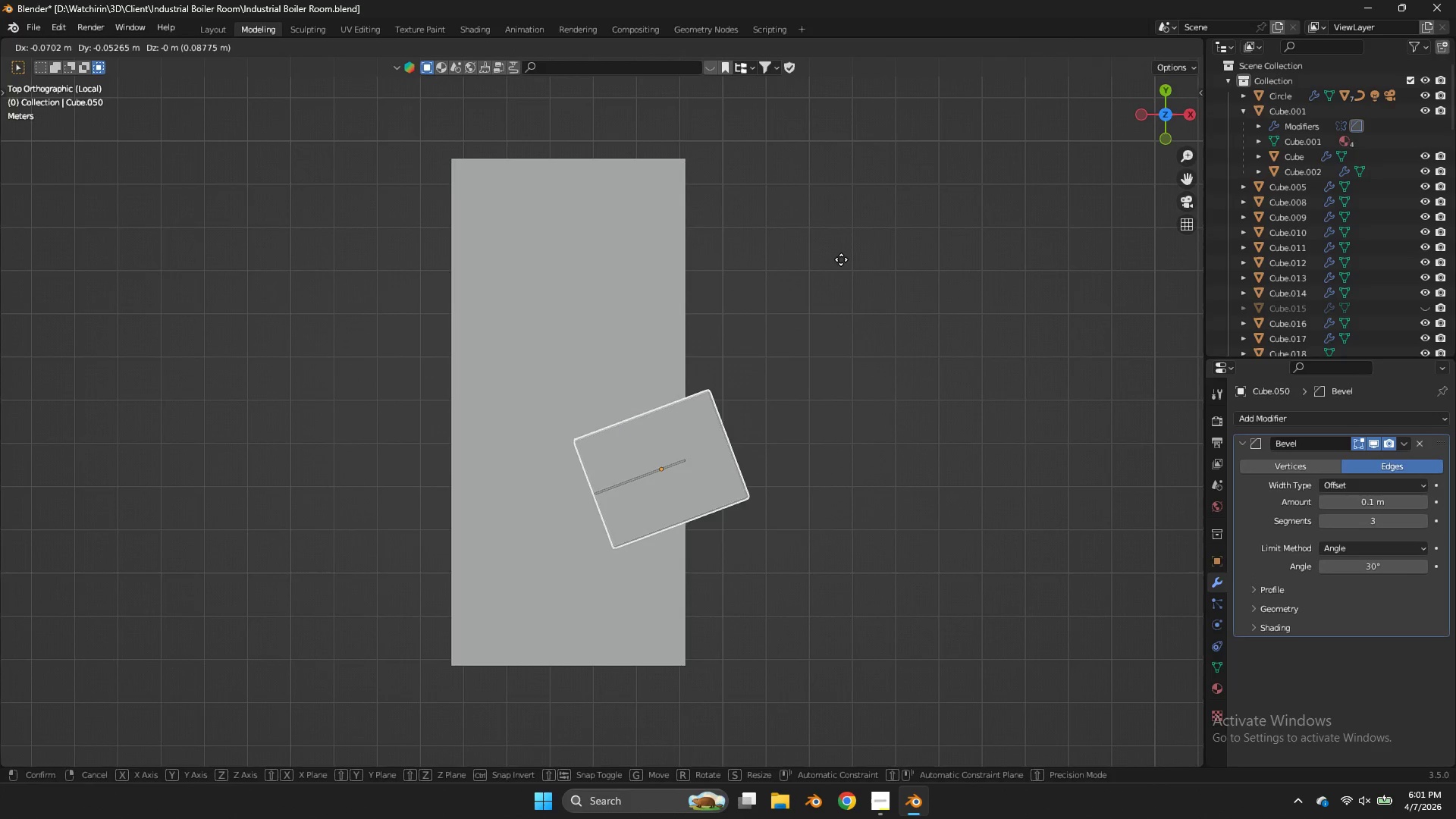 
type(gr)
 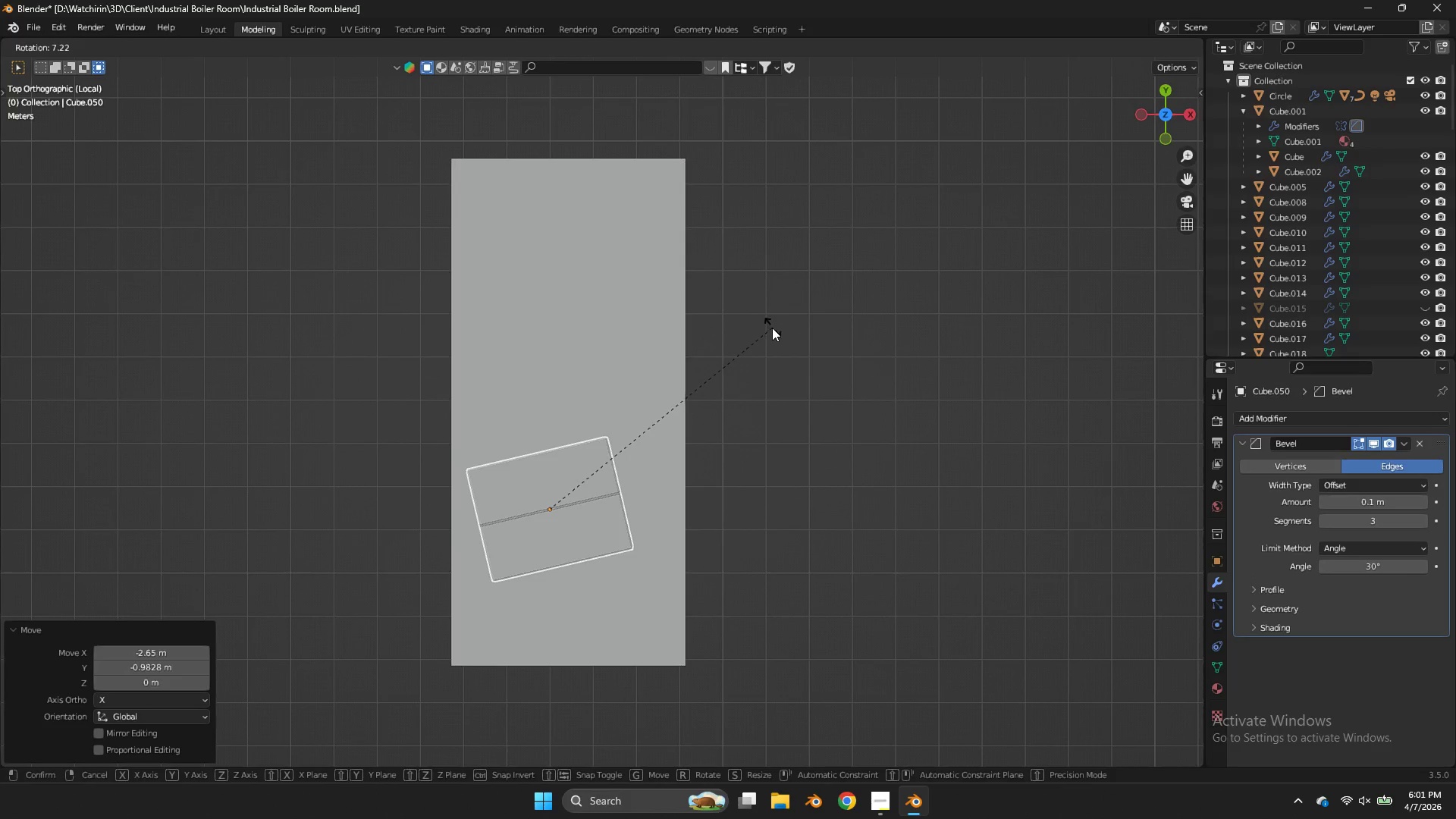 
left_click_drag(start_coordinate=[736, 296], to_coordinate=[739, 300])
 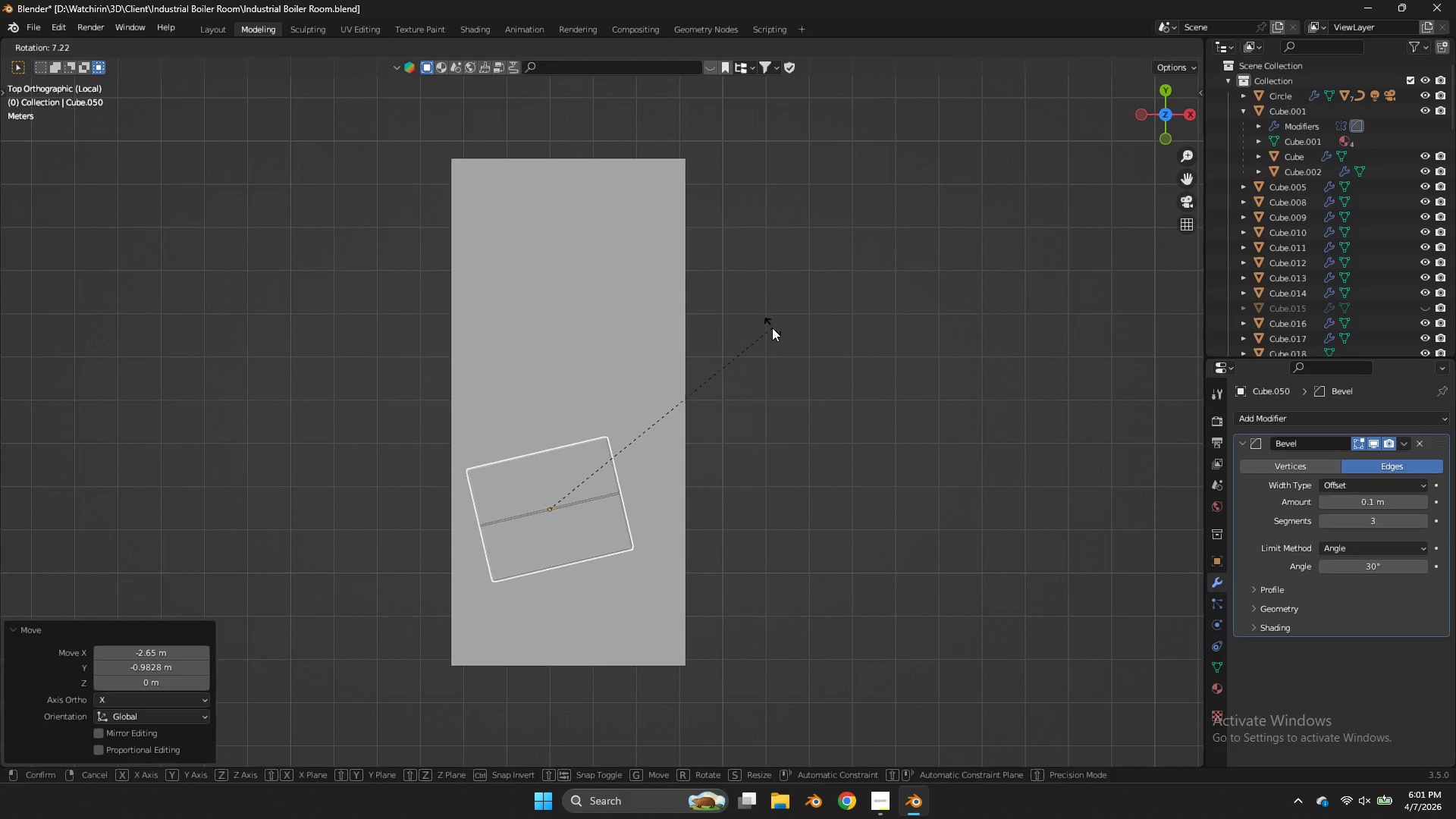 
left_click([772, 328])
 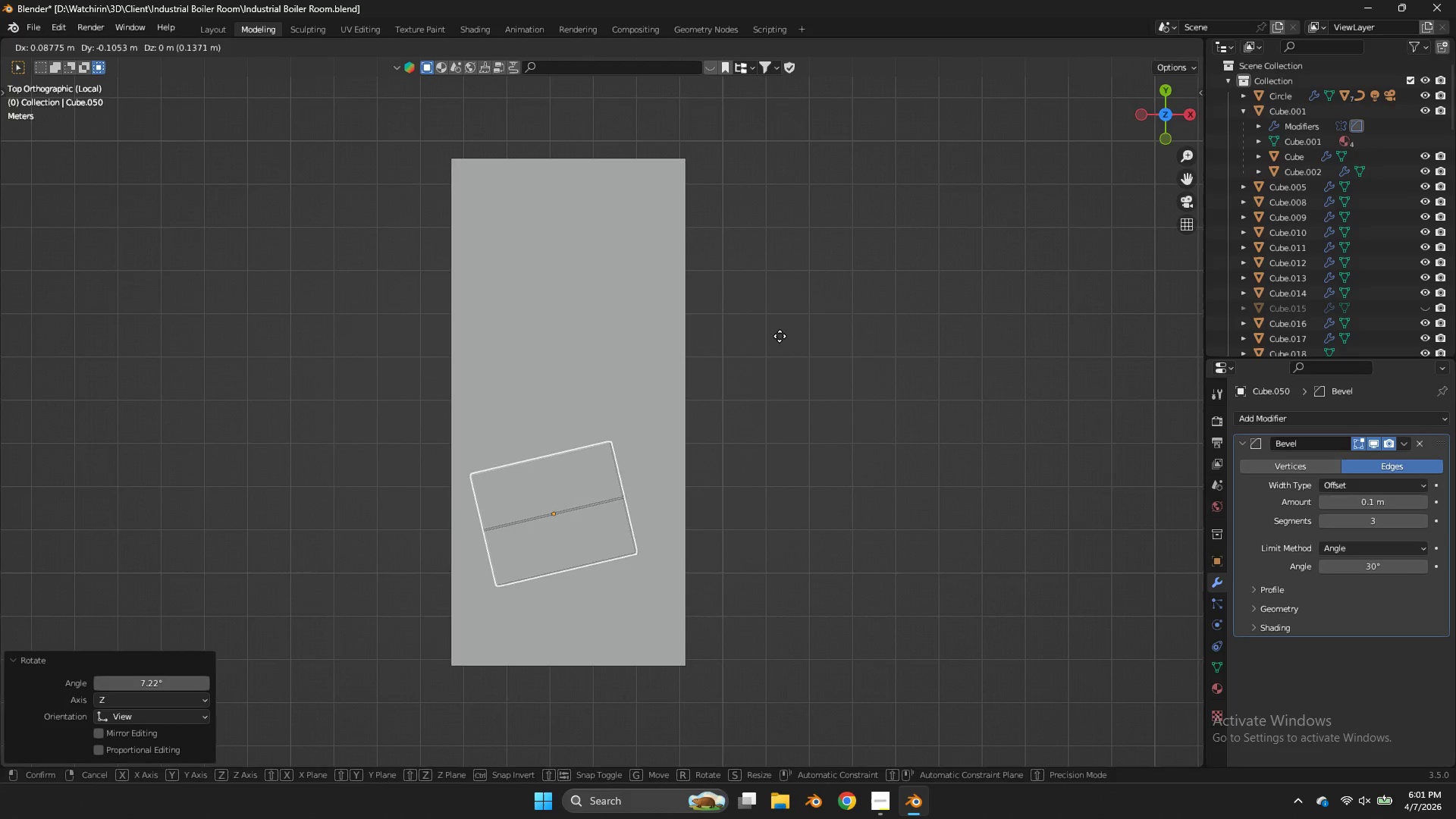 
key(G)
 